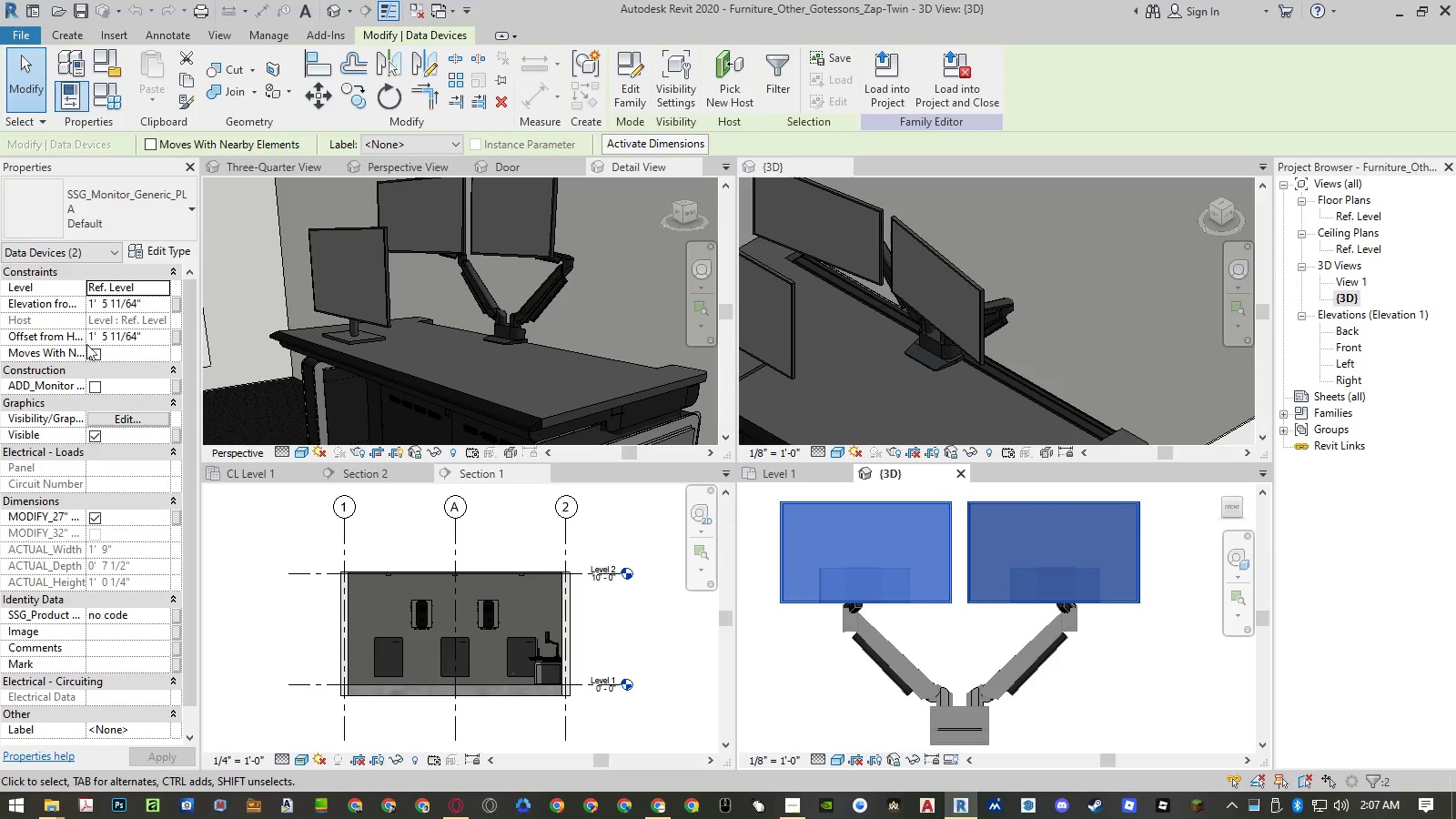 
left_click([155, 302])
 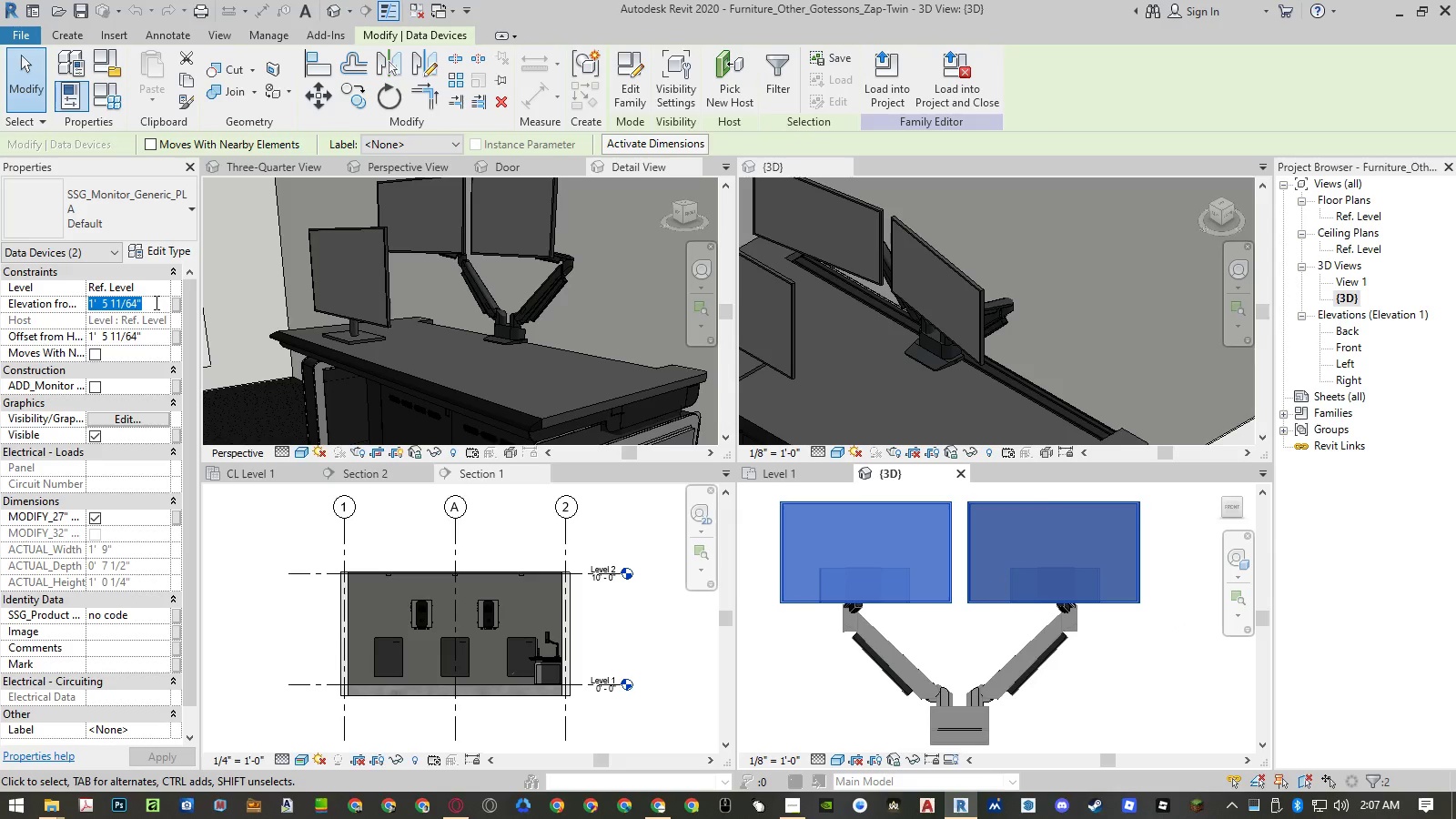 
key(Numpad1)
 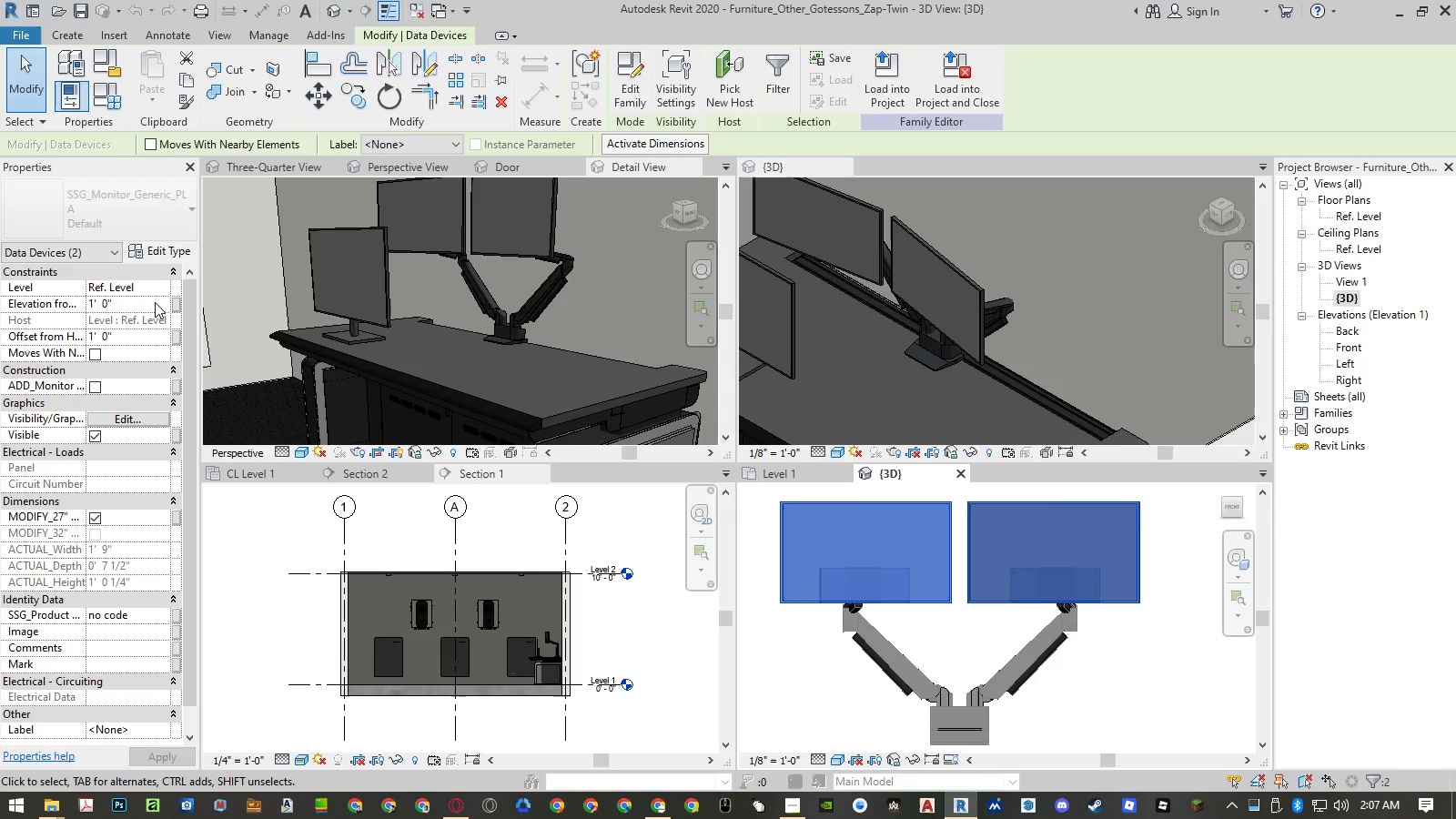 
key(NumpadEnter)
 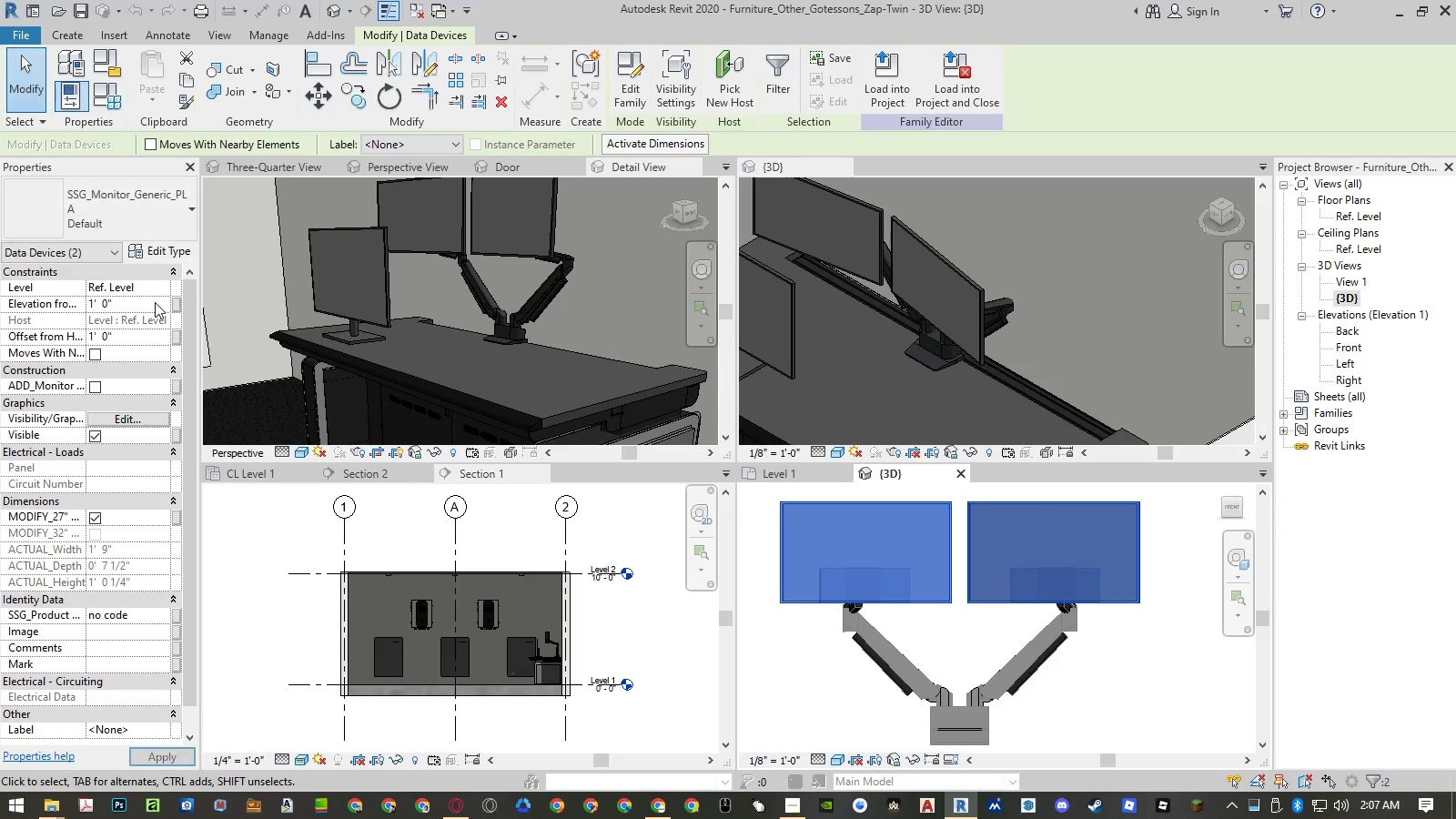 
key(NumpadEnter)
 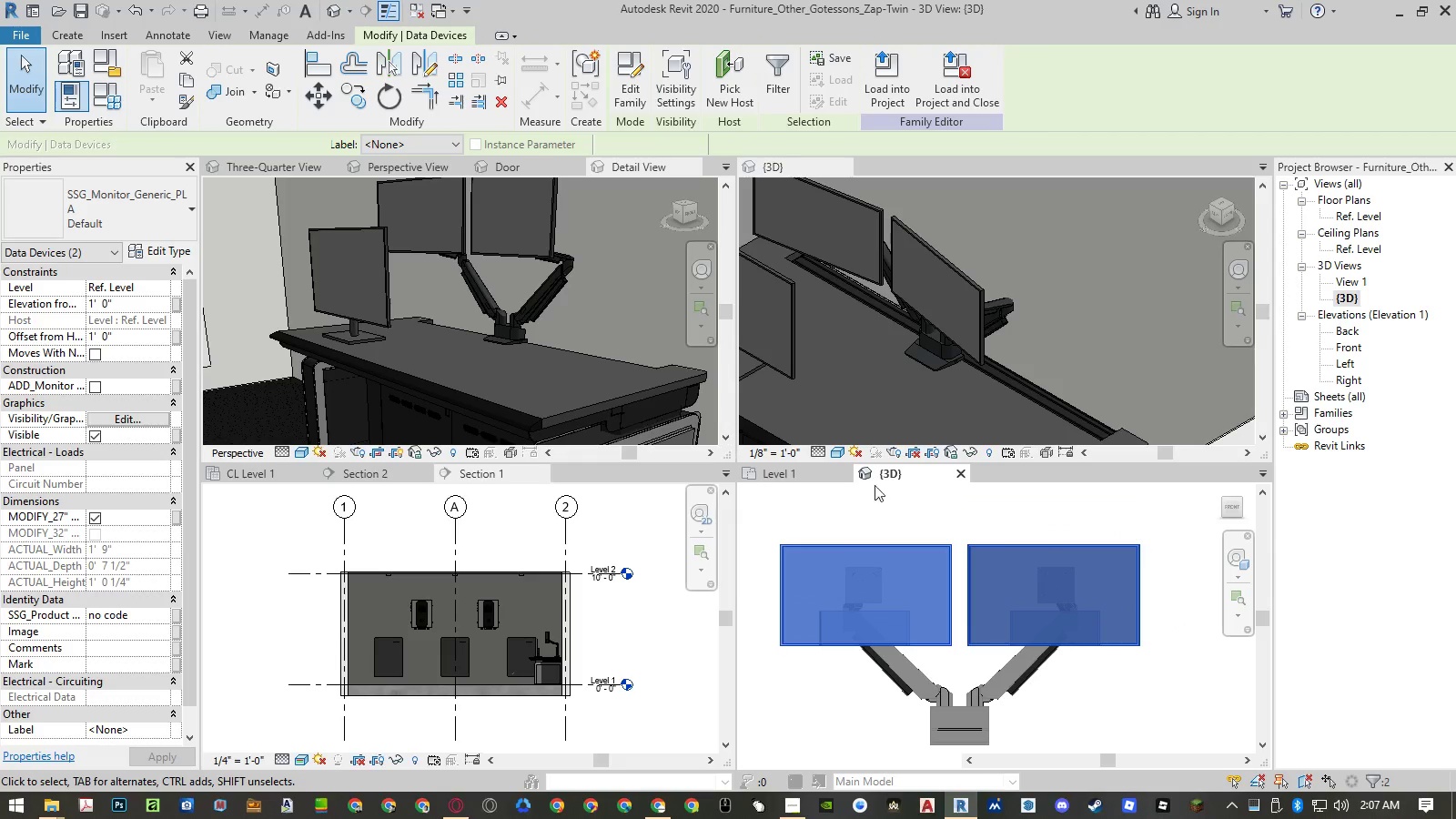 
key(Escape)
 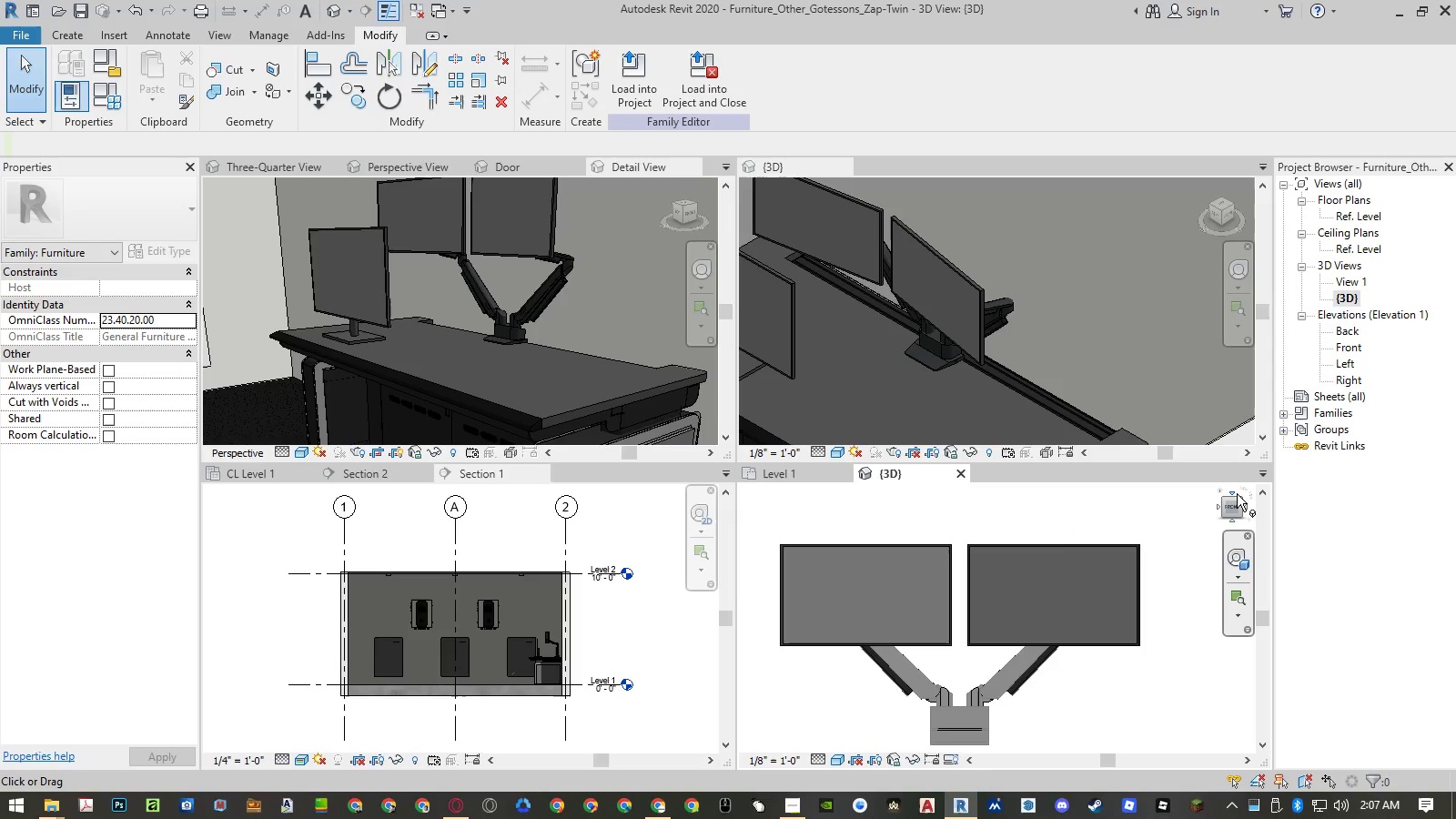 
left_click([1240, 498])
 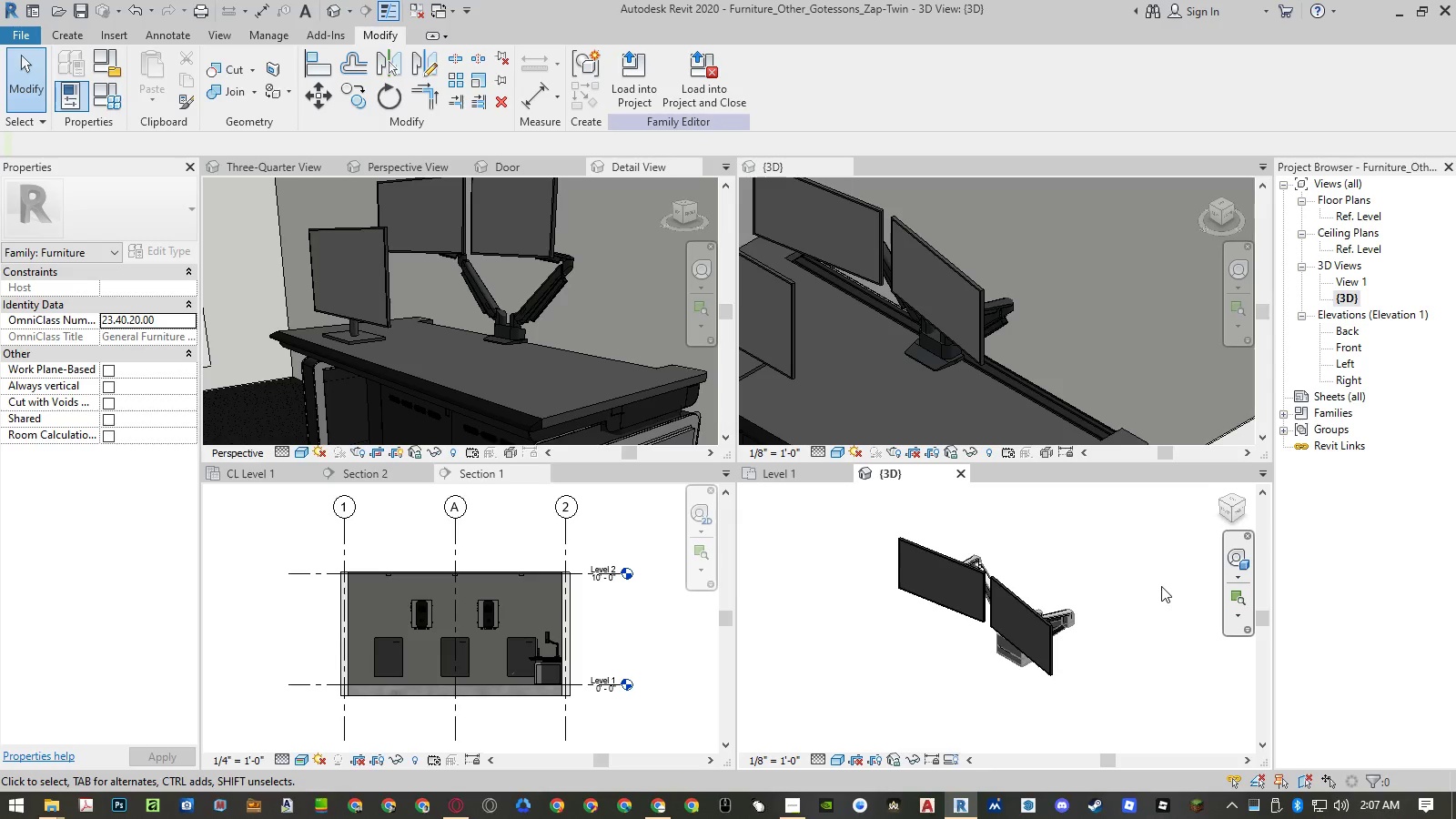 
left_click([1140, 589])
 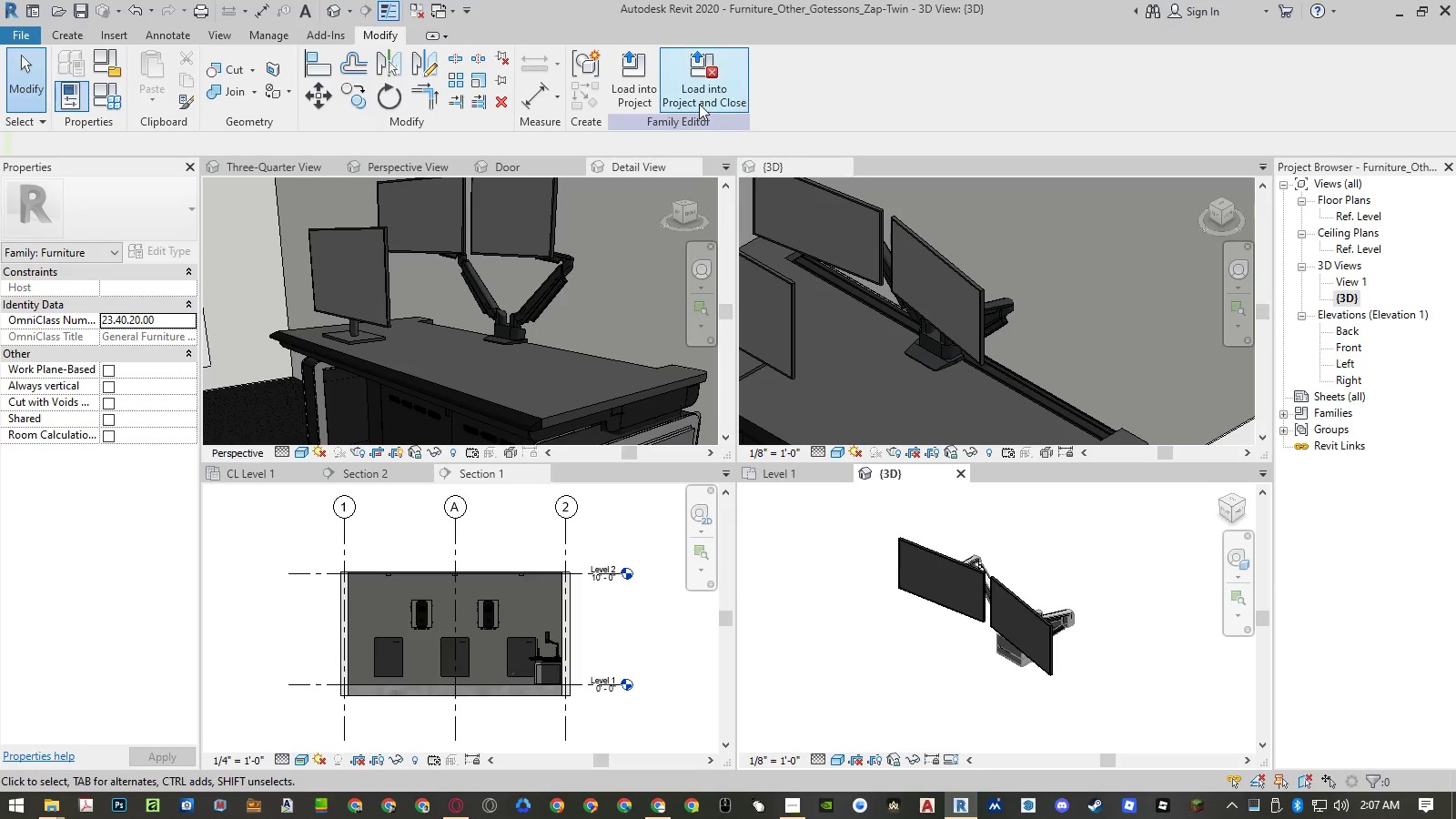 
left_click([697, 94])
 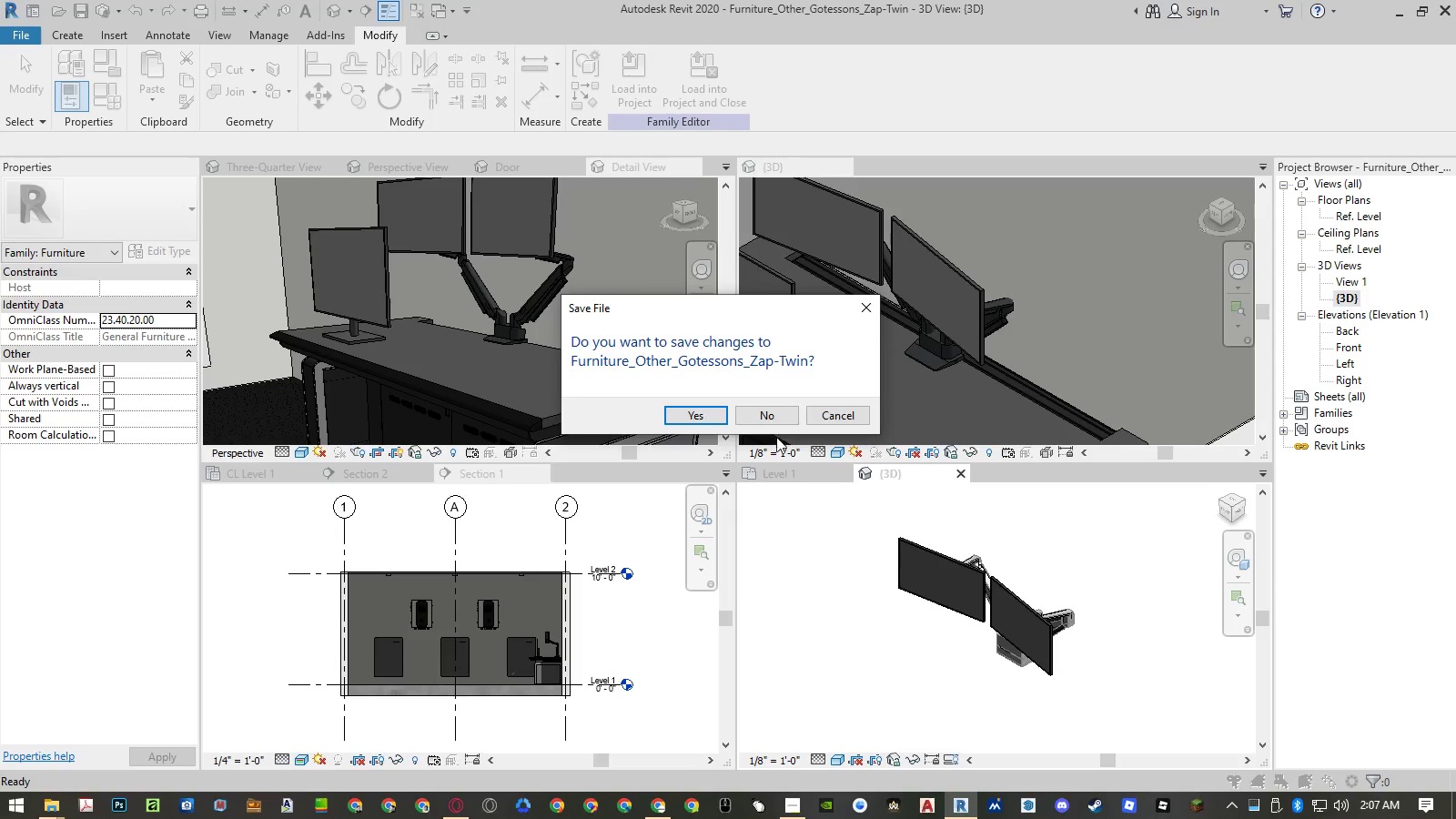 
left_click([774, 420])
 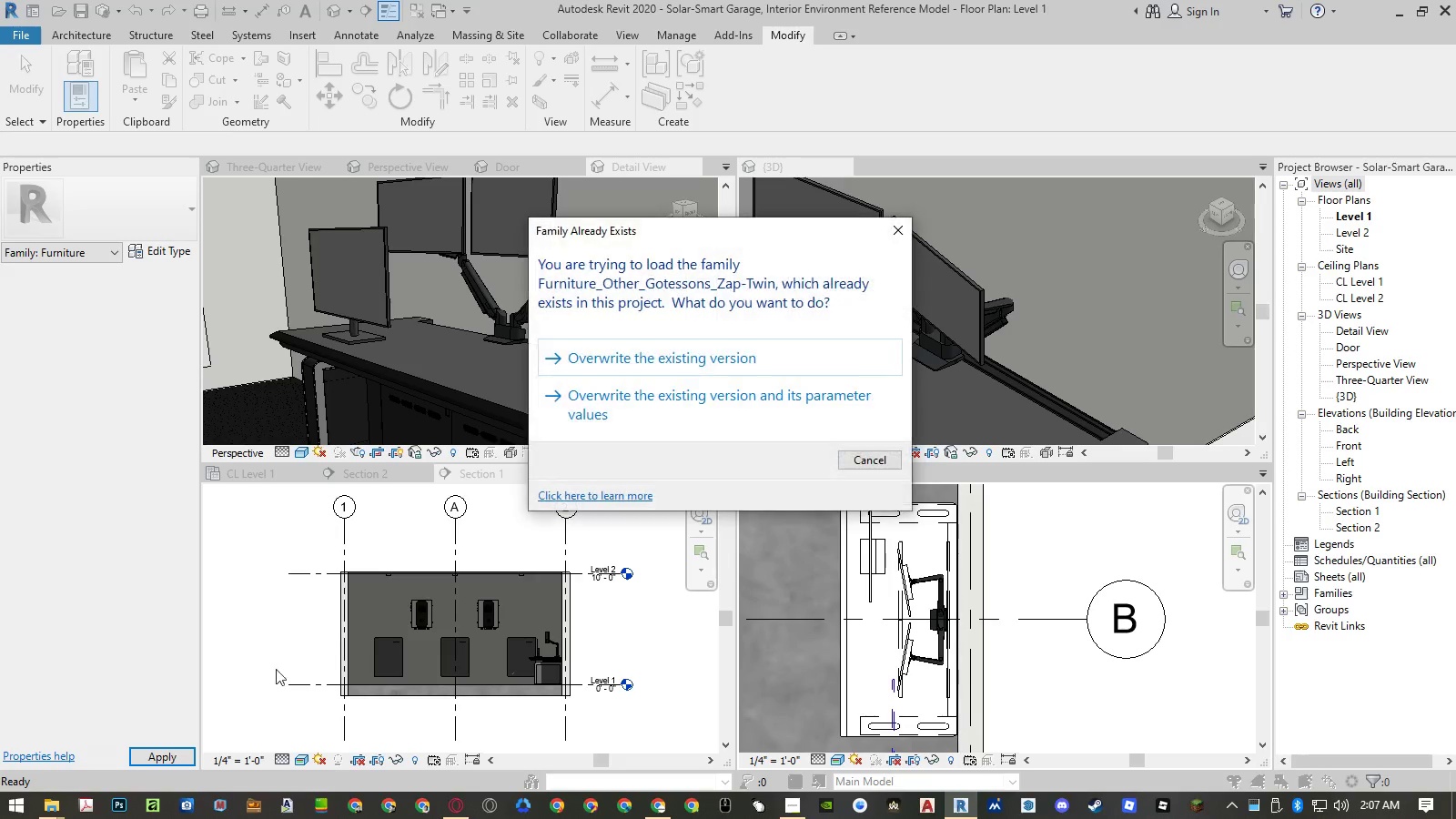 
left_click([625, 388])
 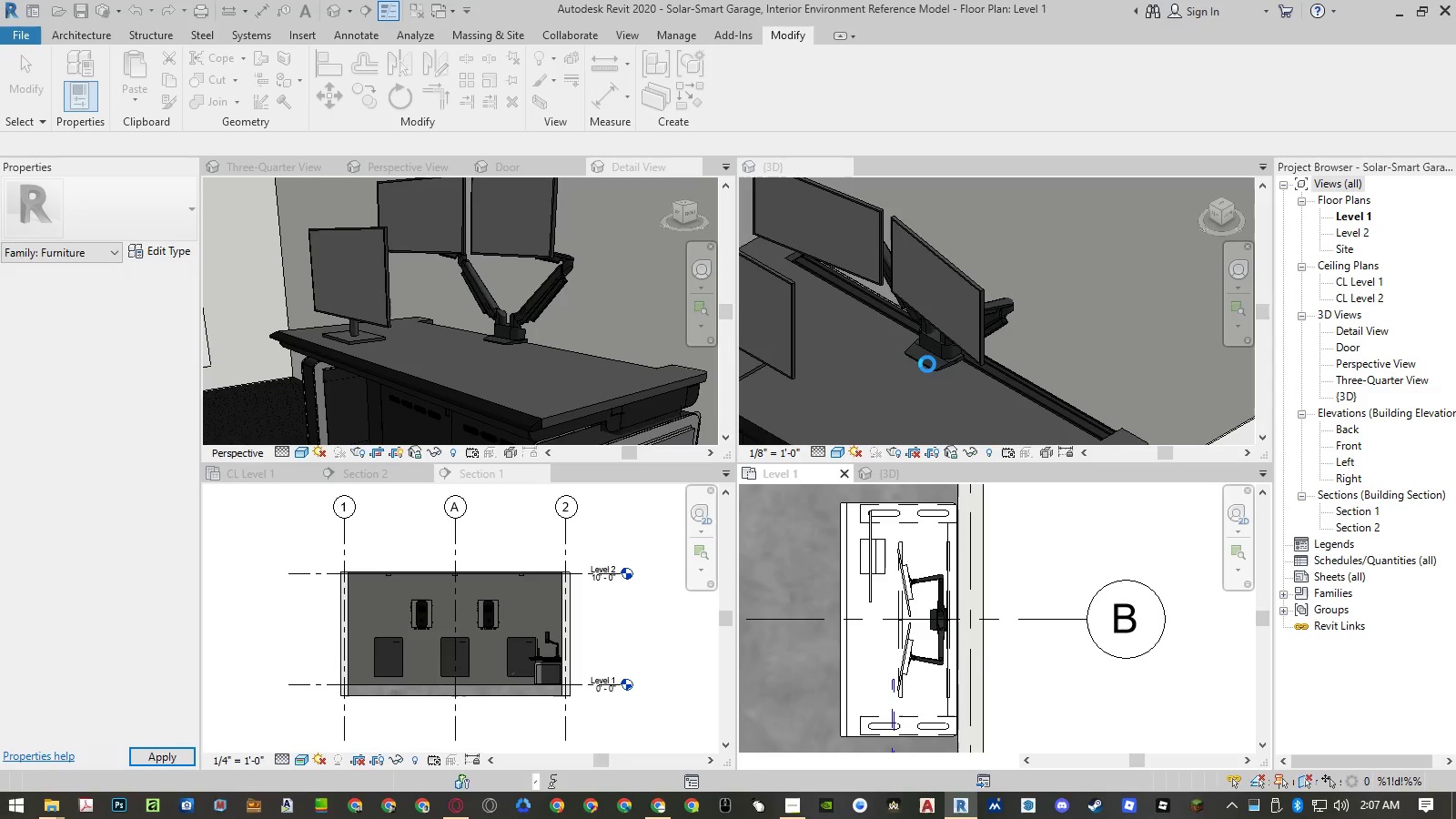 
wait(8.25)
 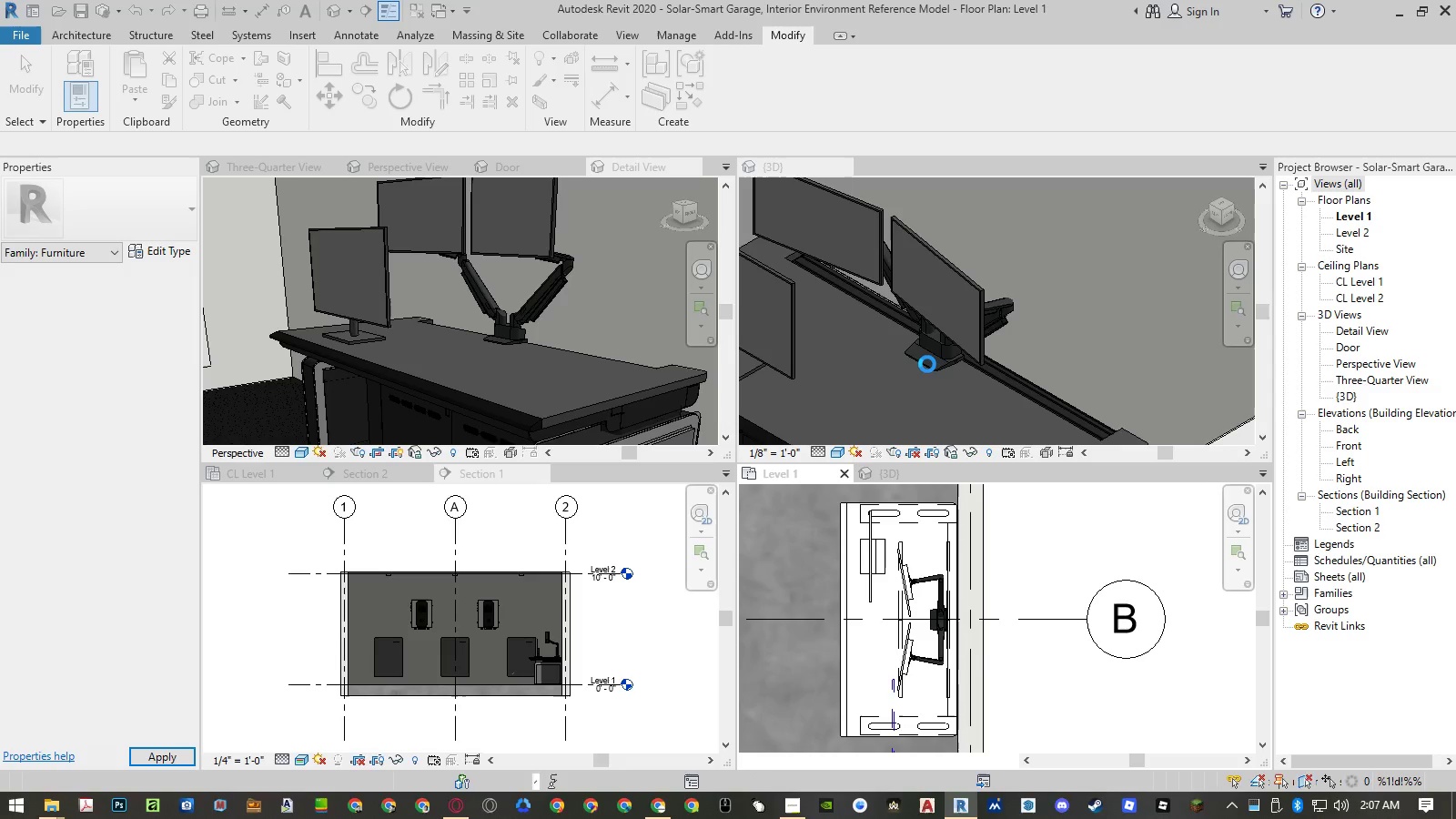 
scroll: coordinate [1038, 365], scroll_direction: down, amount: 4.0
 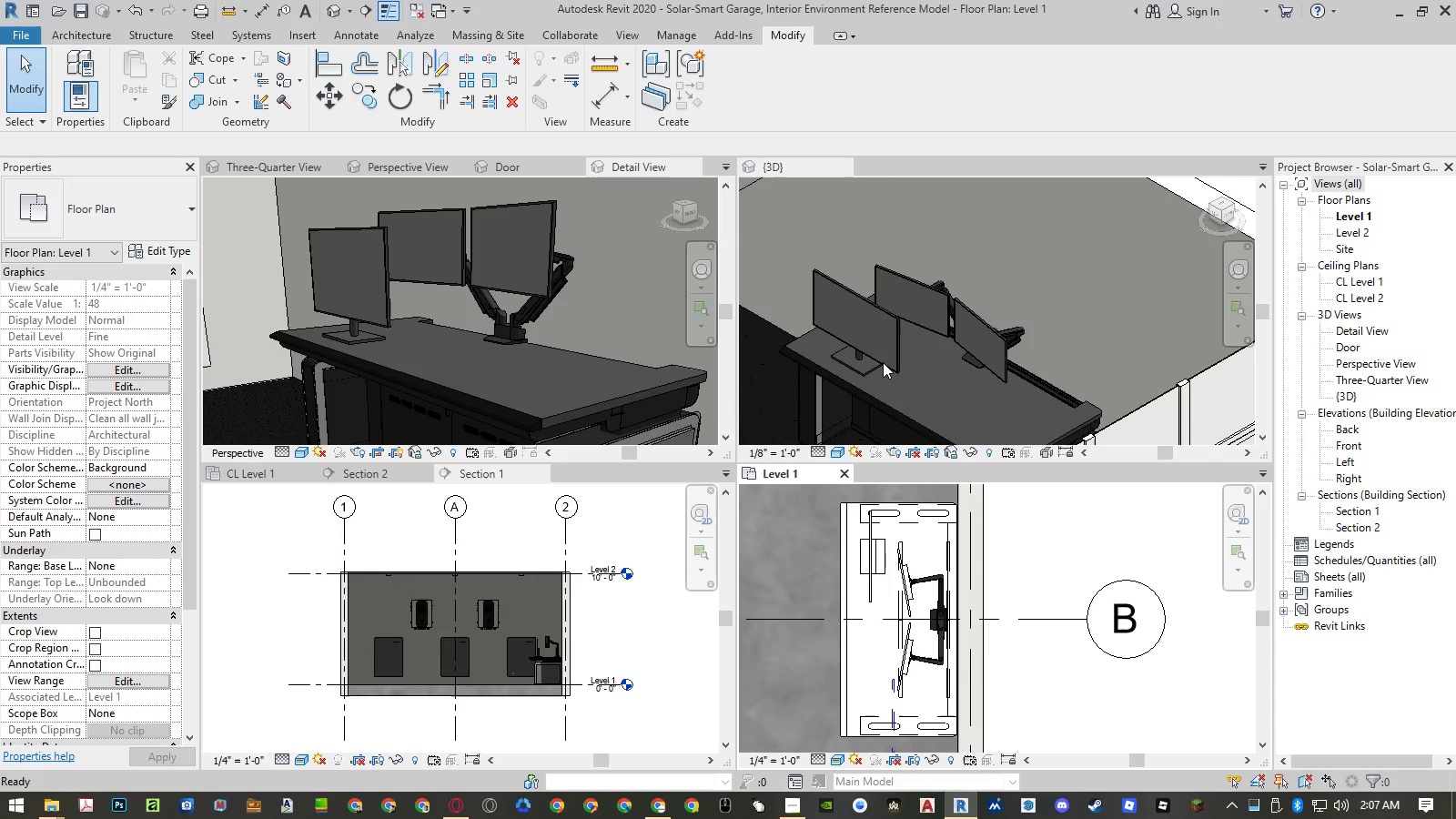 
left_click([885, 362])
 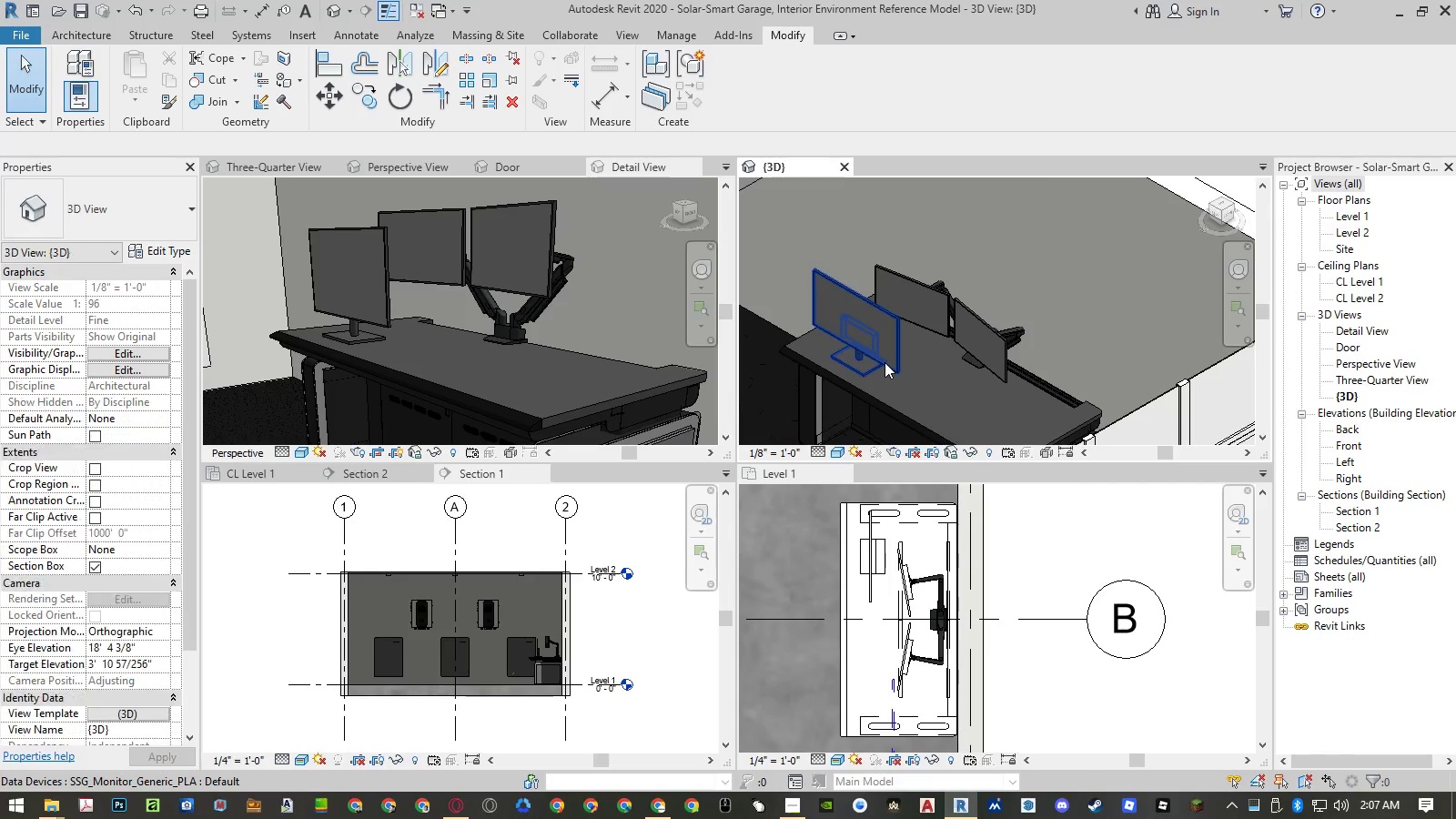 
left_click([885, 362])
 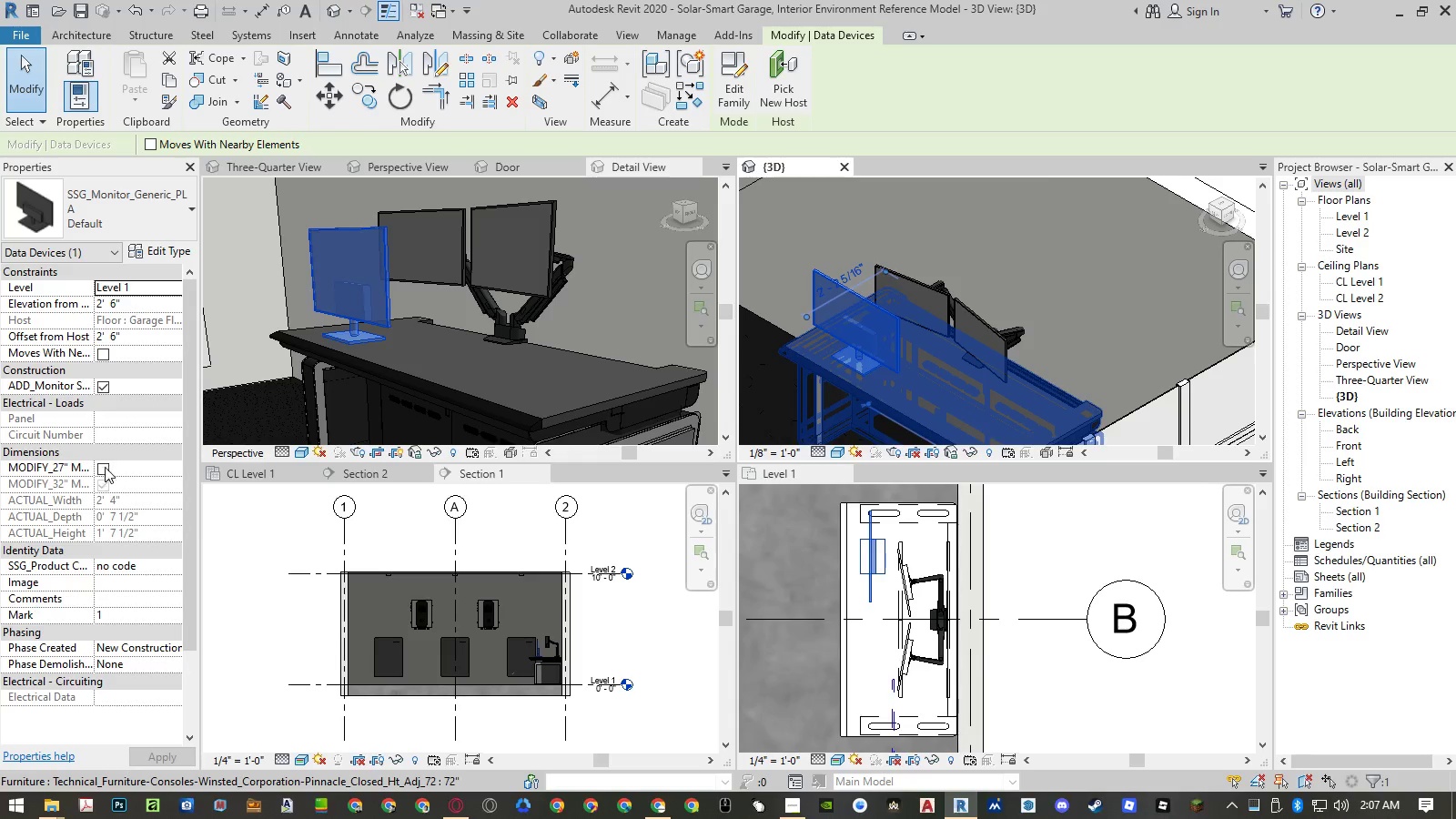 
left_click([102, 390])
 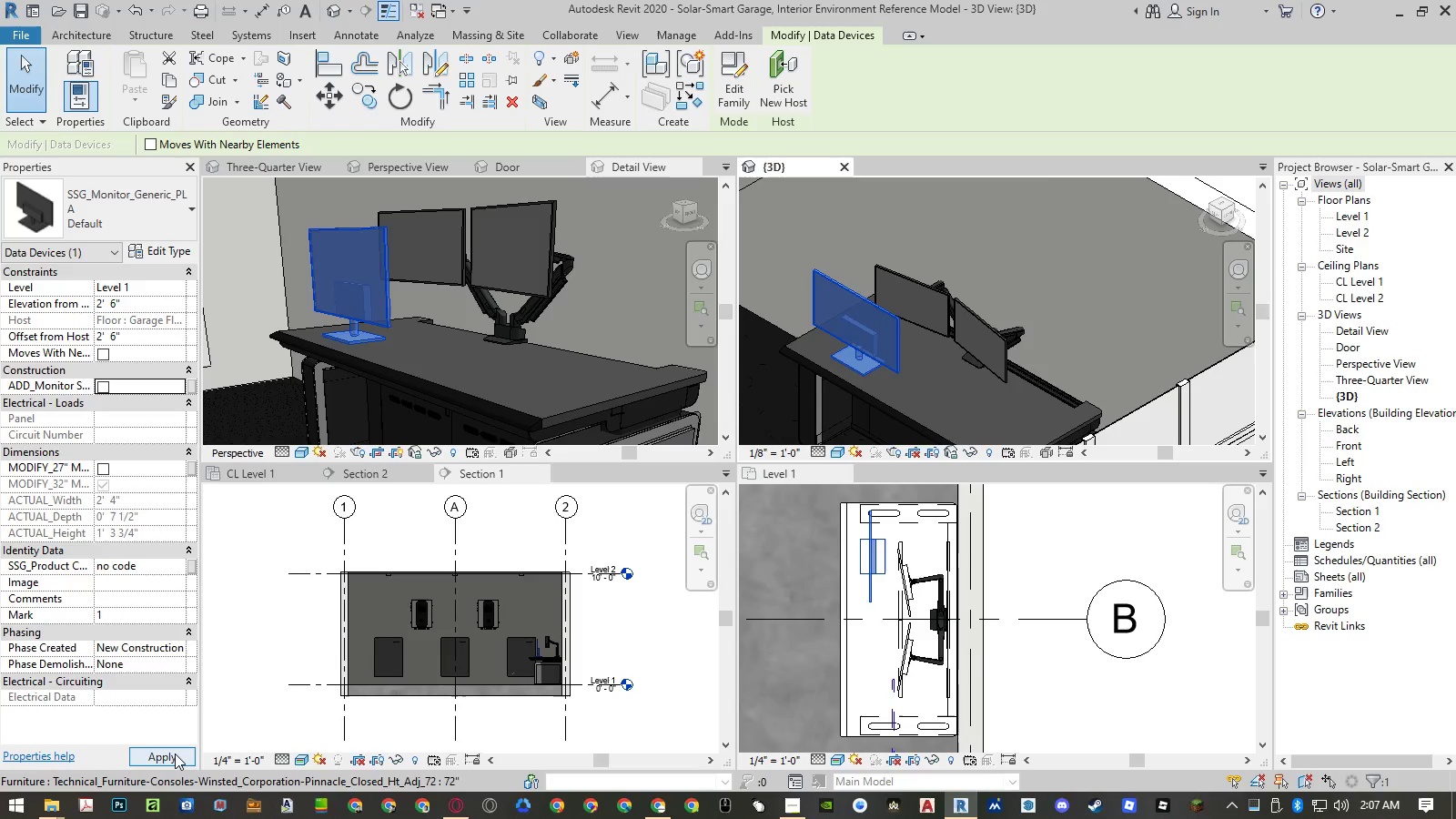 
left_click([175, 753])
 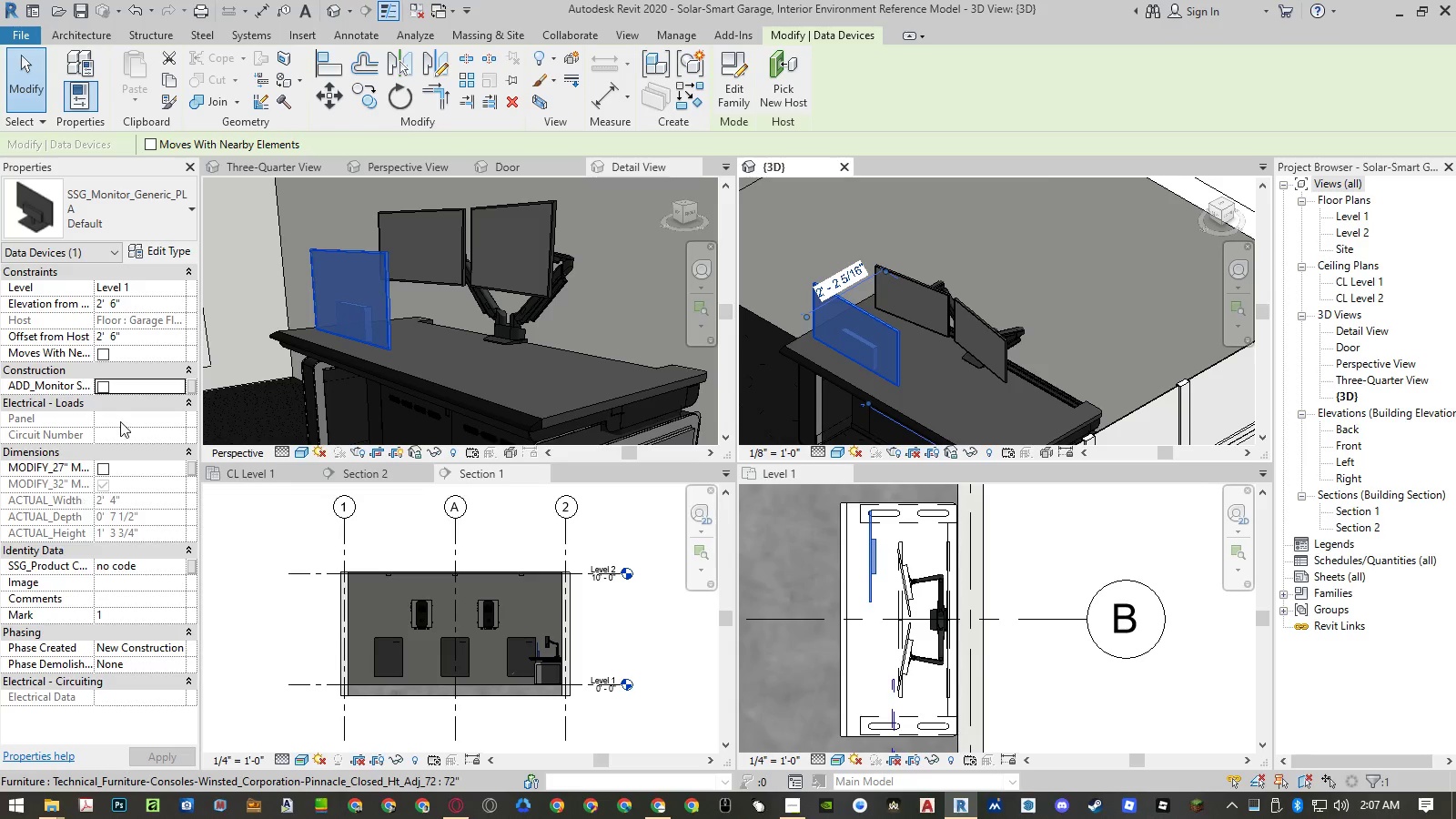 
left_click([98, 385])
 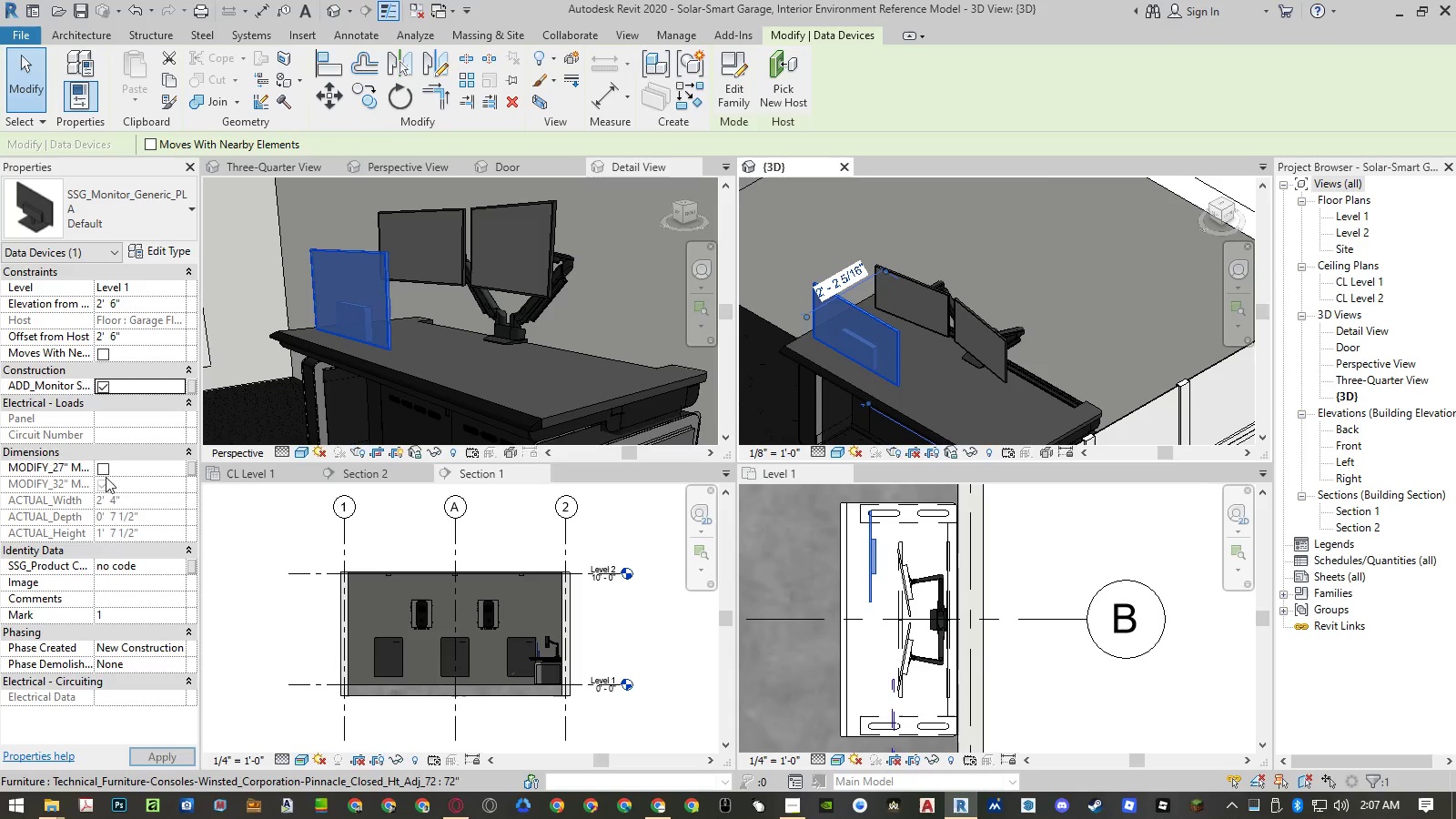 
left_click([101, 471])
 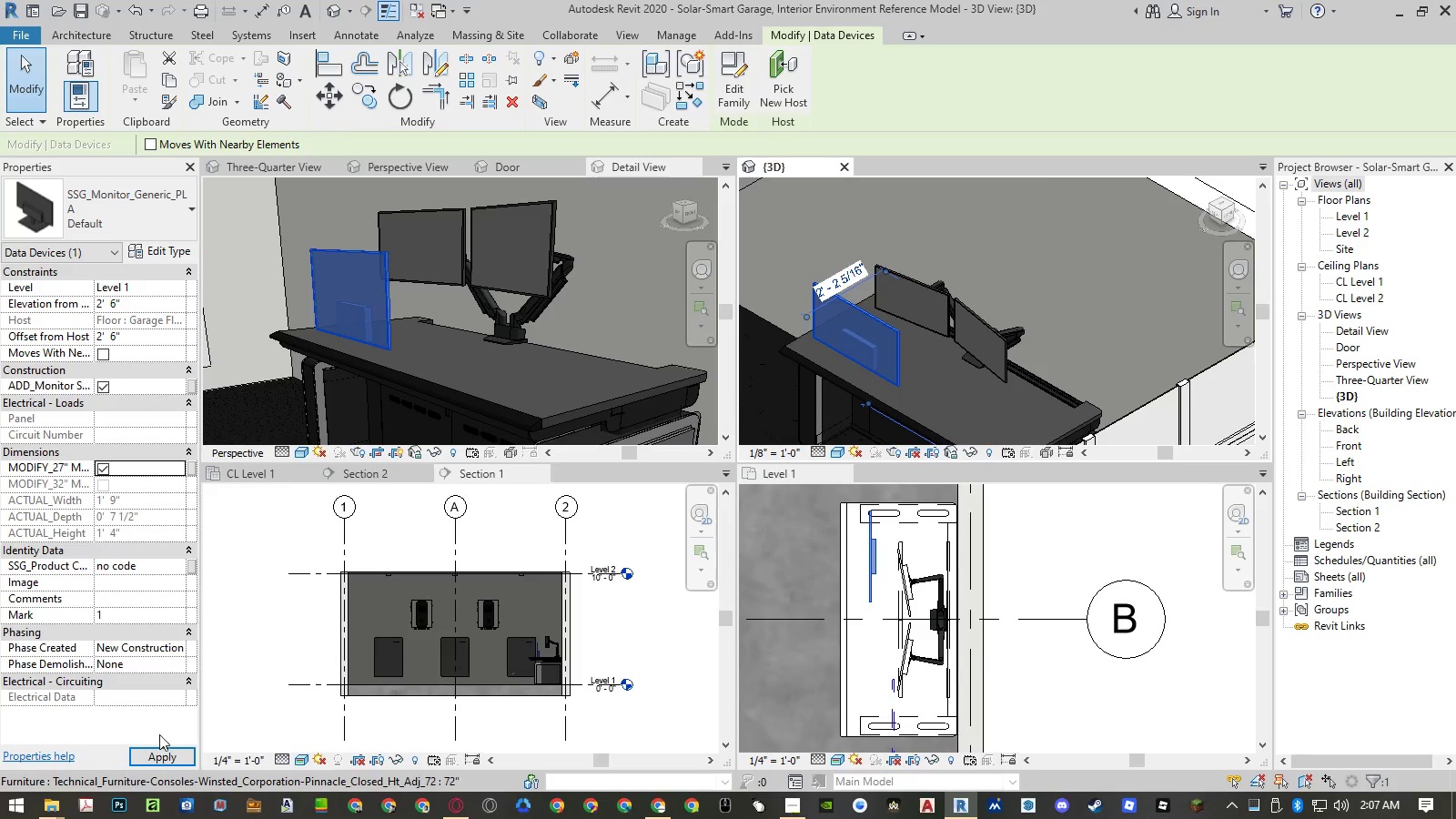 
left_click([157, 753])
 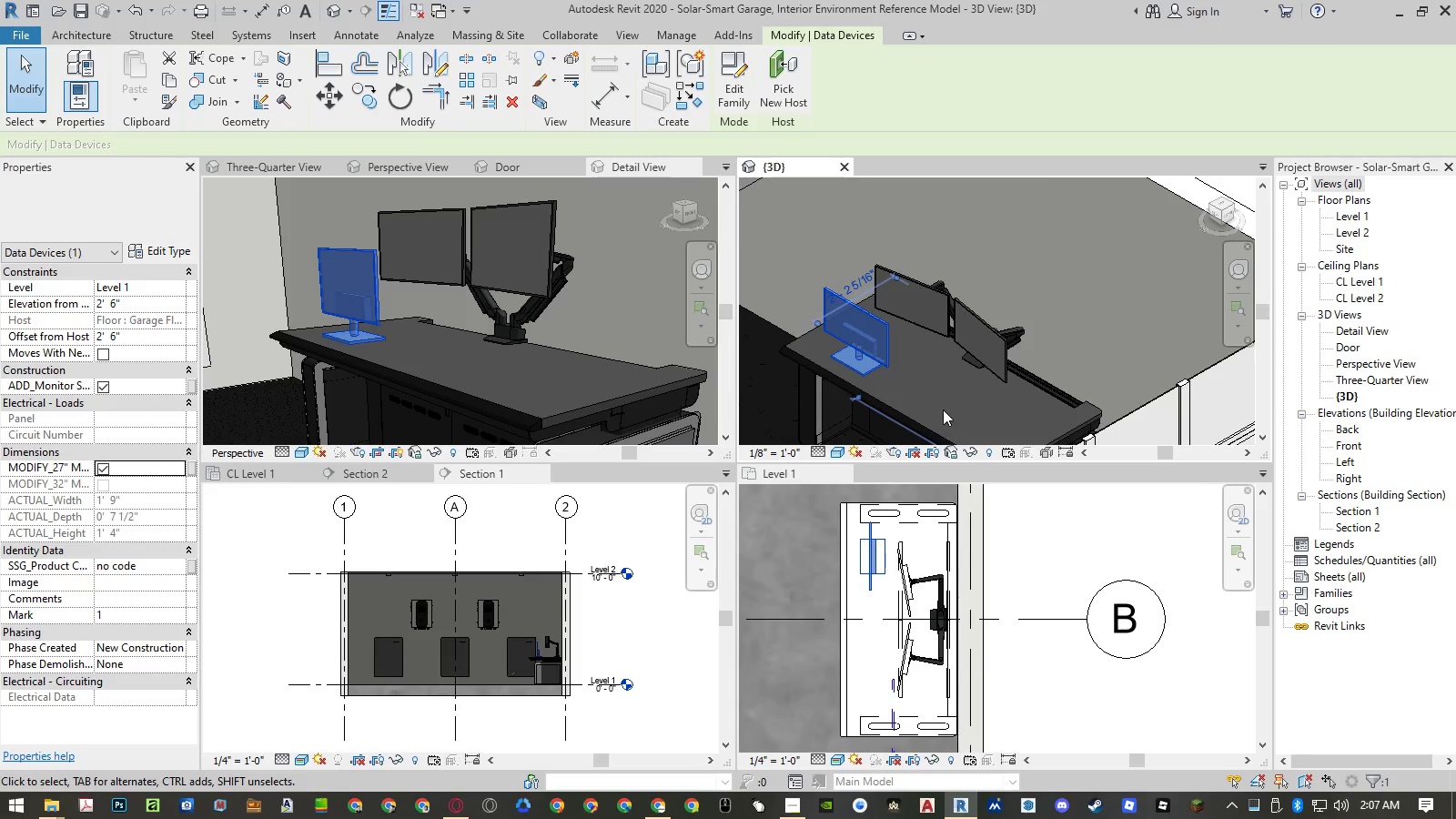 
key(Escape)
 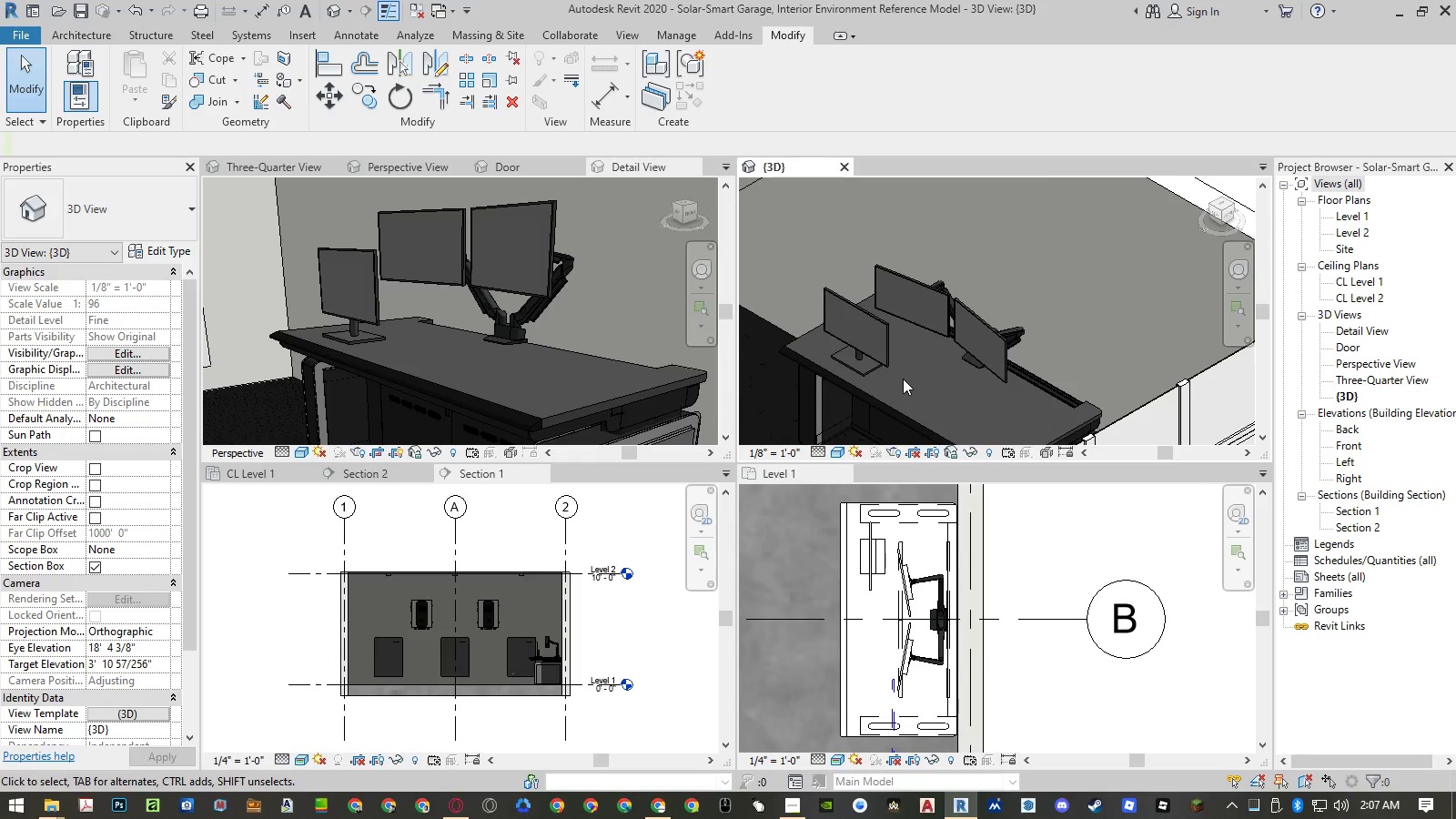 
wait(9.3)
 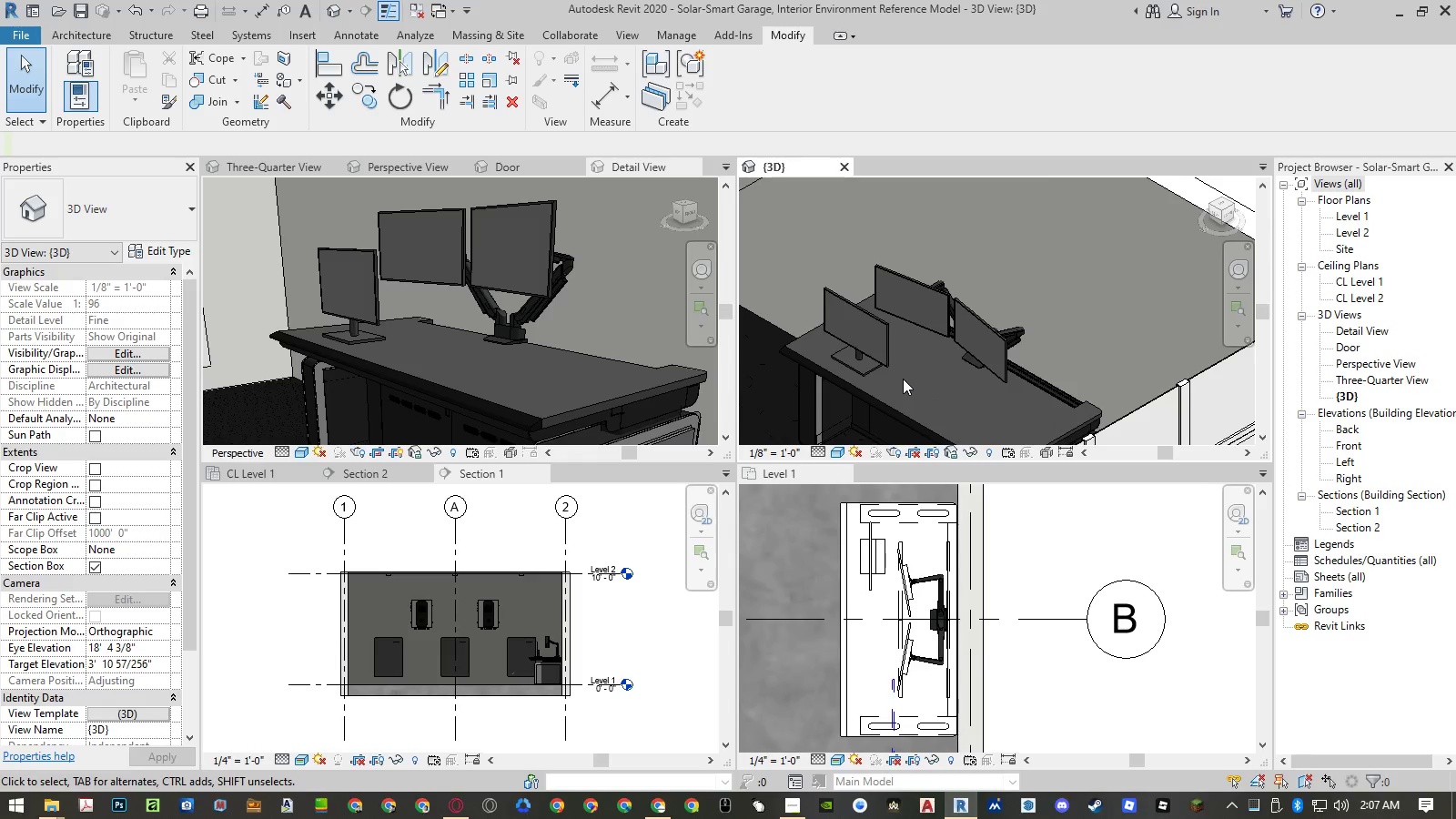 
left_click([379, 474])
 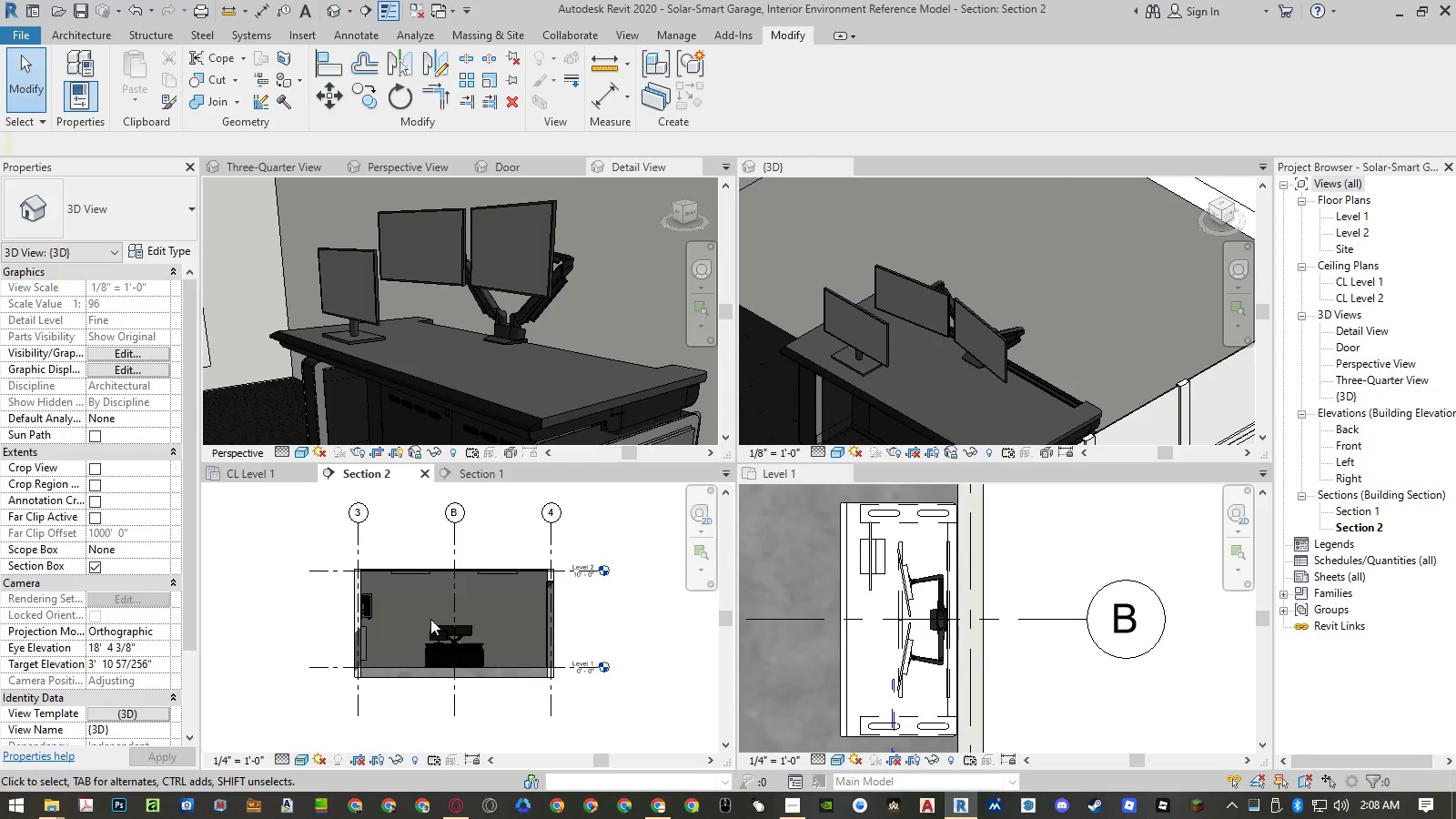 
scroll: coordinate [454, 624], scroll_direction: up, amount: 10.0
 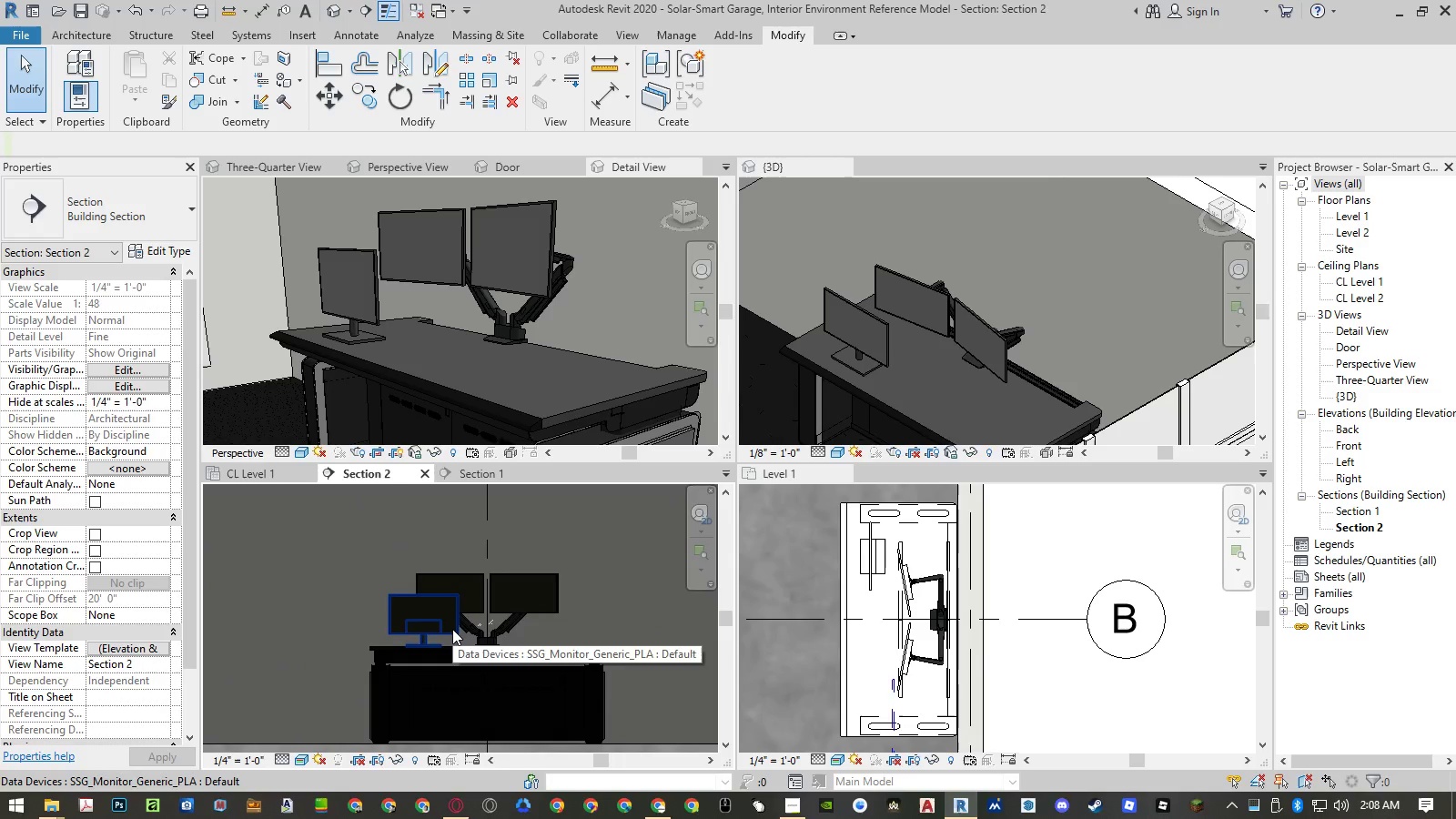 
left_click([452, 629])
 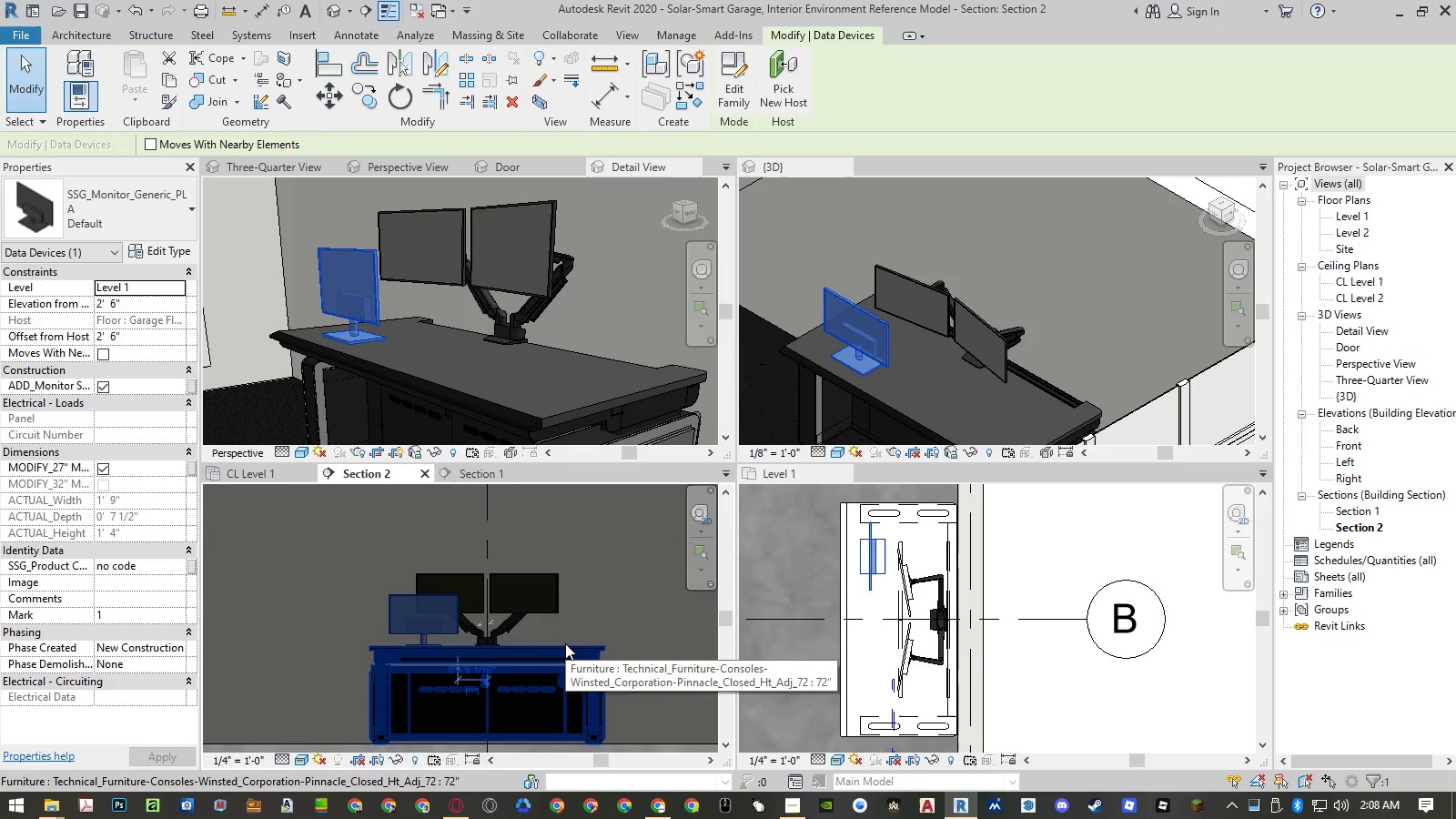 
key(Space)
 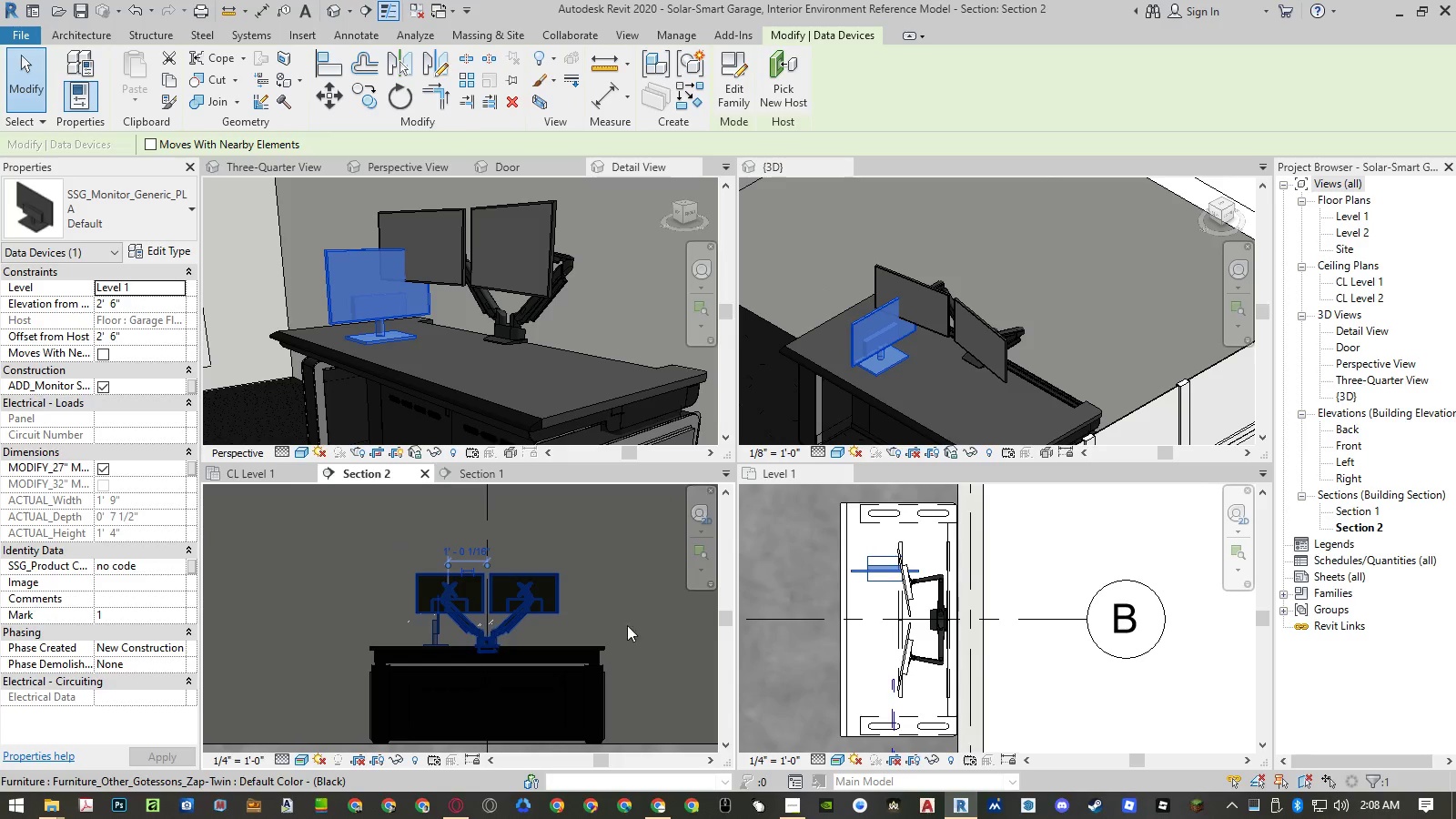 
scroll: coordinate [896, 535], scroll_direction: up, amount: 4.0
 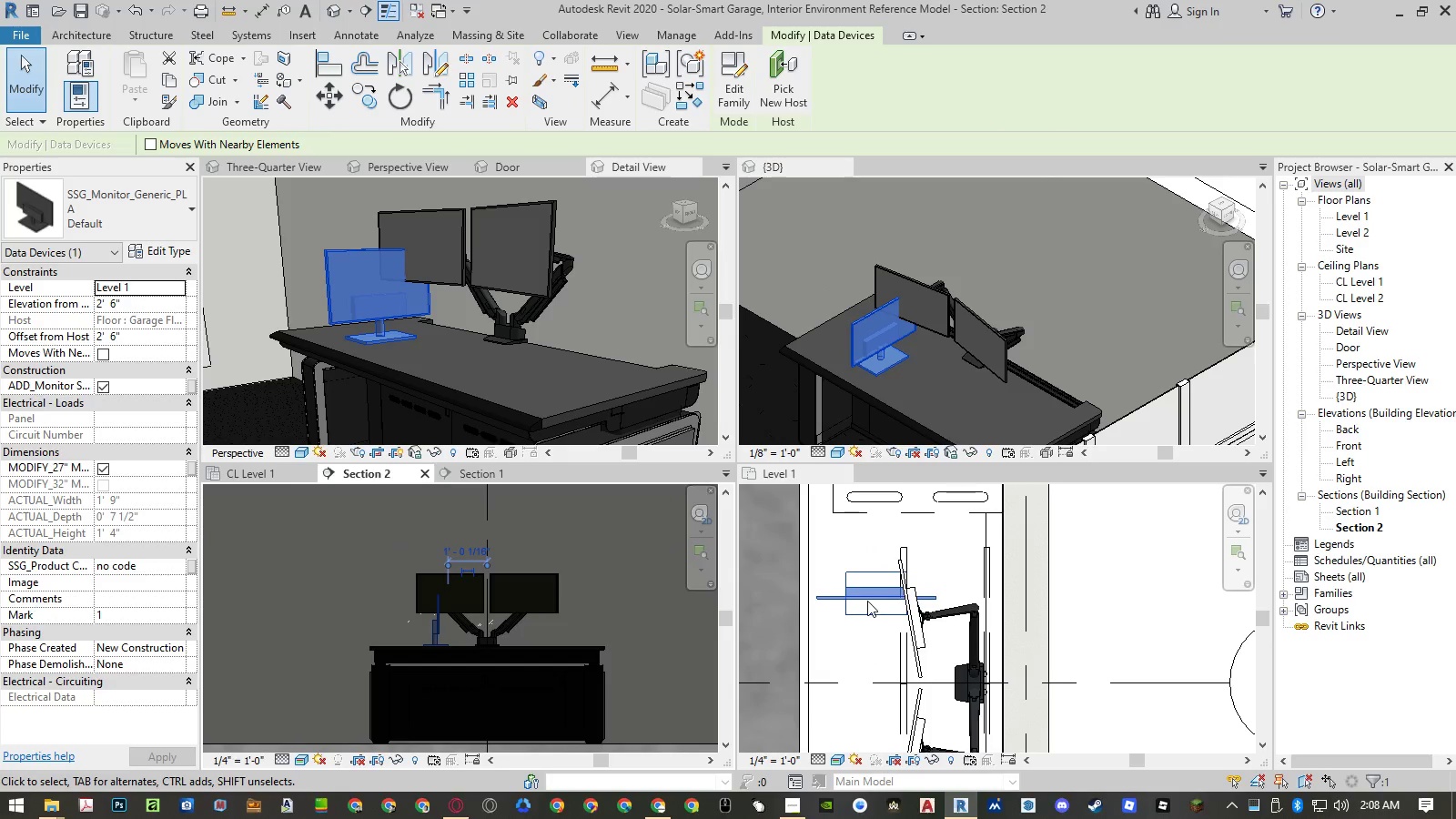 
left_click([868, 599])
 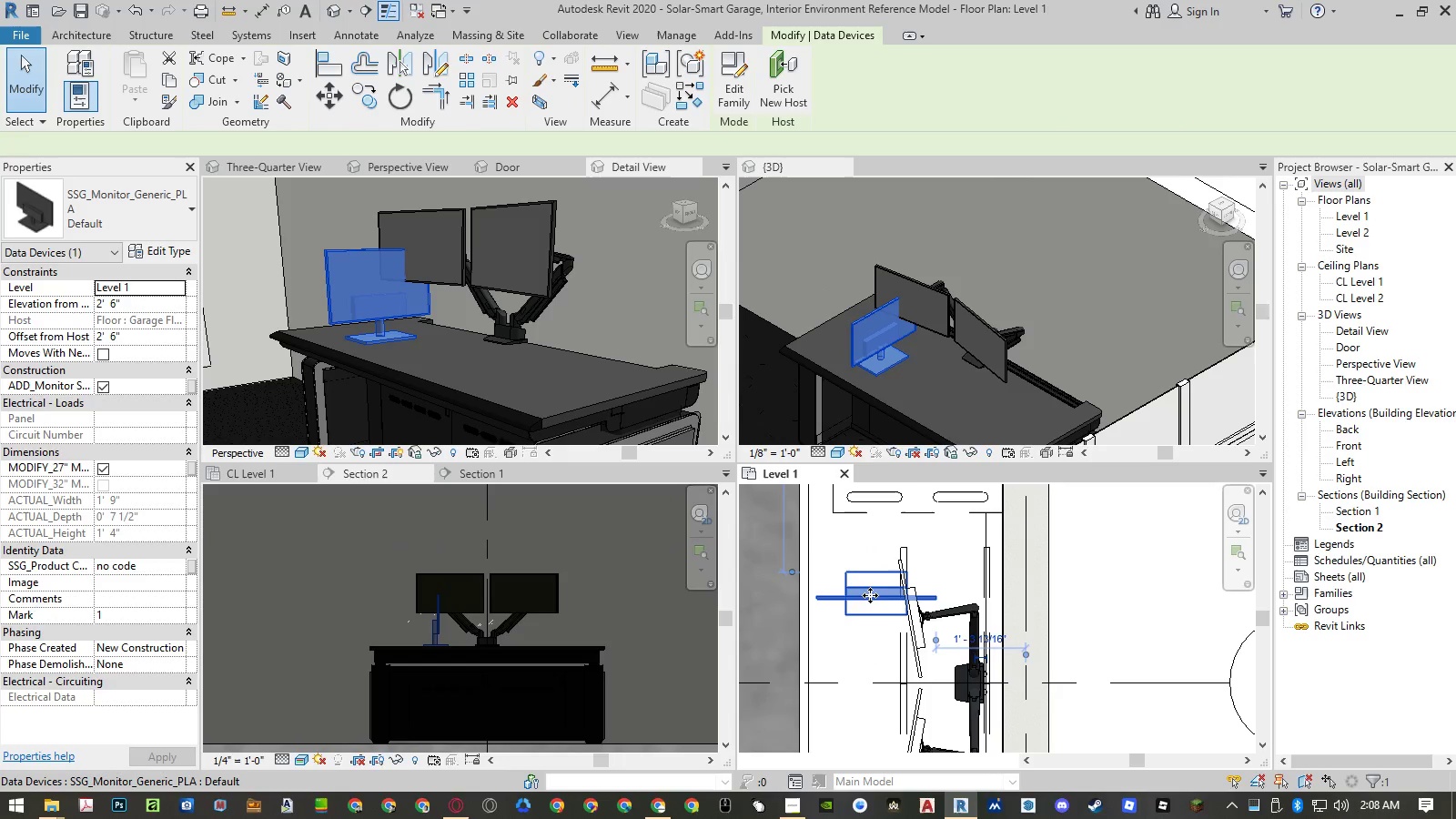 
left_click_drag(start_coordinate=[870, 594], to_coordinate=[875, 527])
 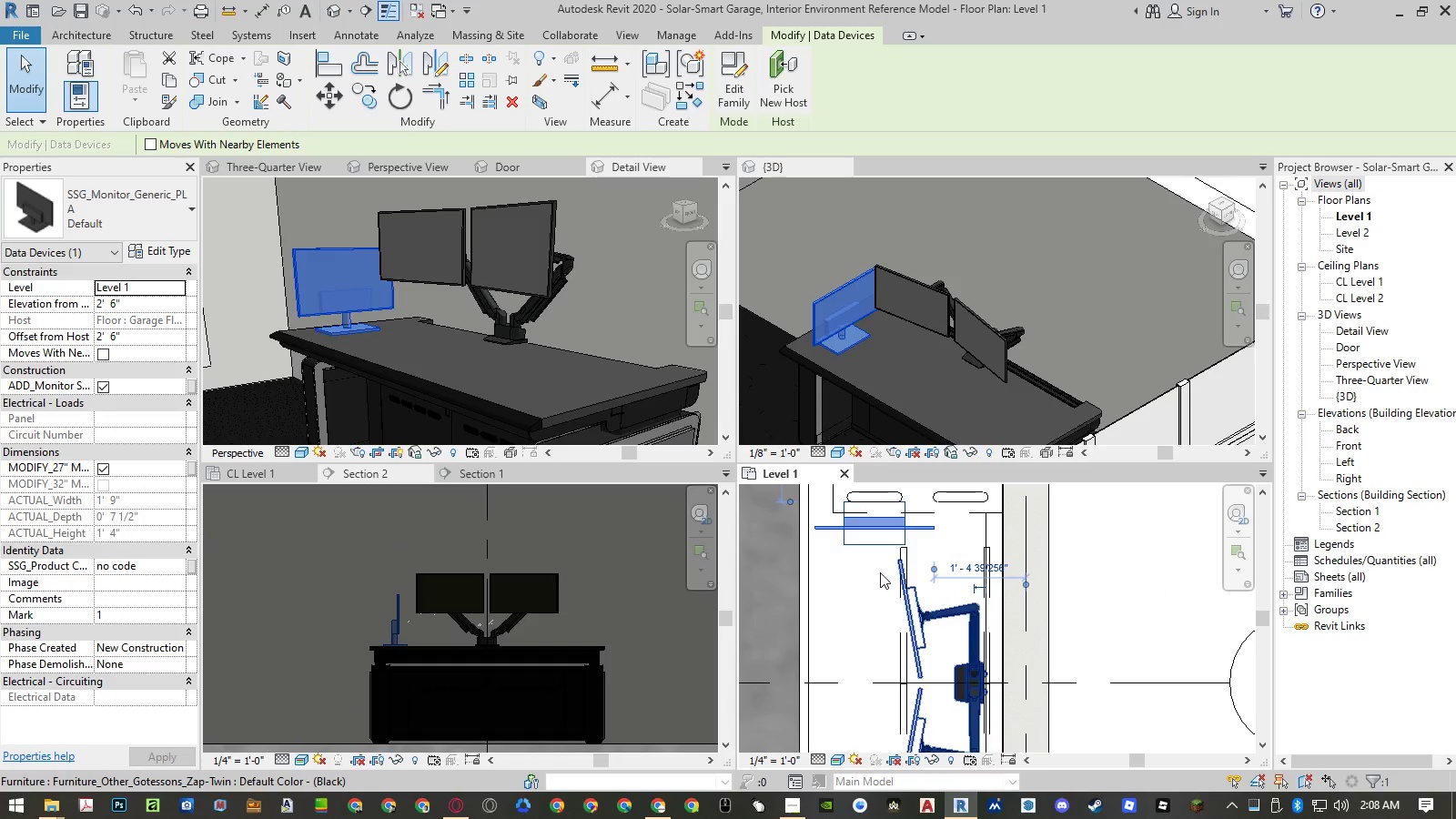 
key(Escape)
 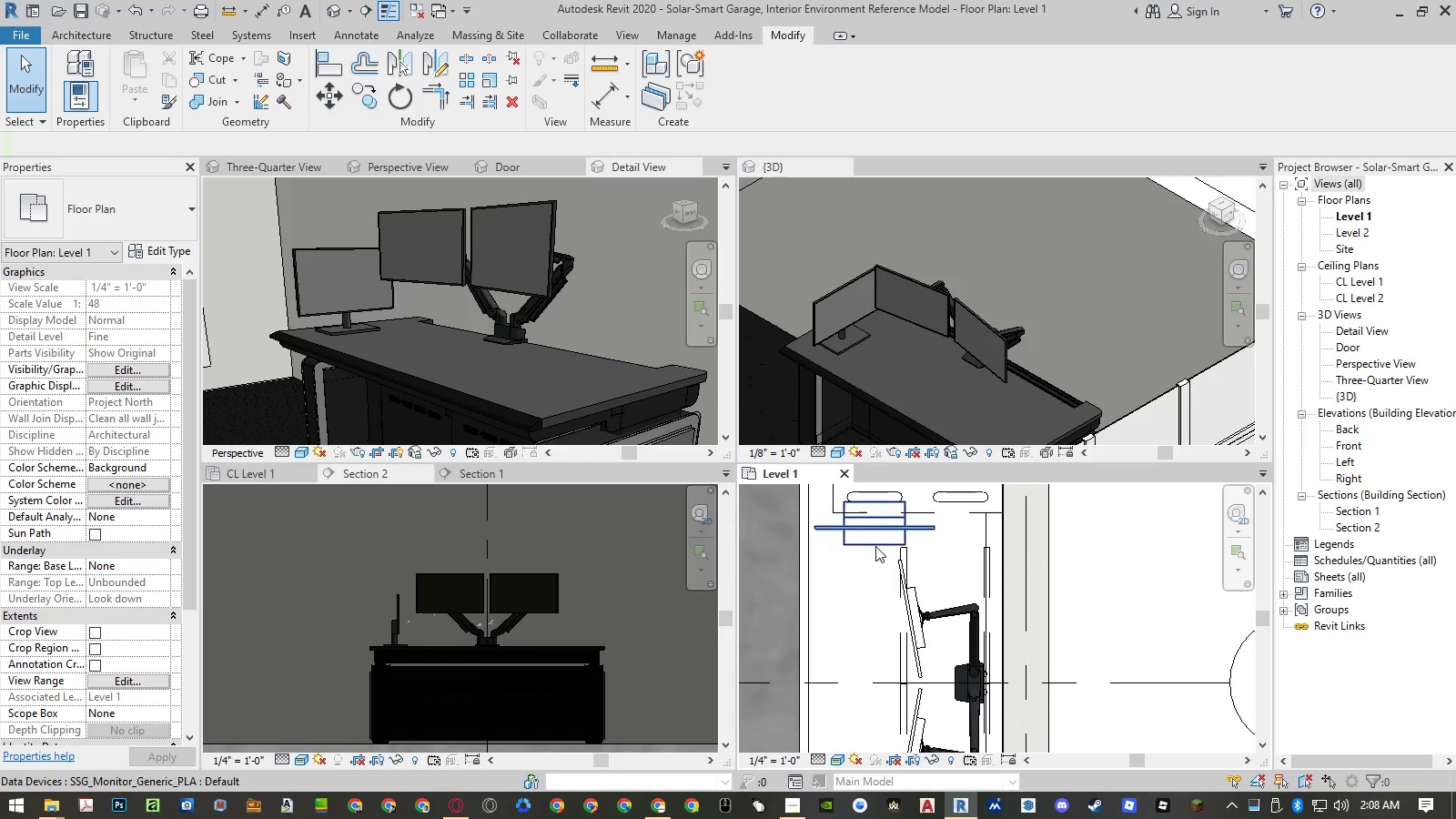 
left_click([876, 538])
 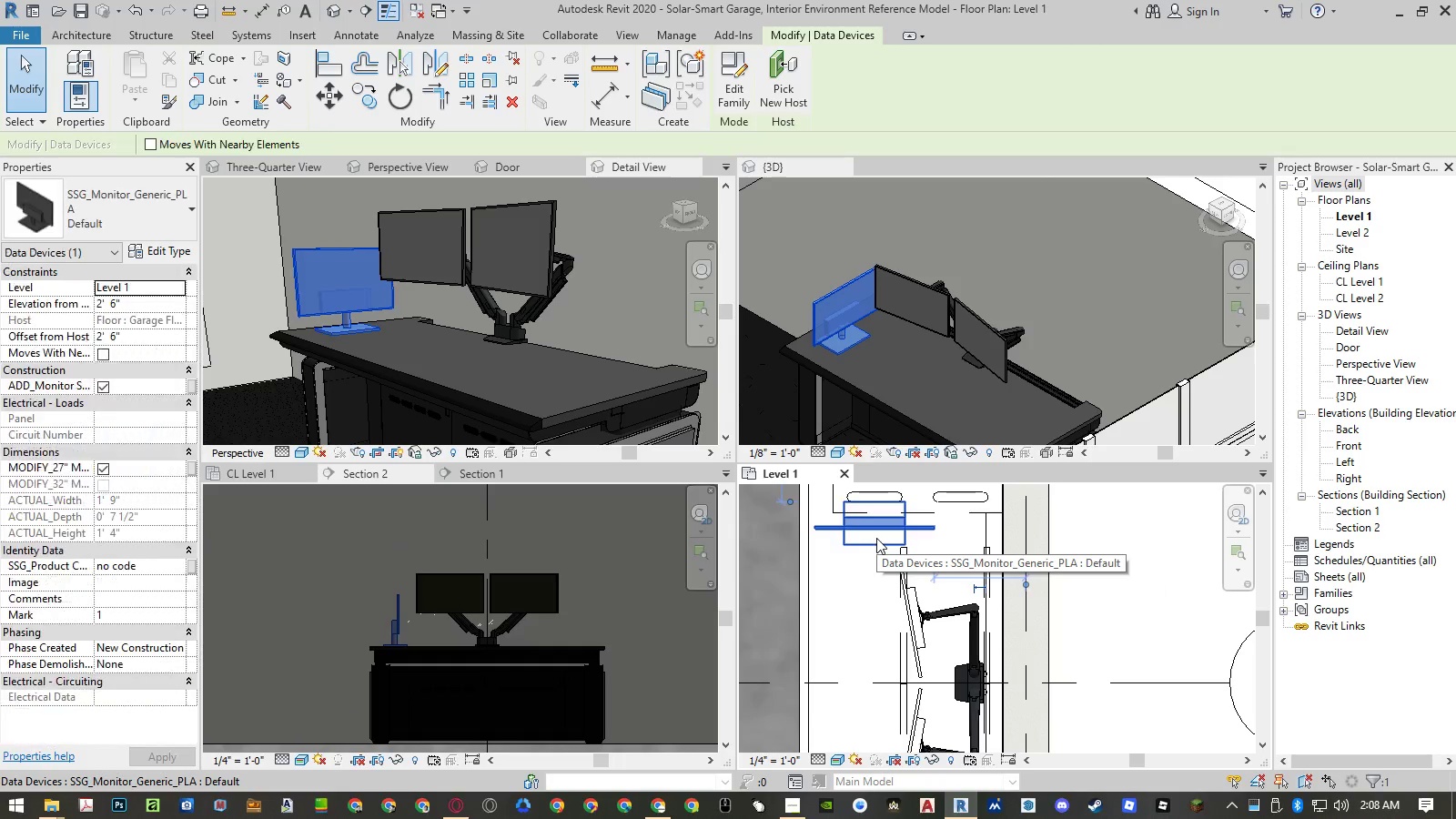 
key(Space)
 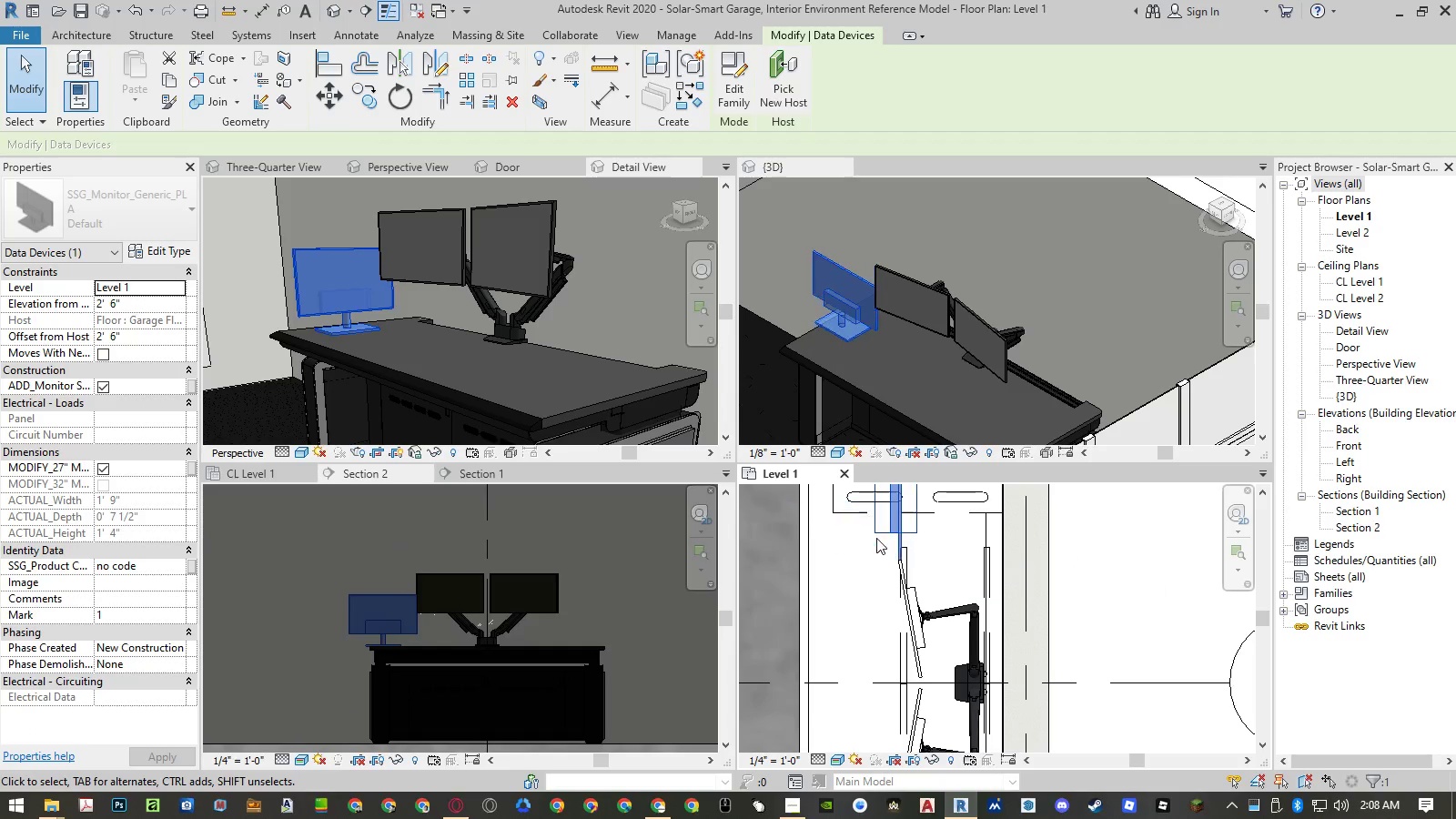 
key(Space)
 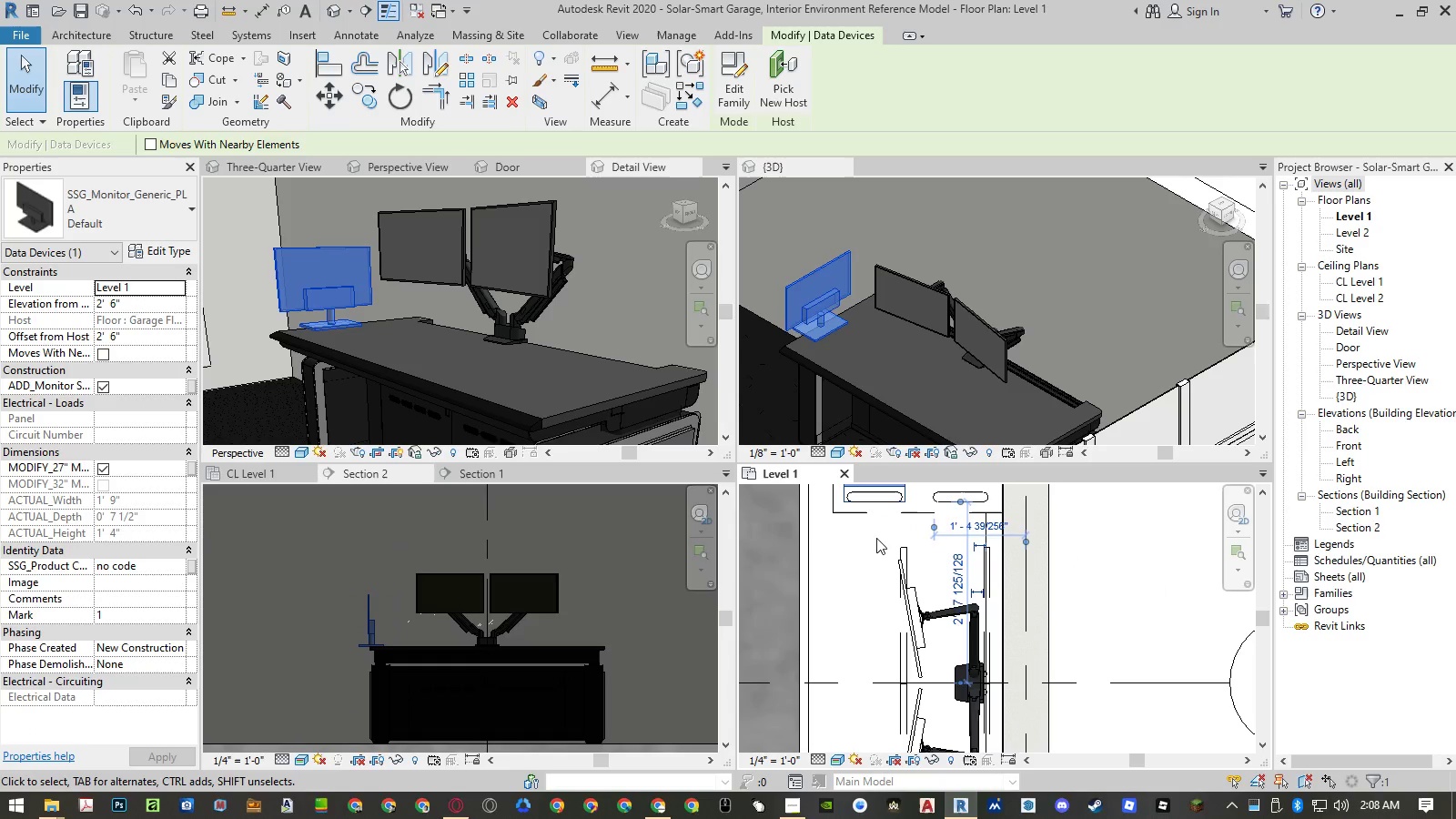 
key(Space)
 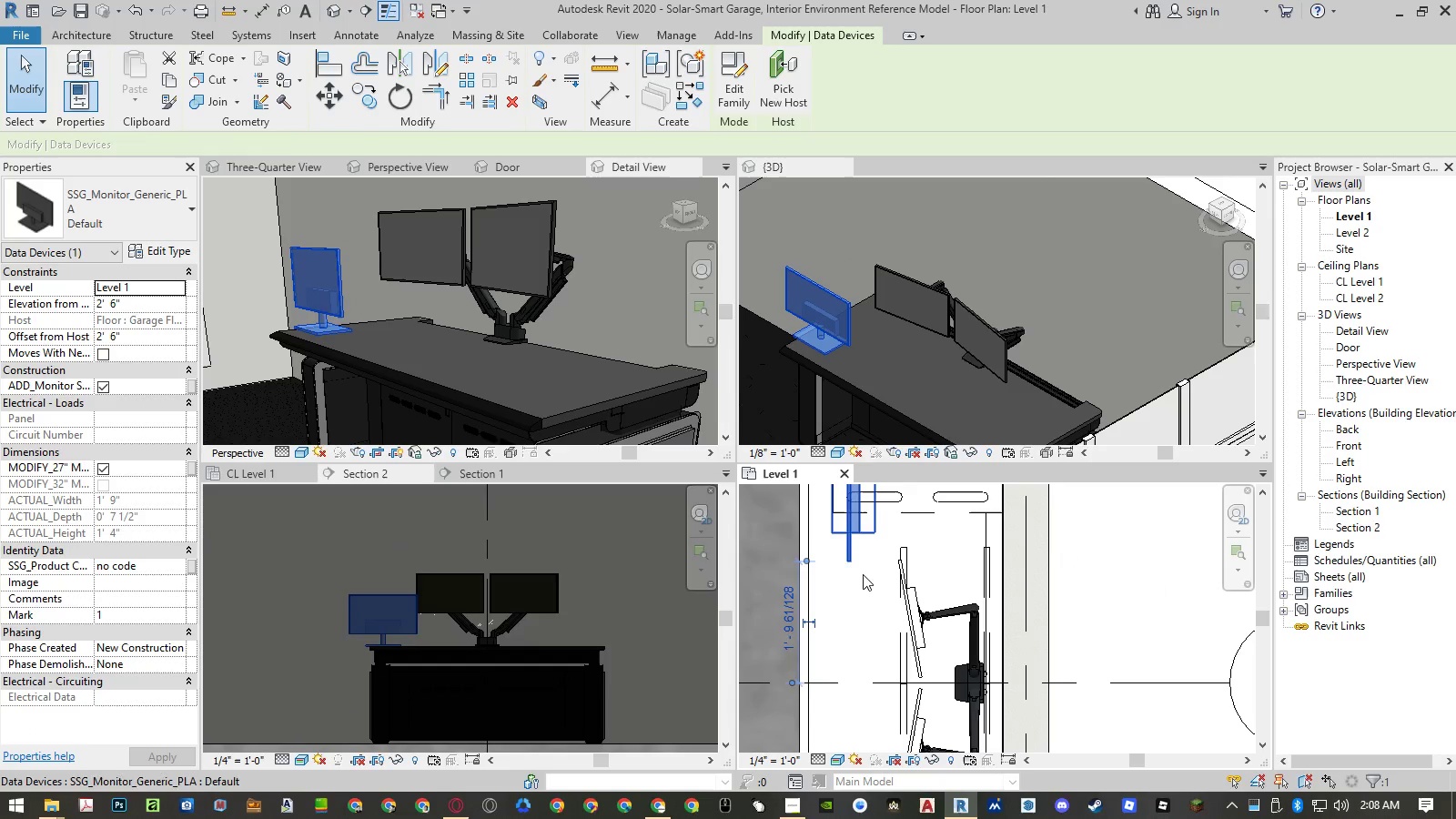 
scroll: coordinate [861, 577], scroll_direction: down, amount: 6.0
 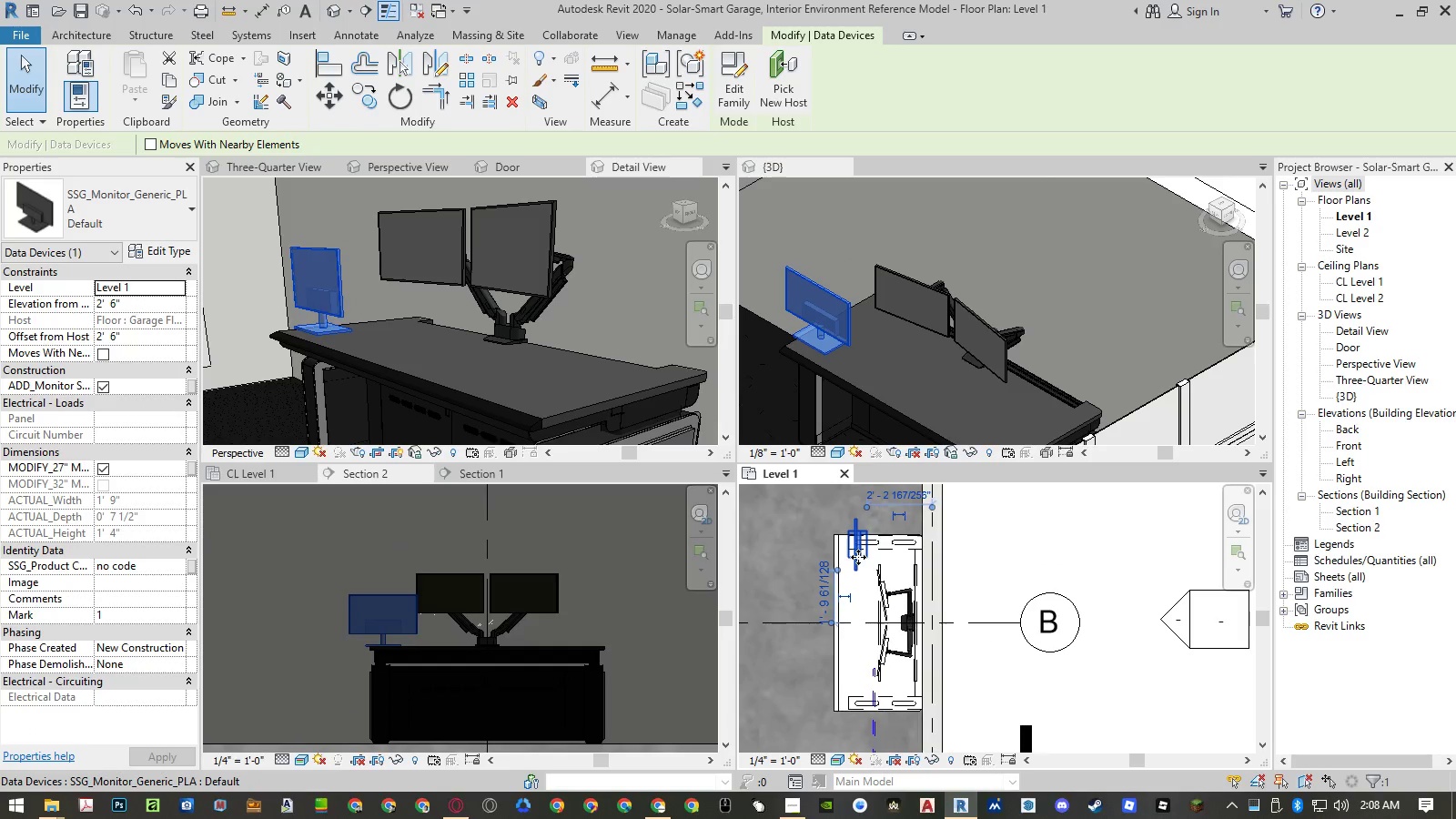 
left_click_drag(start_coordinate=[858, 557], to_coordinate=[992, 555])
 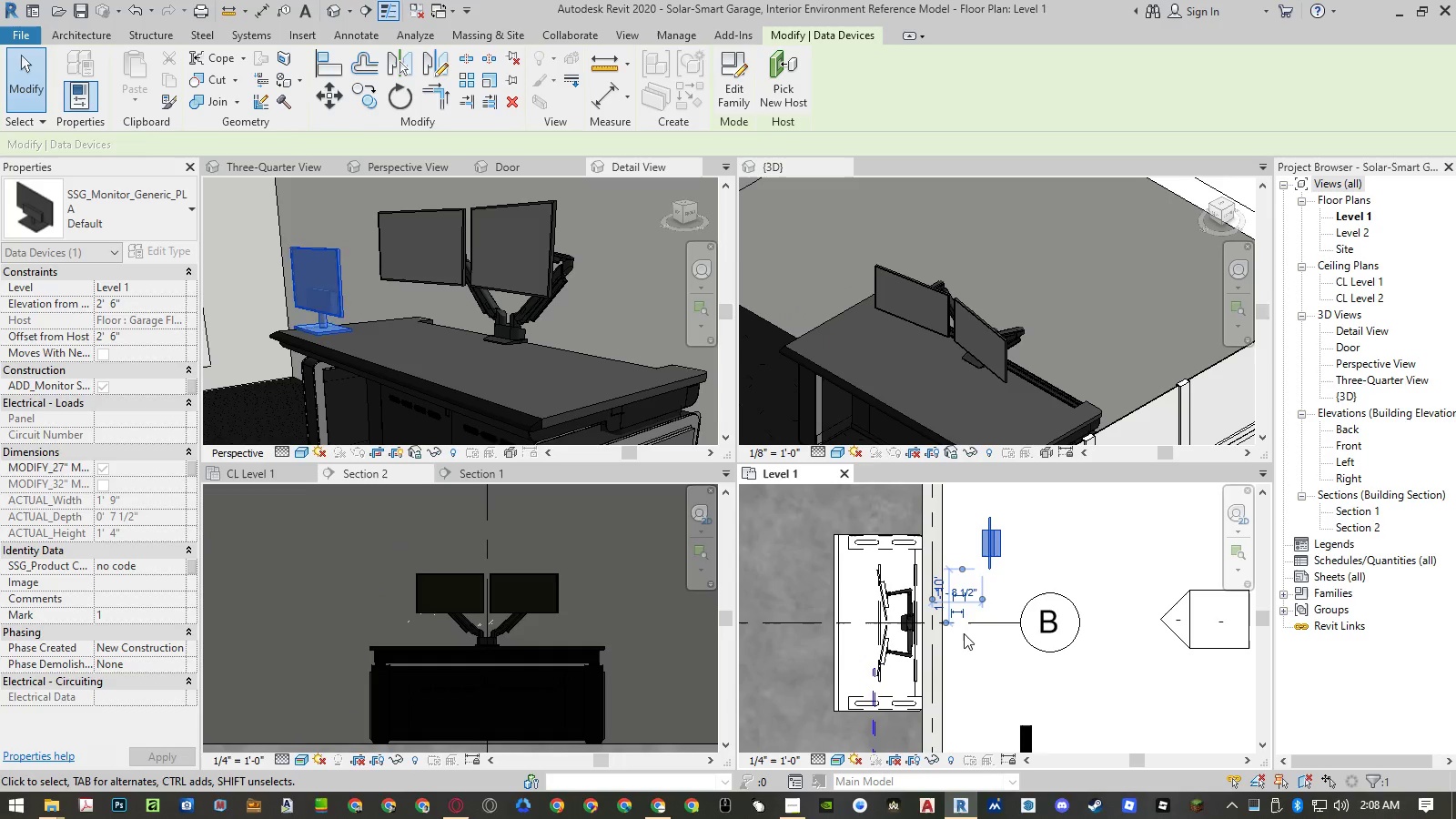 
key(Escape)
 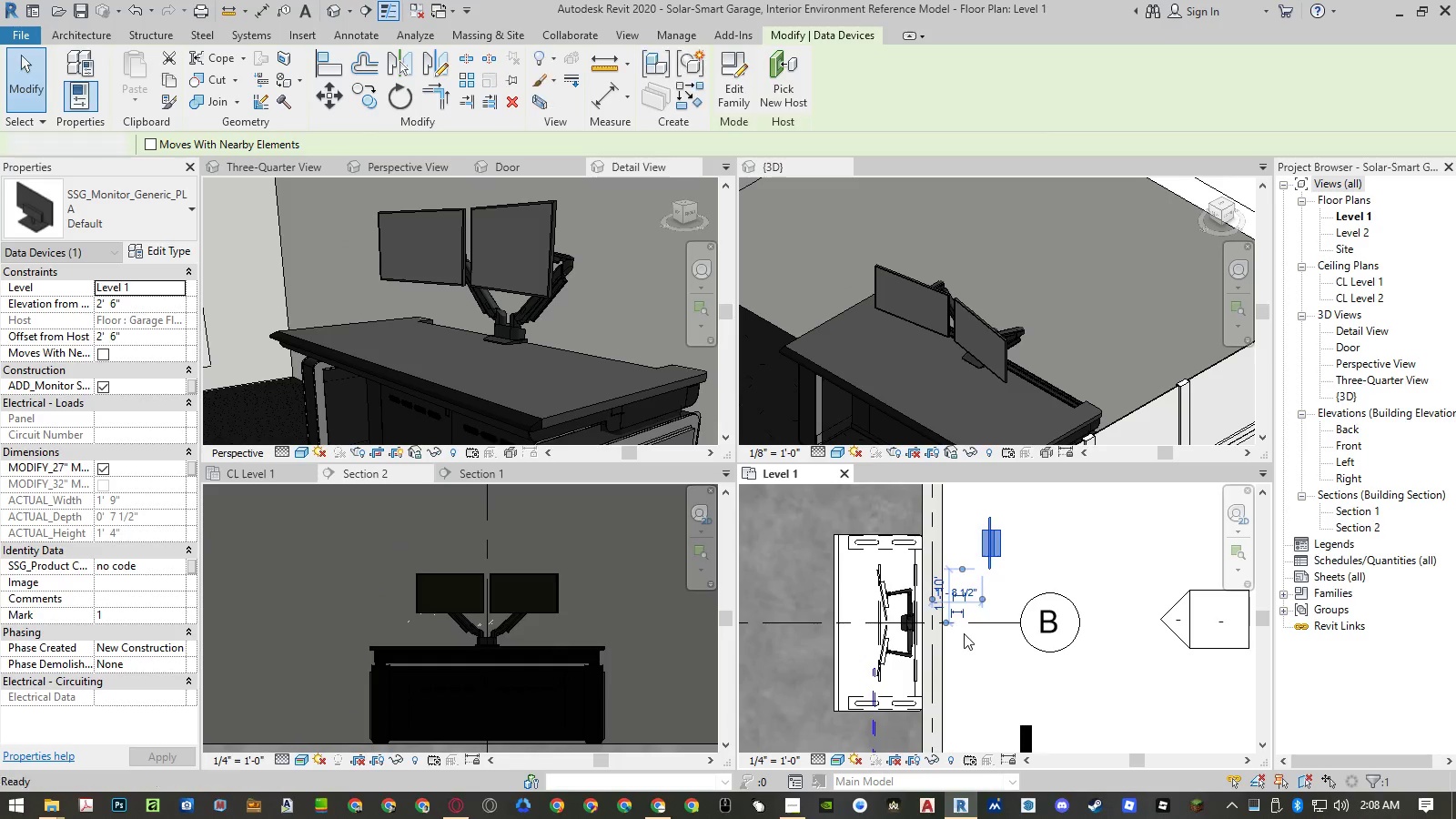 
key(Escape)
 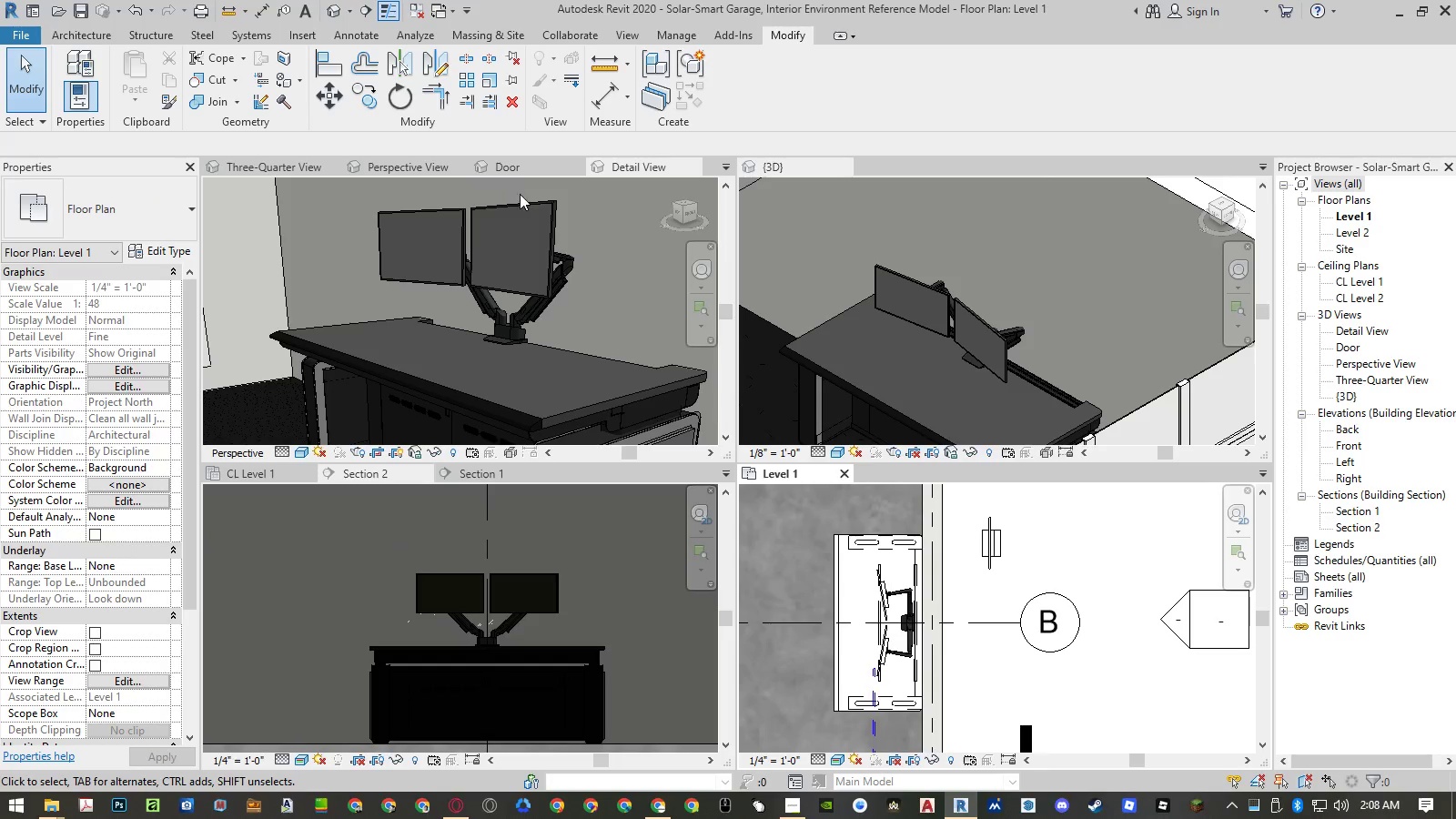 
wait(8.78)
 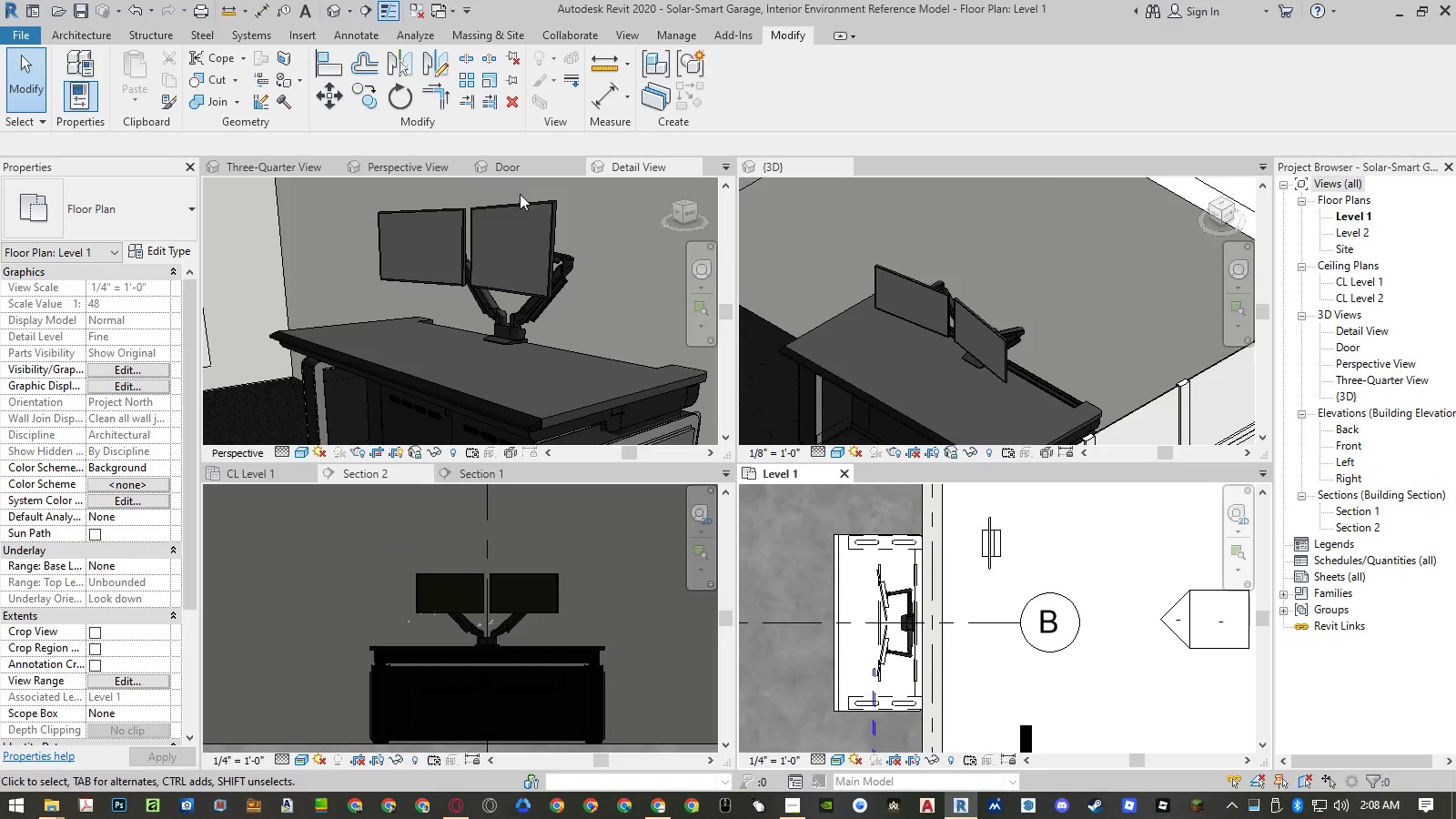 
right_click([636, 167])
 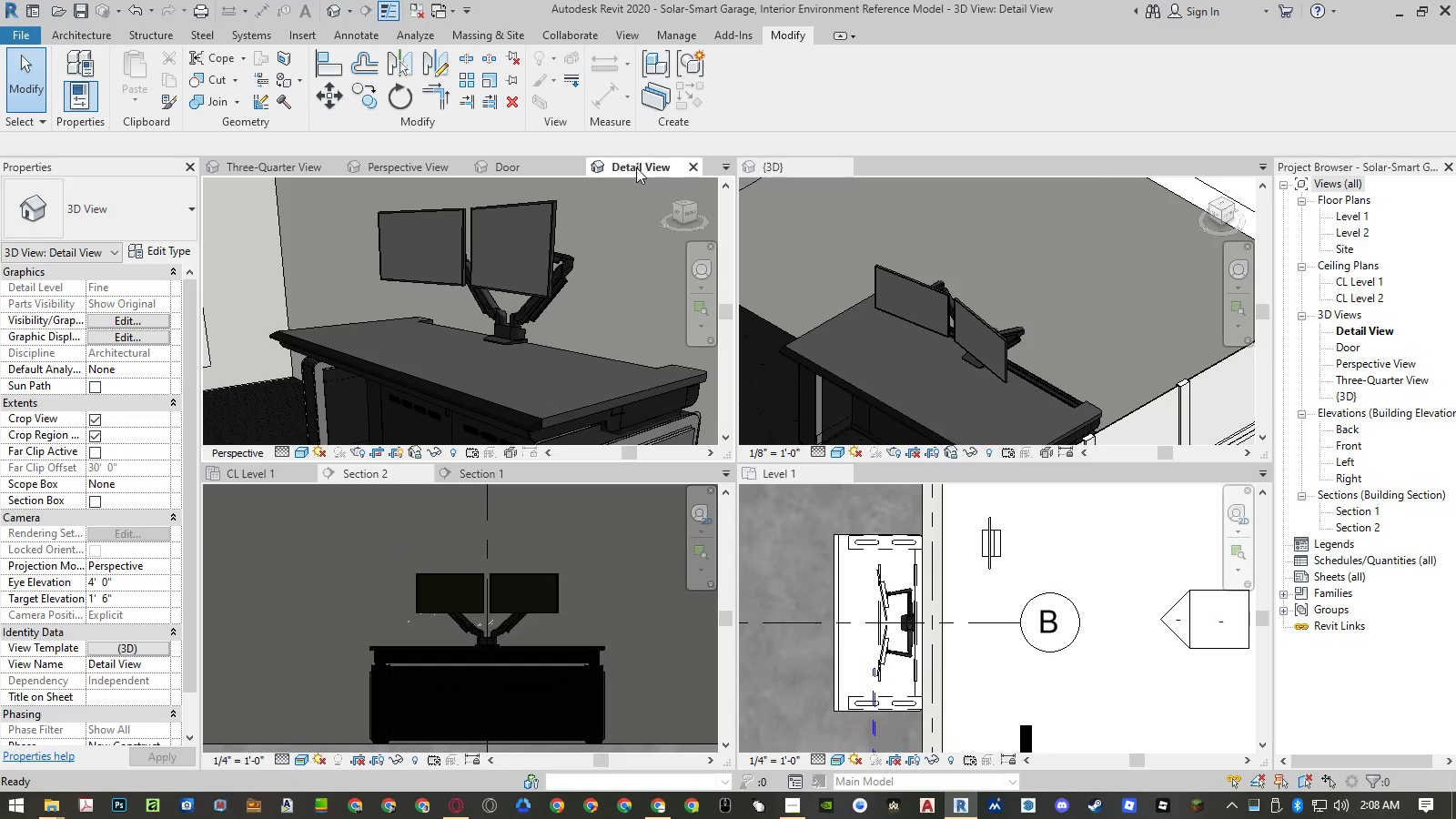 
right_click([636, 167])
 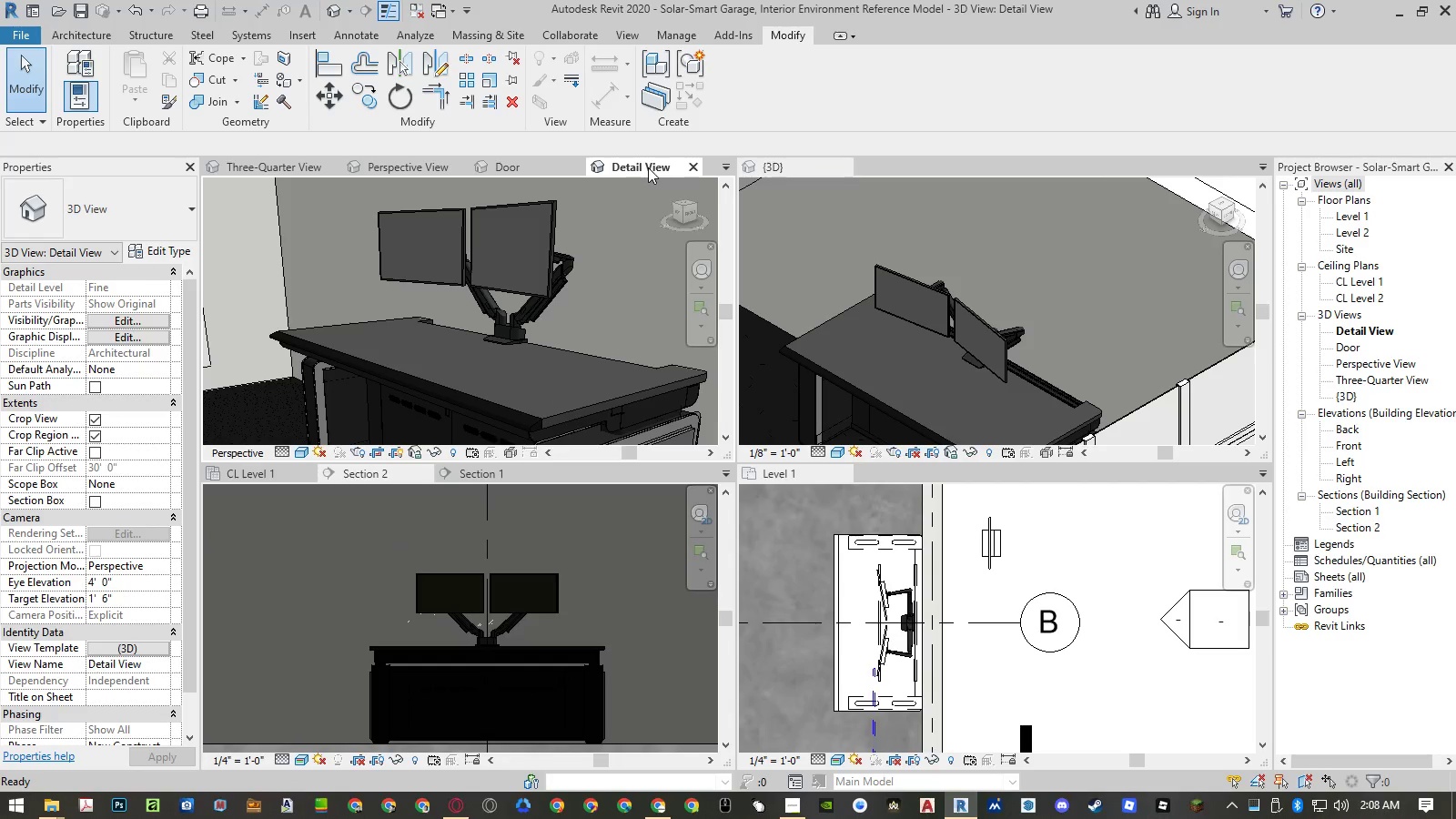 
left_click([648, 167])
 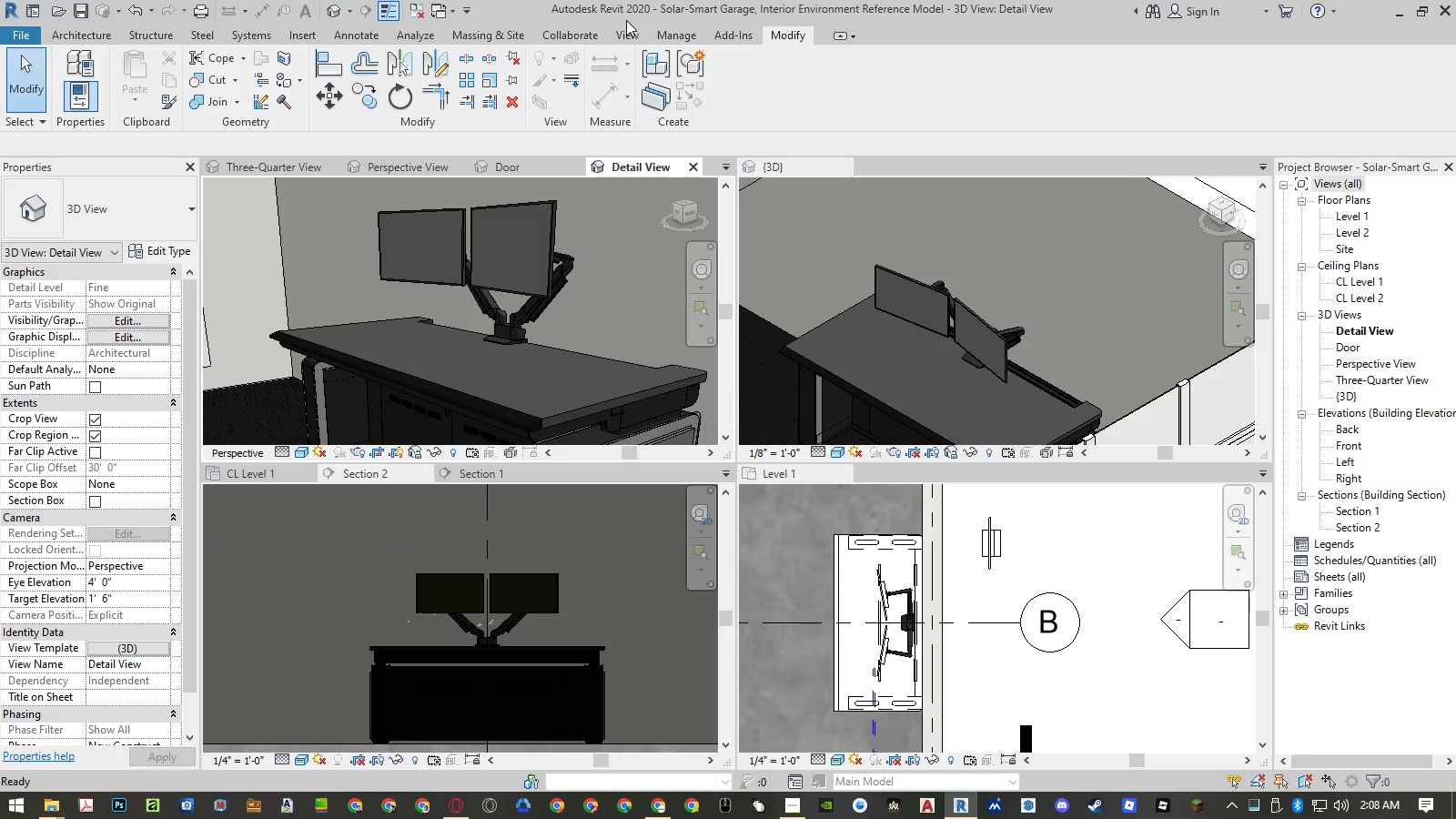 
left_click([626, 31])
 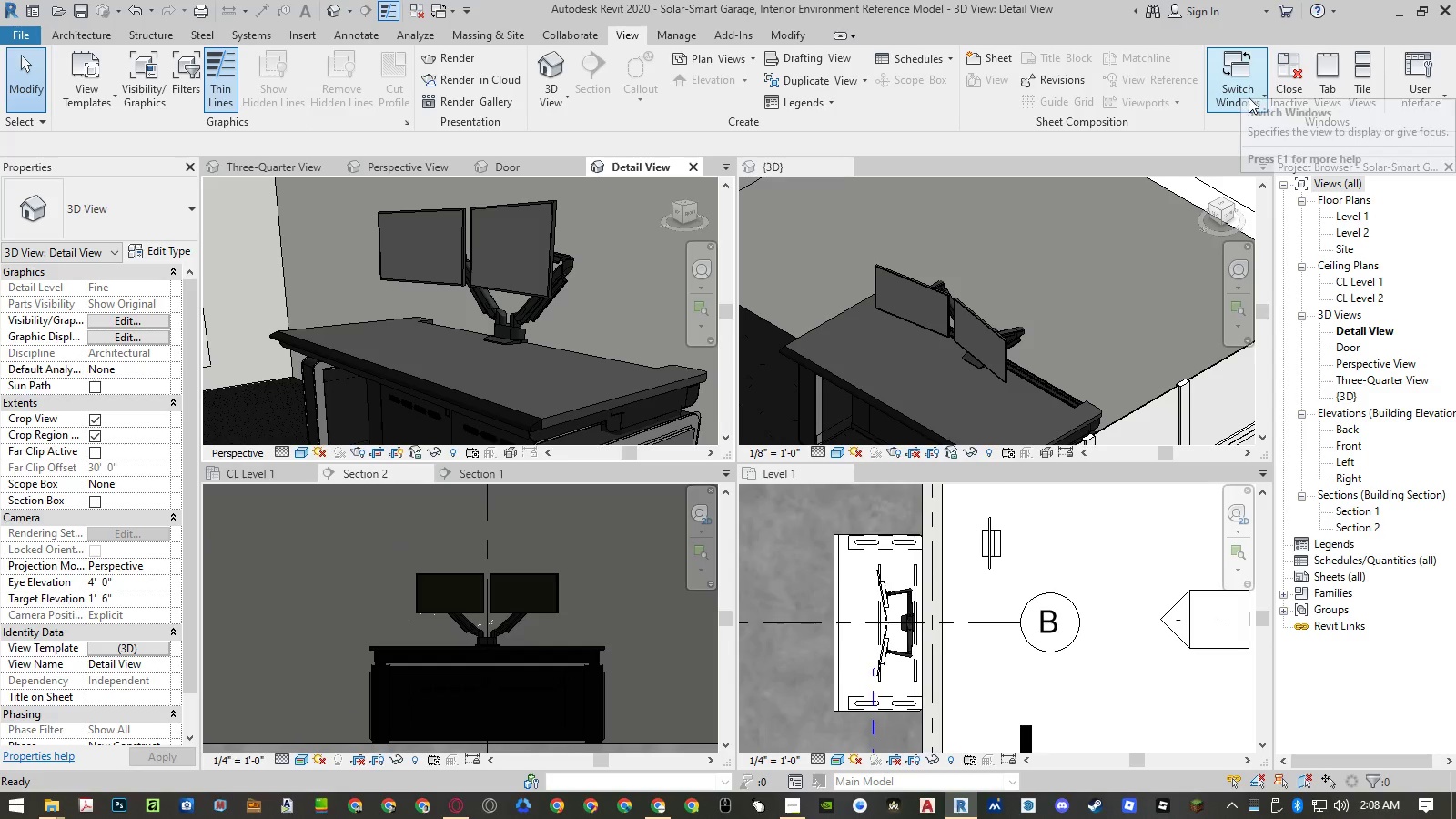 
left_click([1283, 97])
 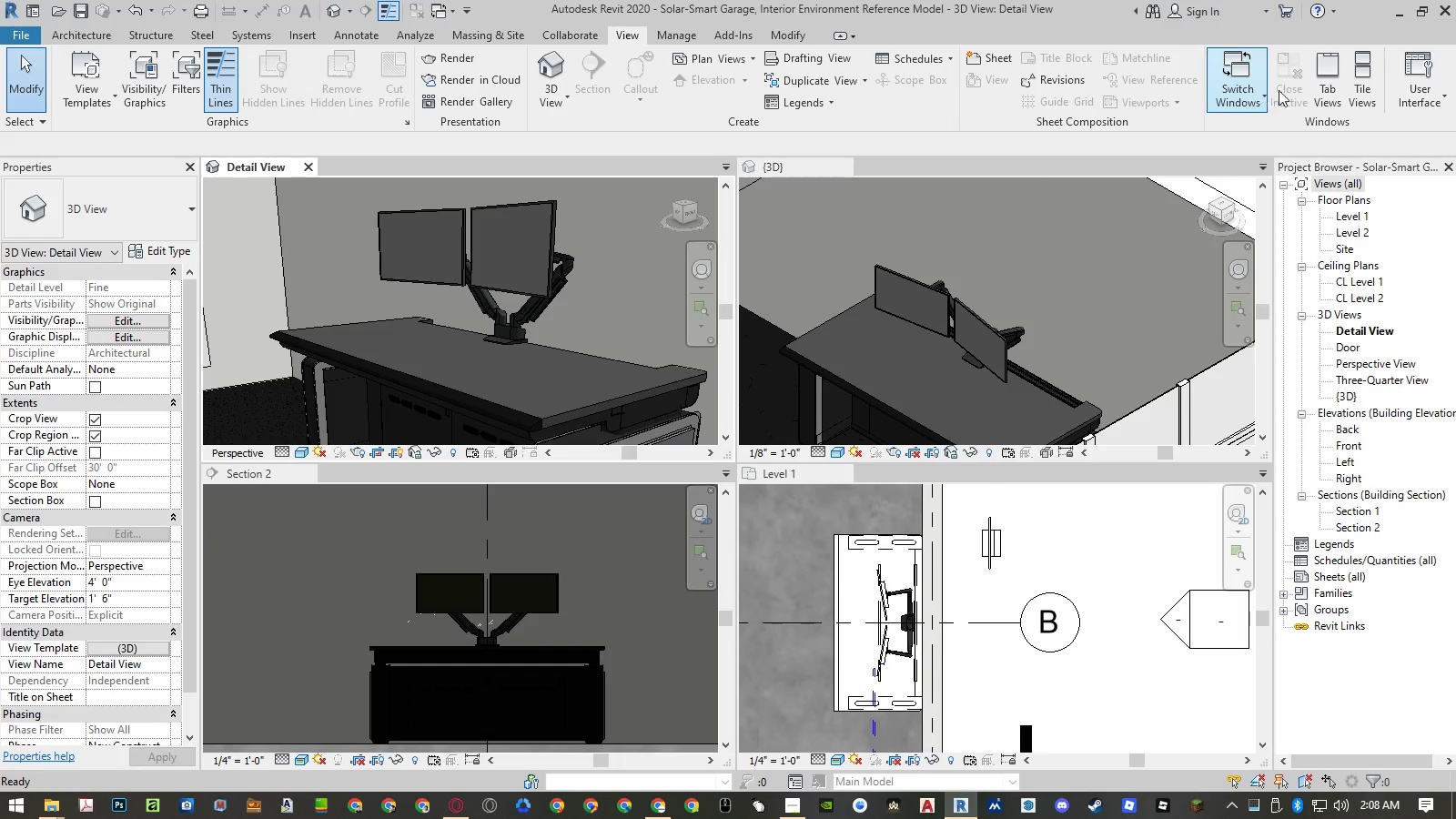 
left_click([1324, 86])
 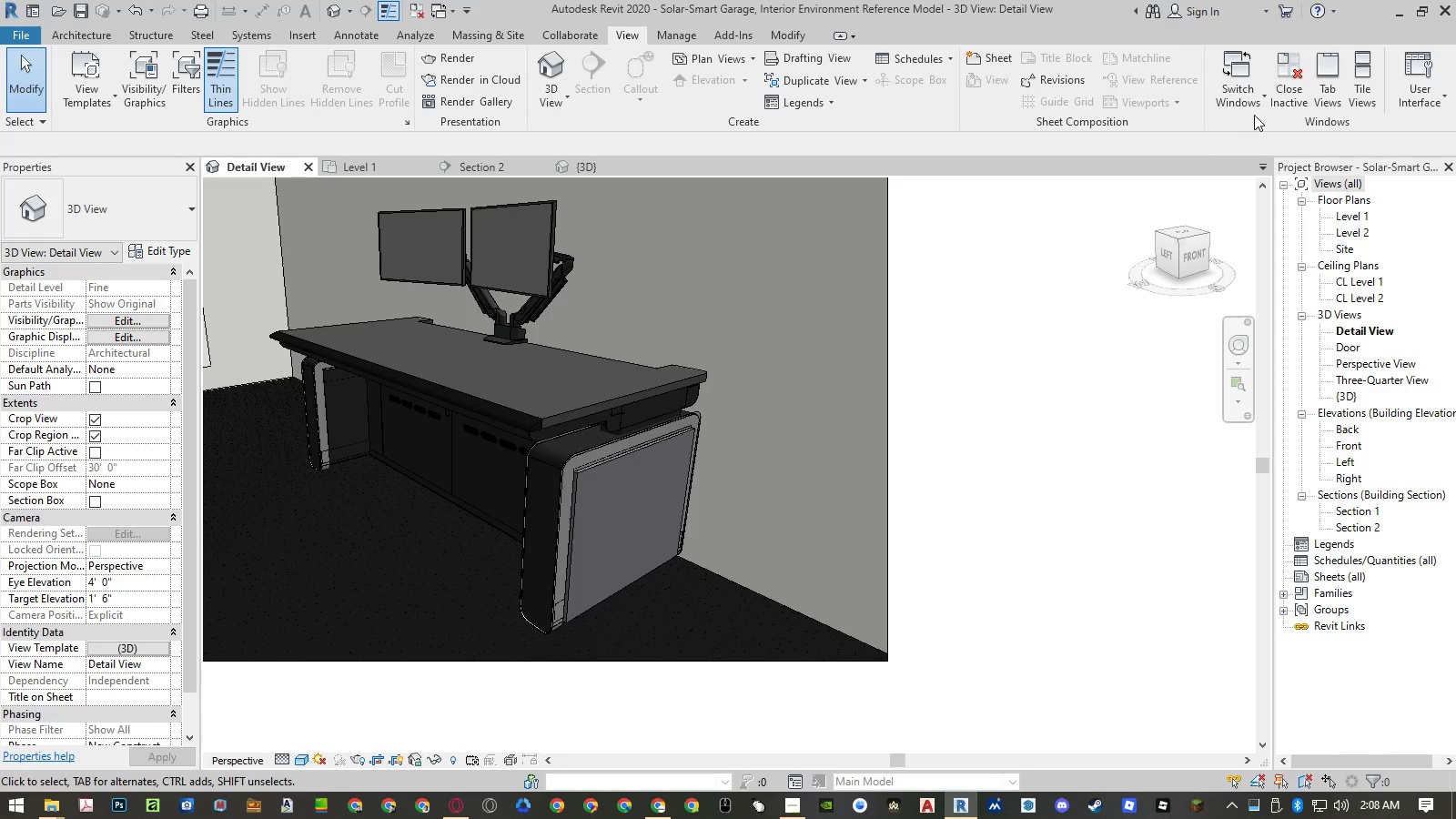 
left_click([1289, 104])
 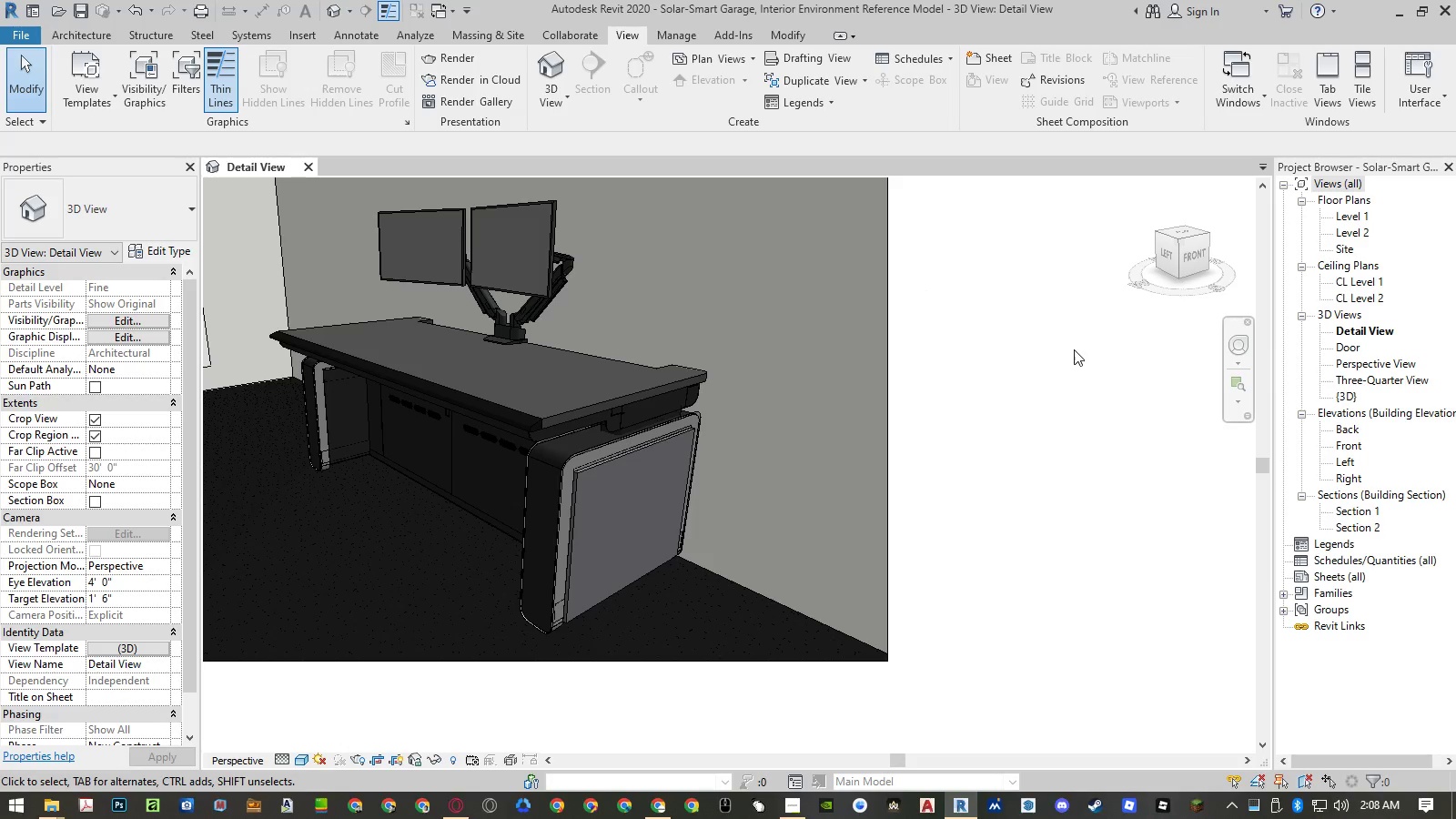 
double_click([1076, 351])
 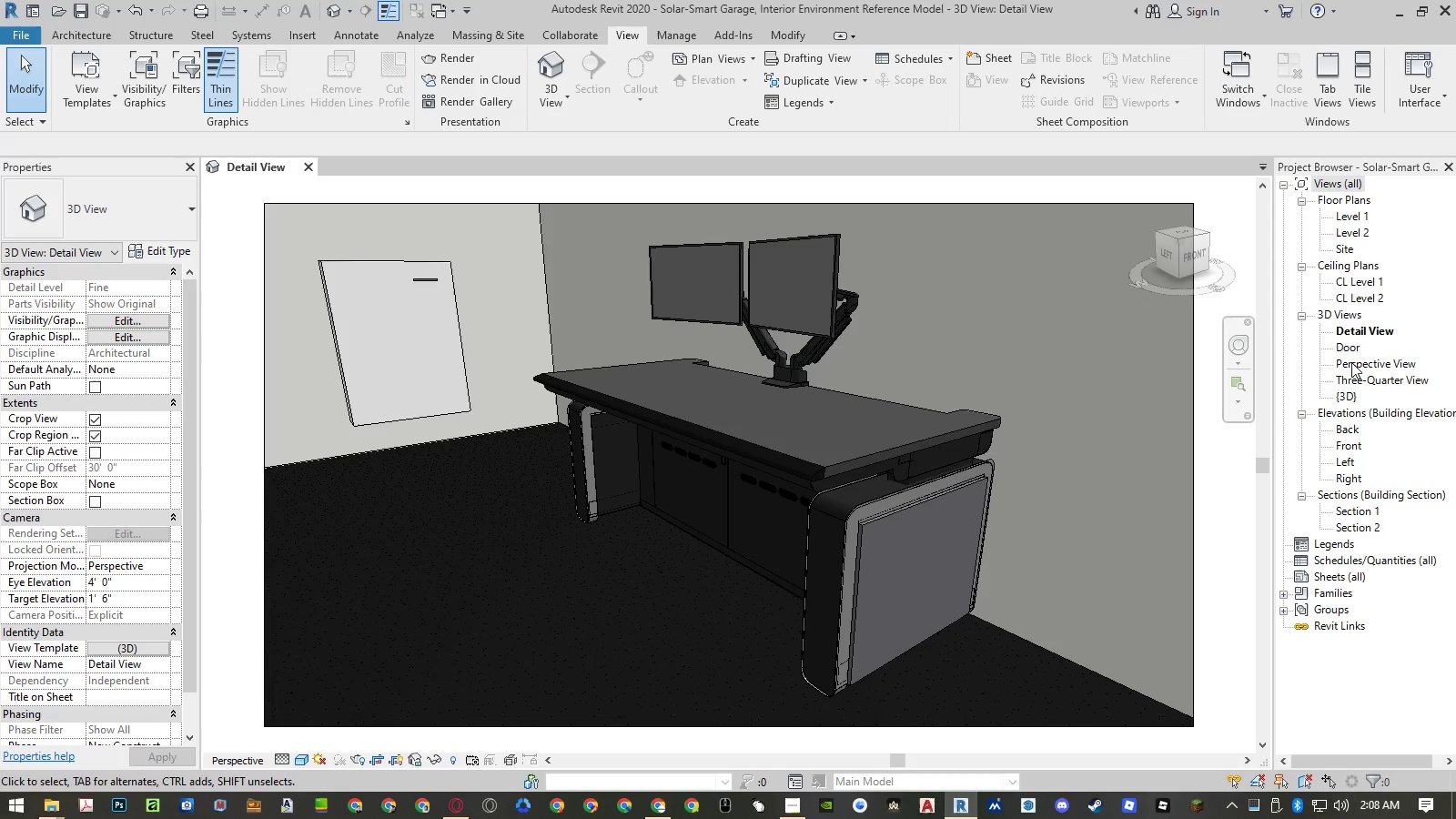 
double_click([1351, 364])
 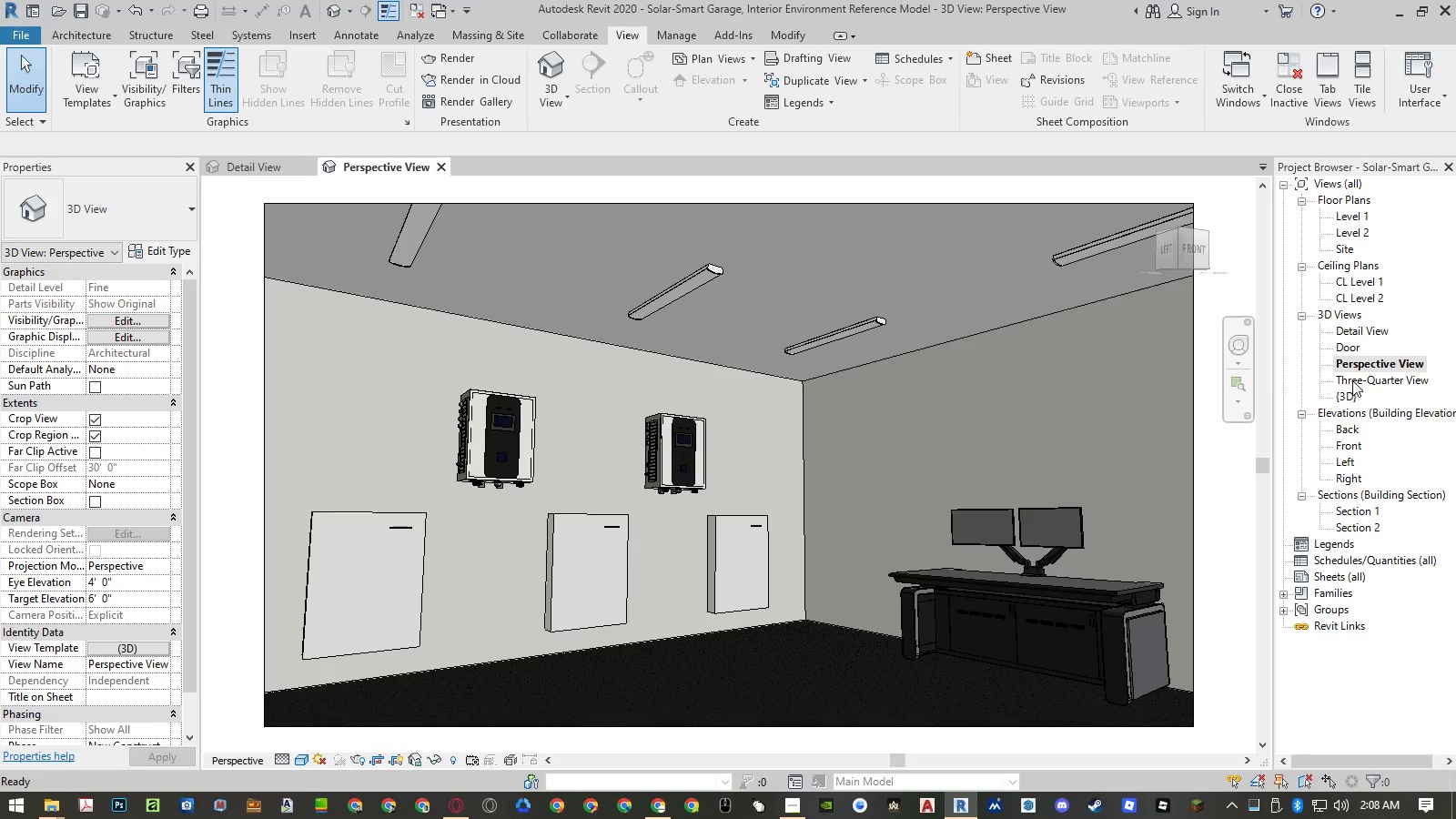 
left_click([1352, 380])
 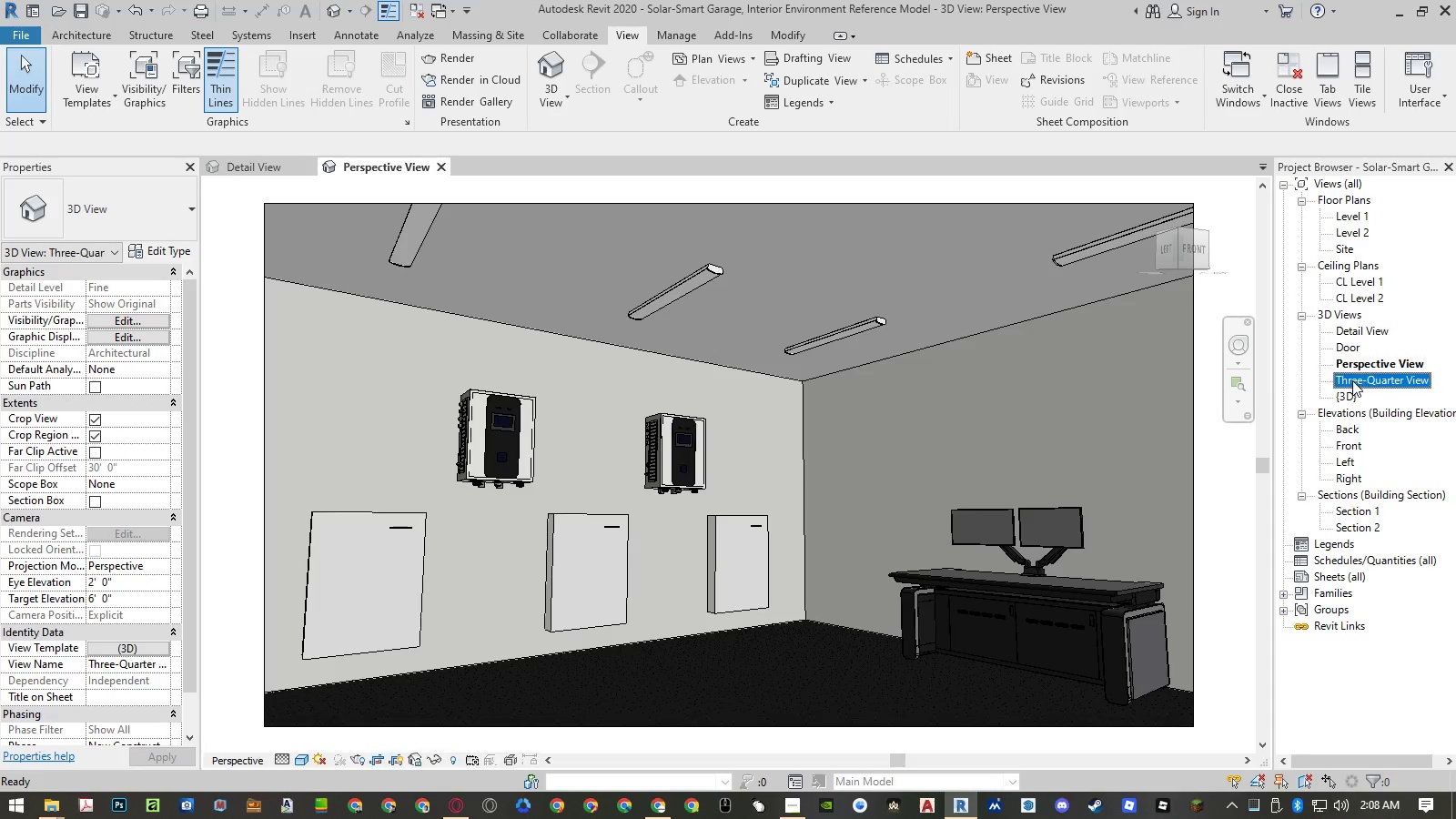 
left_click_drag(start_coordinate=[1352, 380], to_coordinate=[238, 168])
 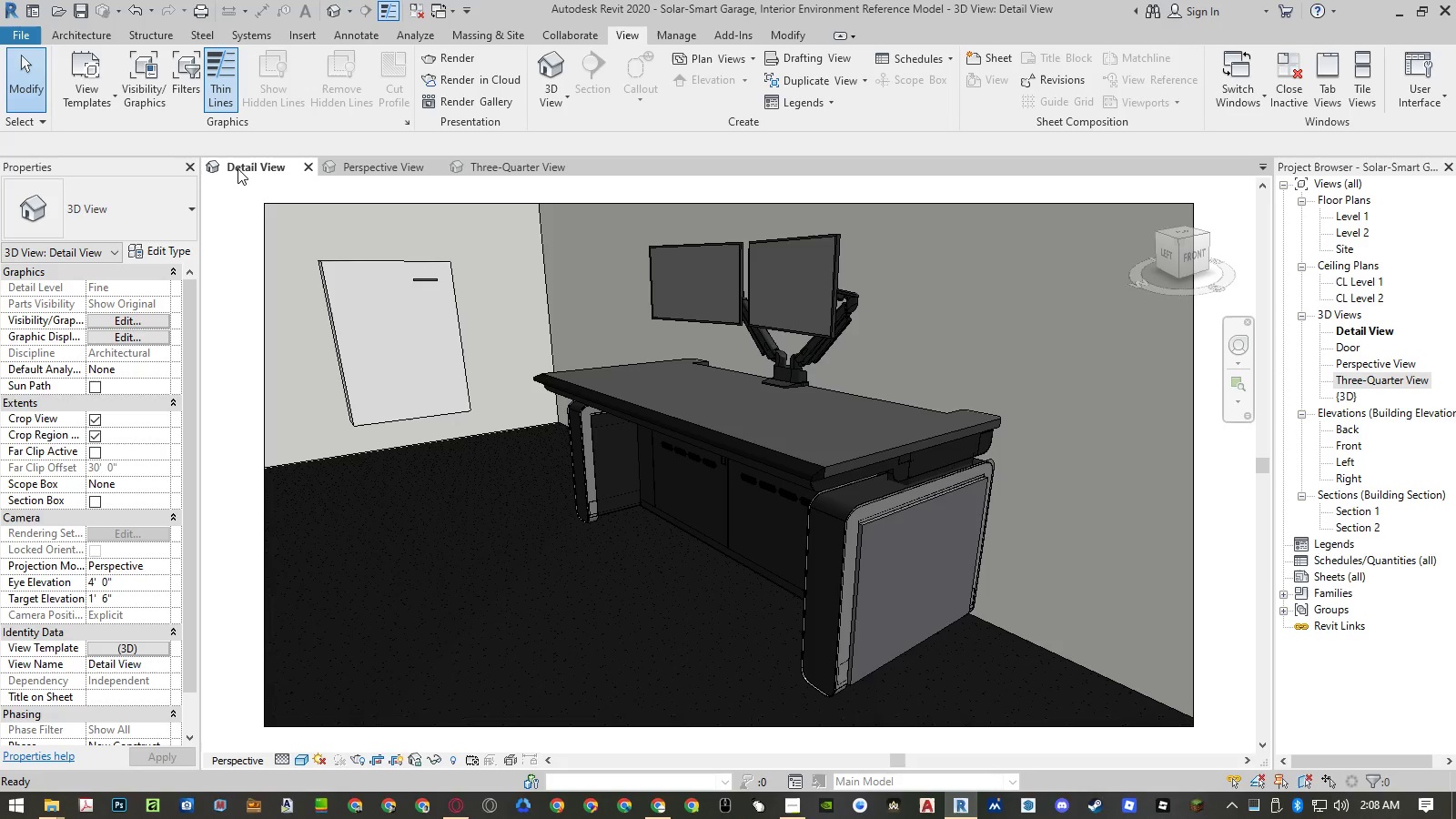 
left_click([238, 168])
 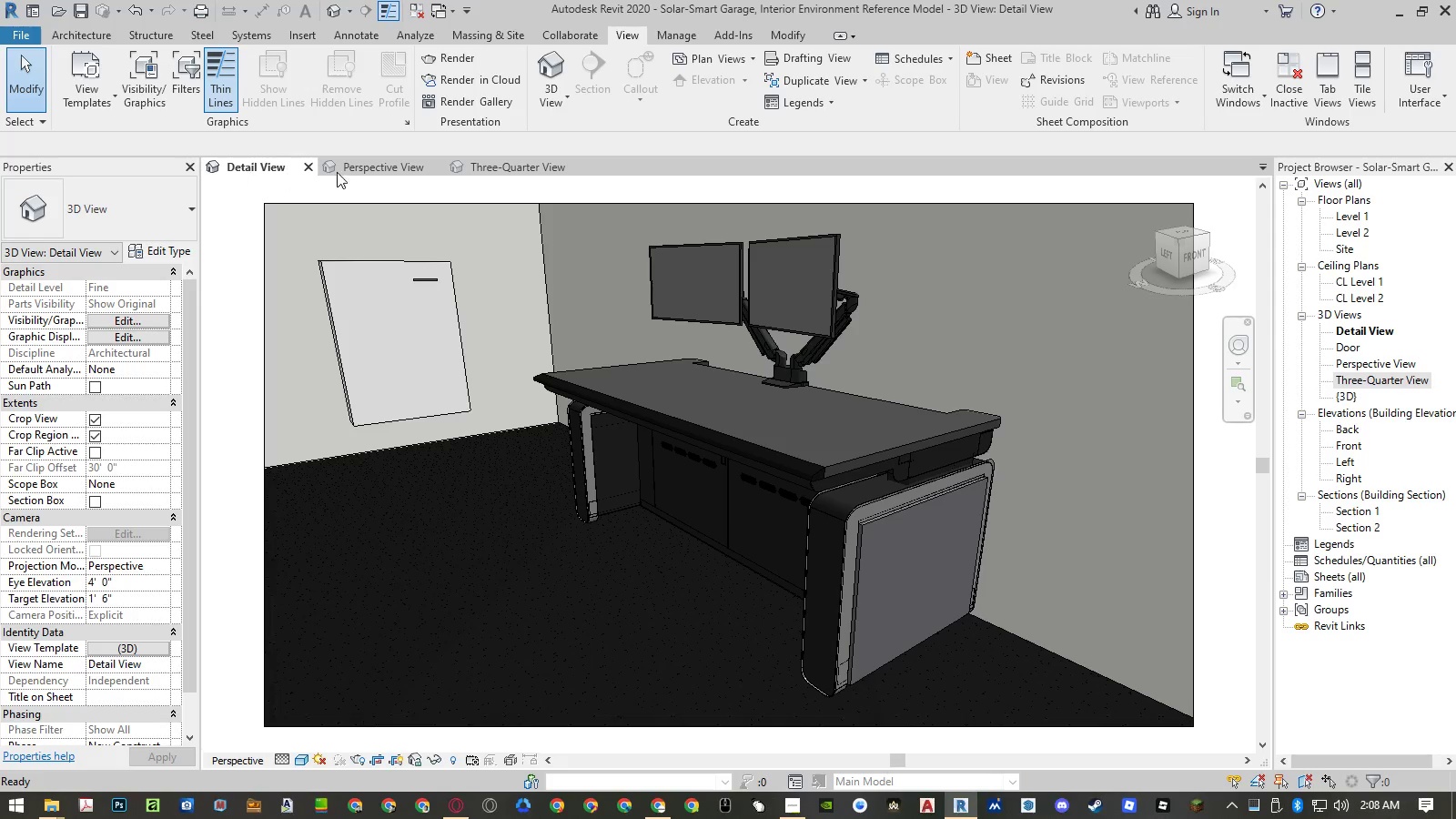 
left_click([407, 167])
 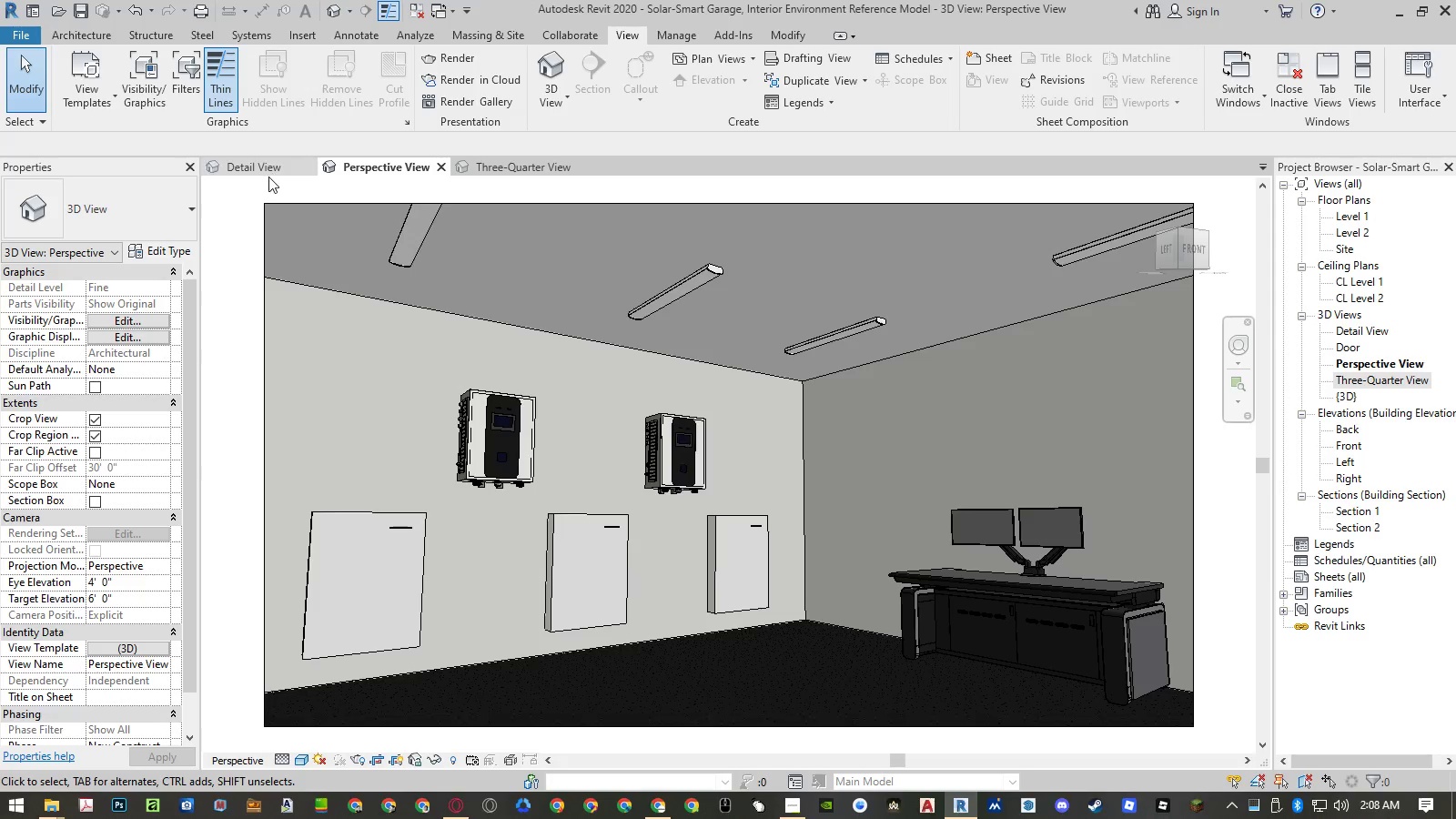 
left_click([266, 170])
 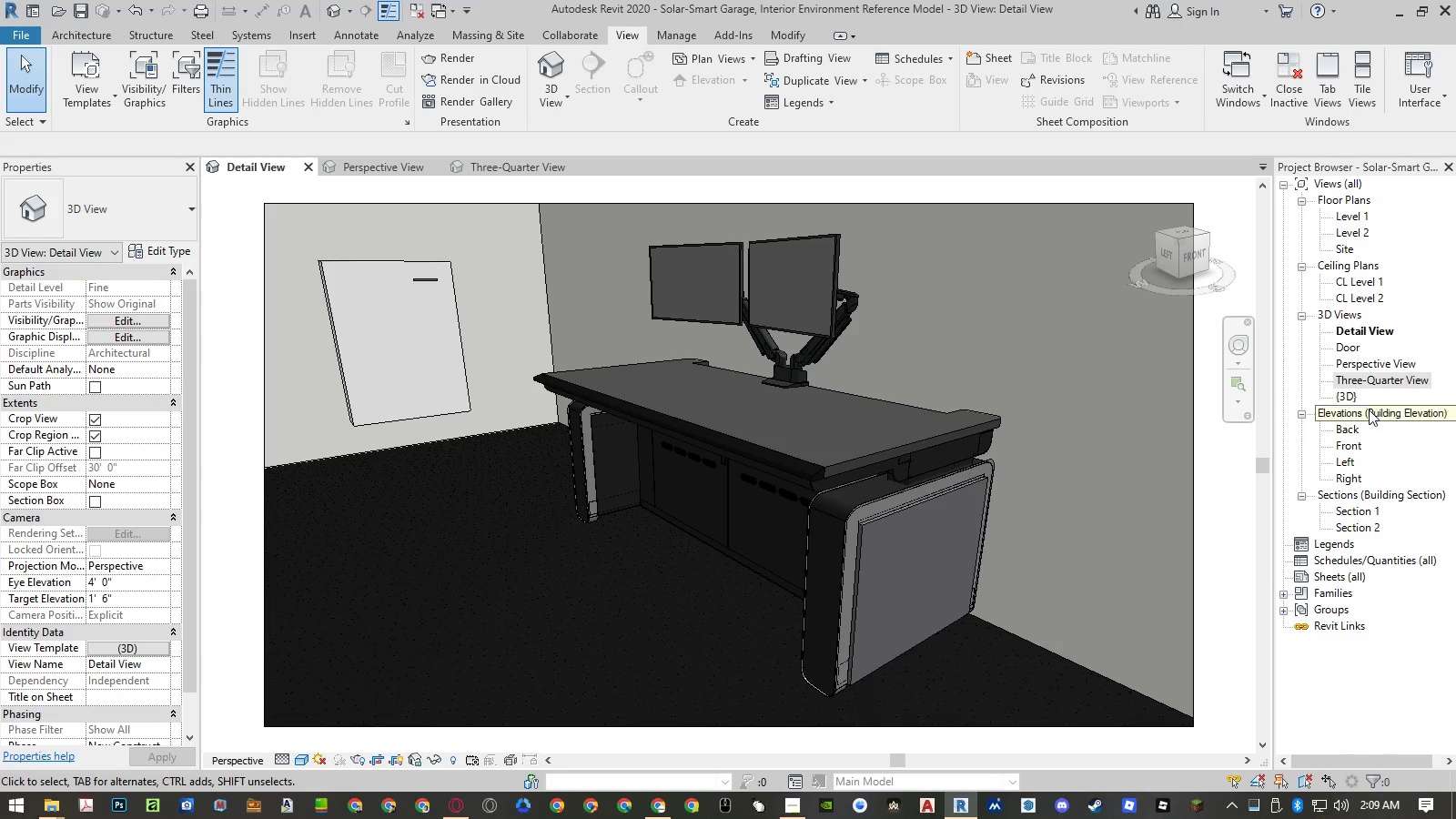 
left_click([252, 314])
 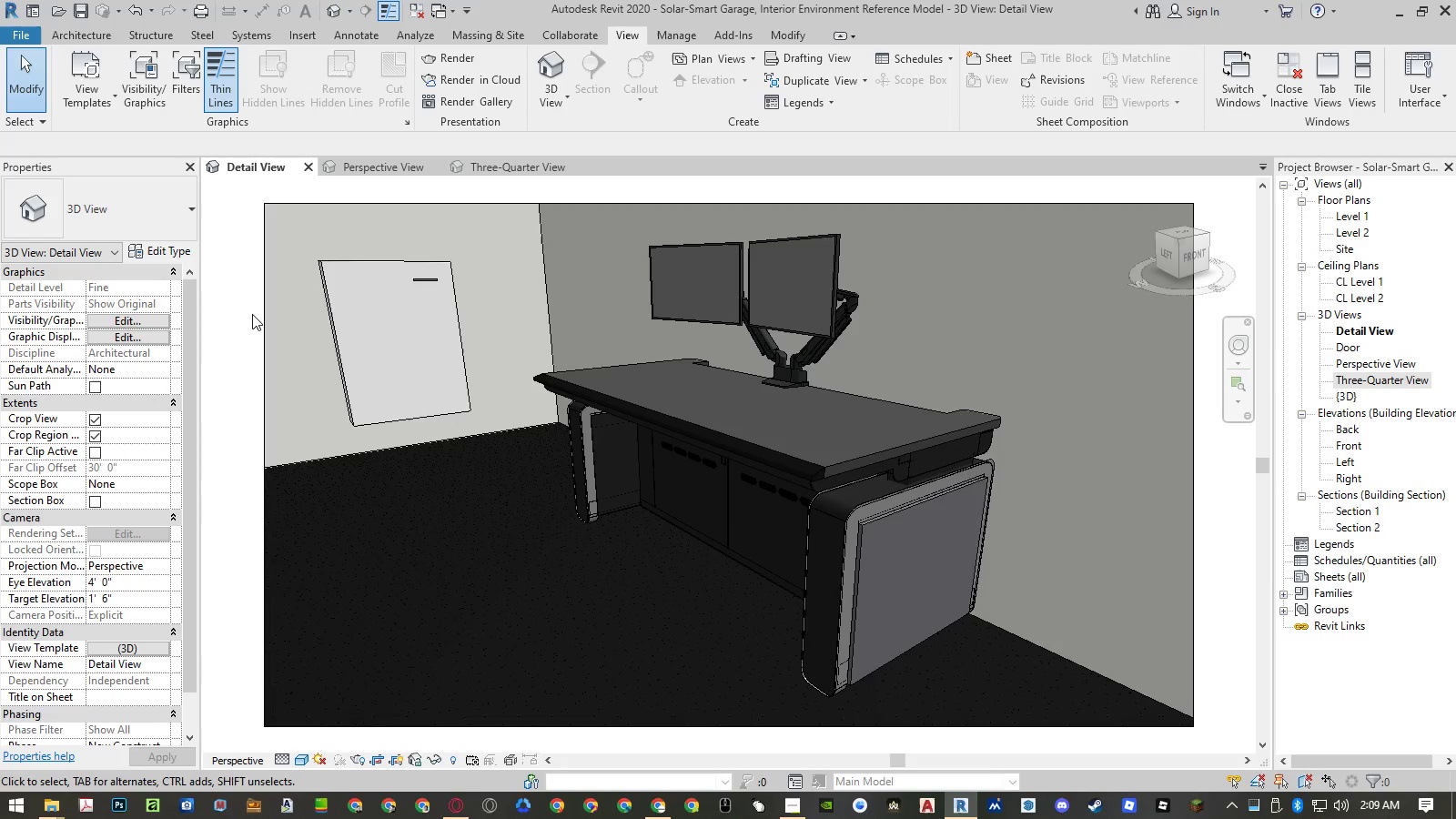 
key(Alt+AltLeft)
 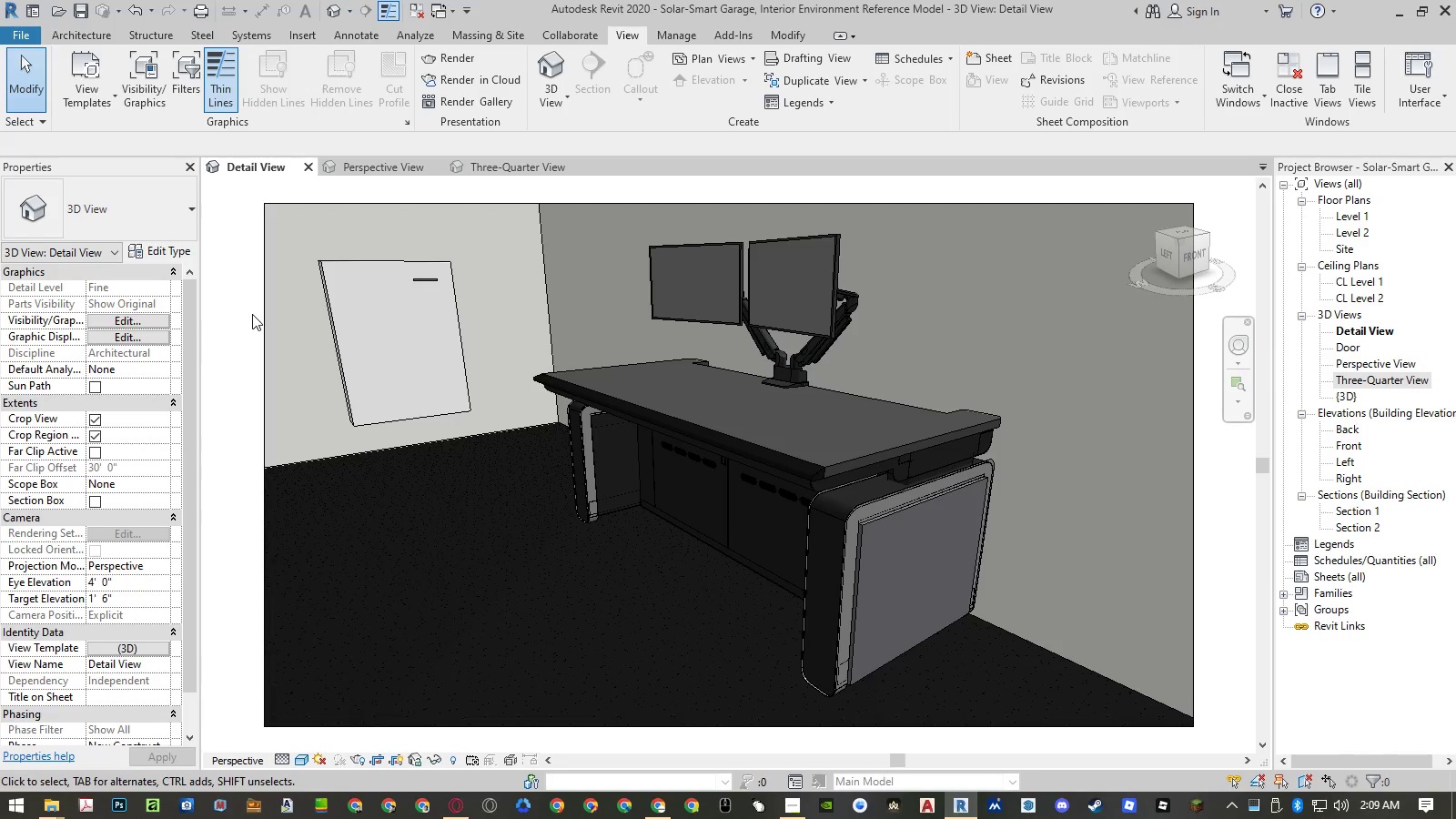 
type(ftim)
 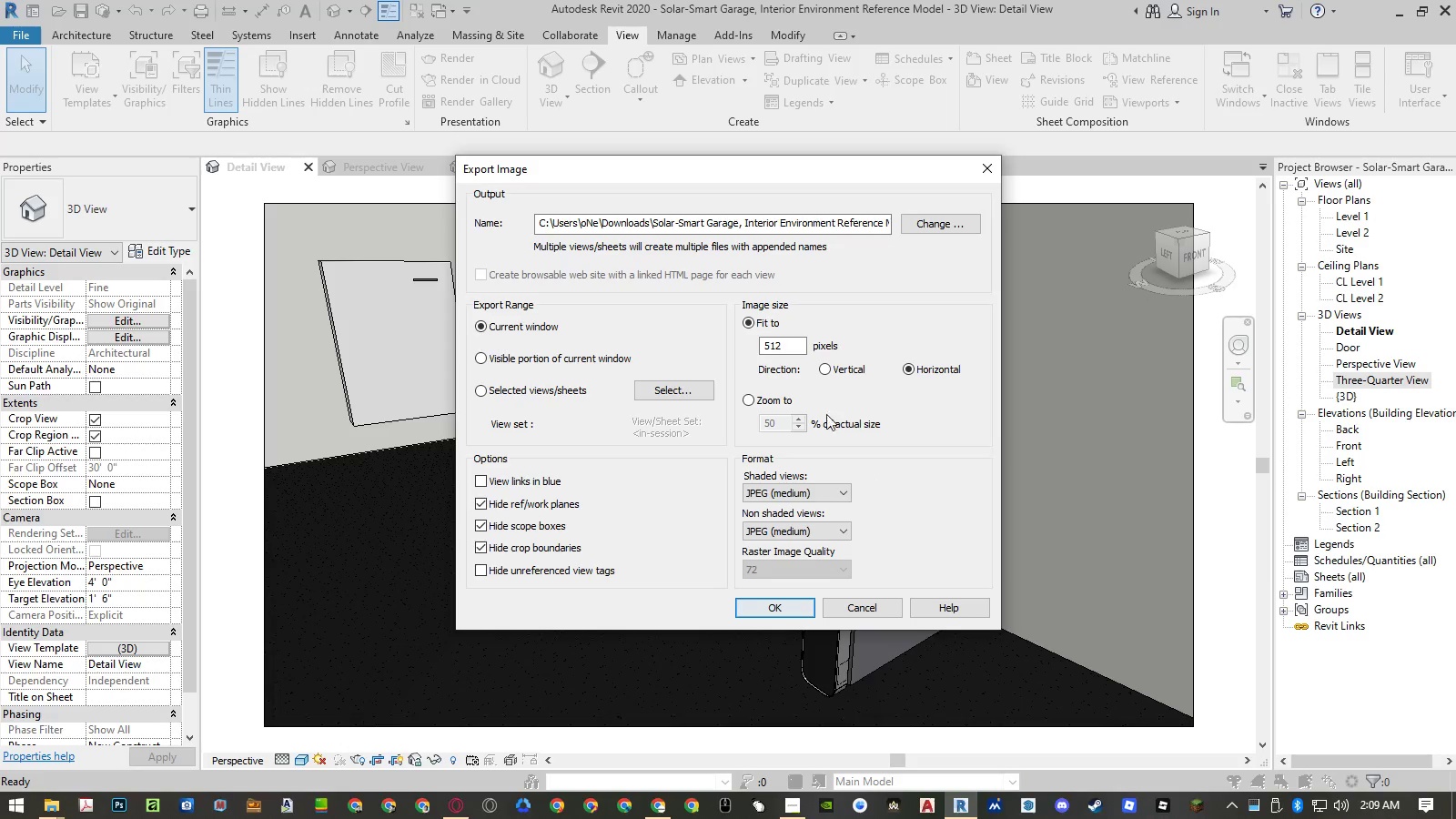 
left_click_drag(start_coordinate=[783, 349], to_coordinate=[725, 342])
 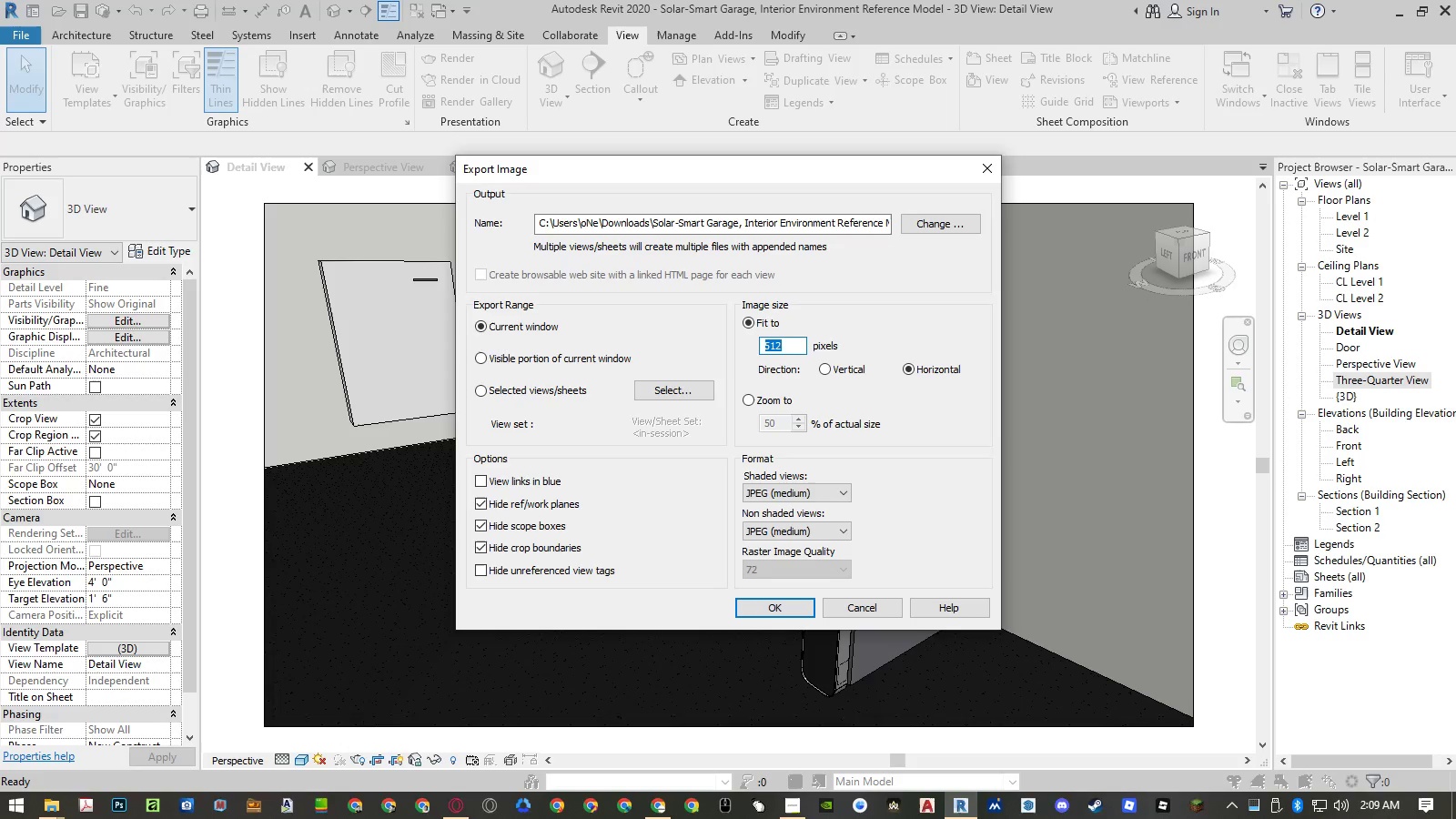 
key(Numpad1)
 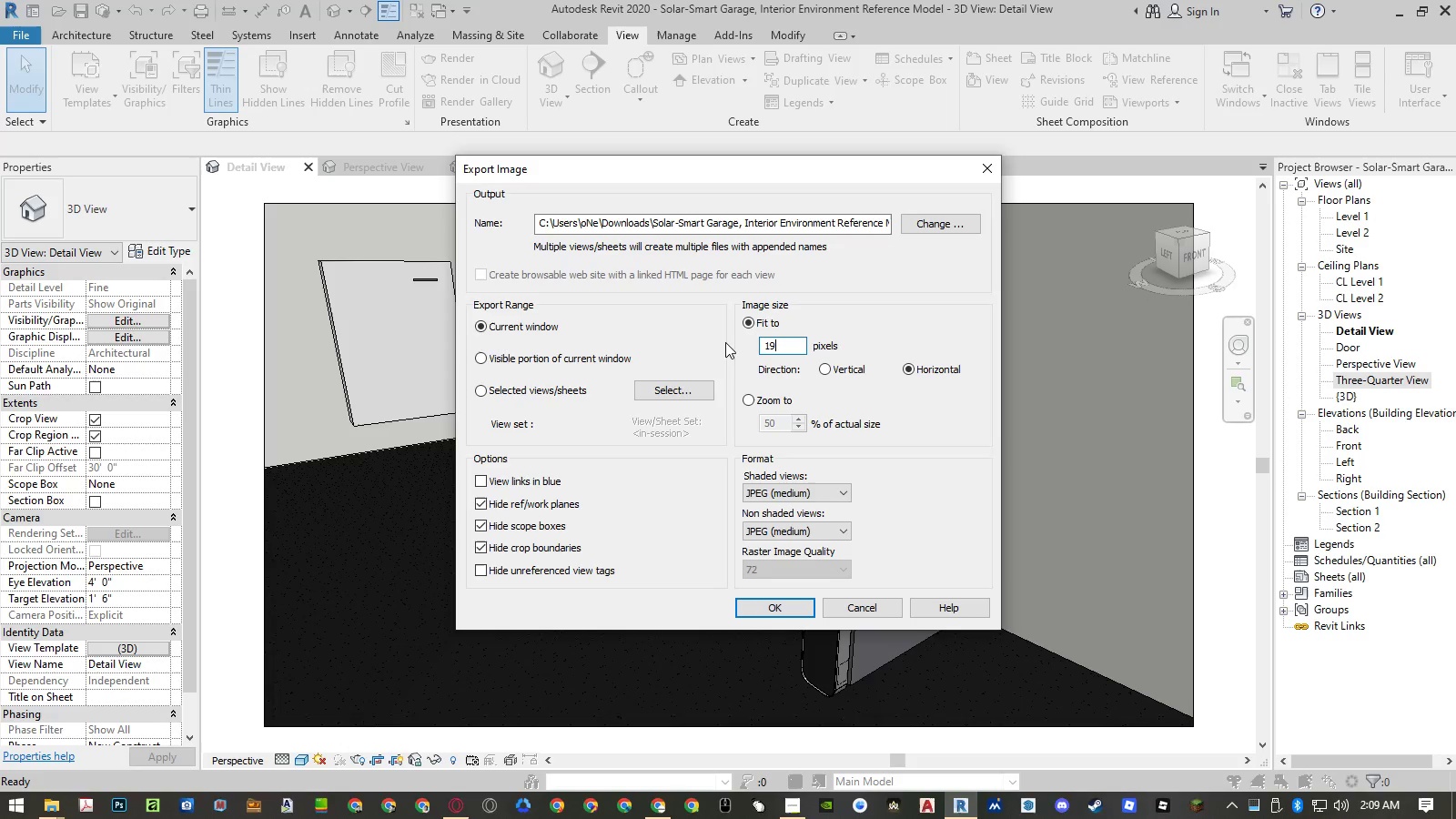 
key(Numpad9)
 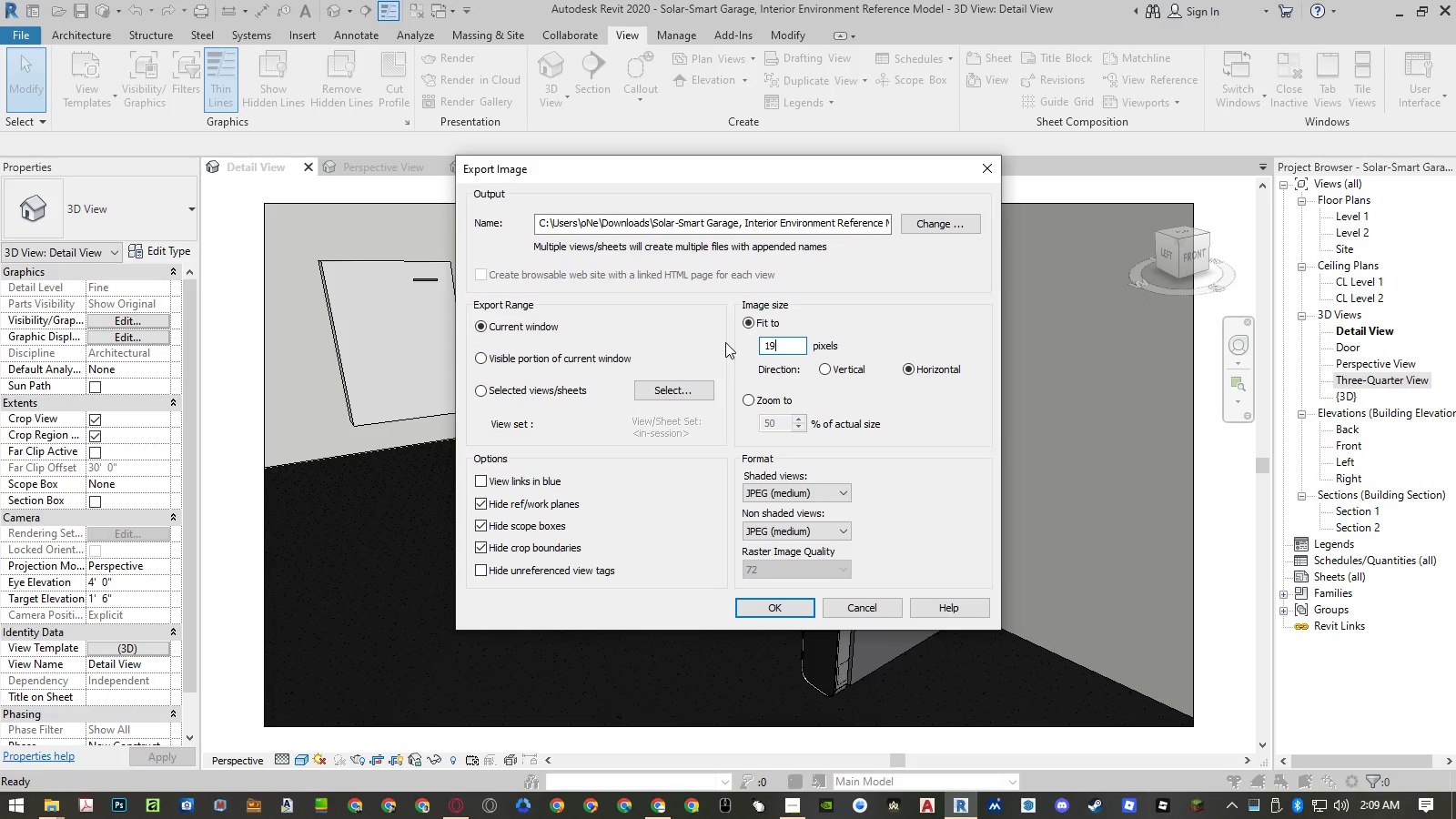 
key(Numpad2)
 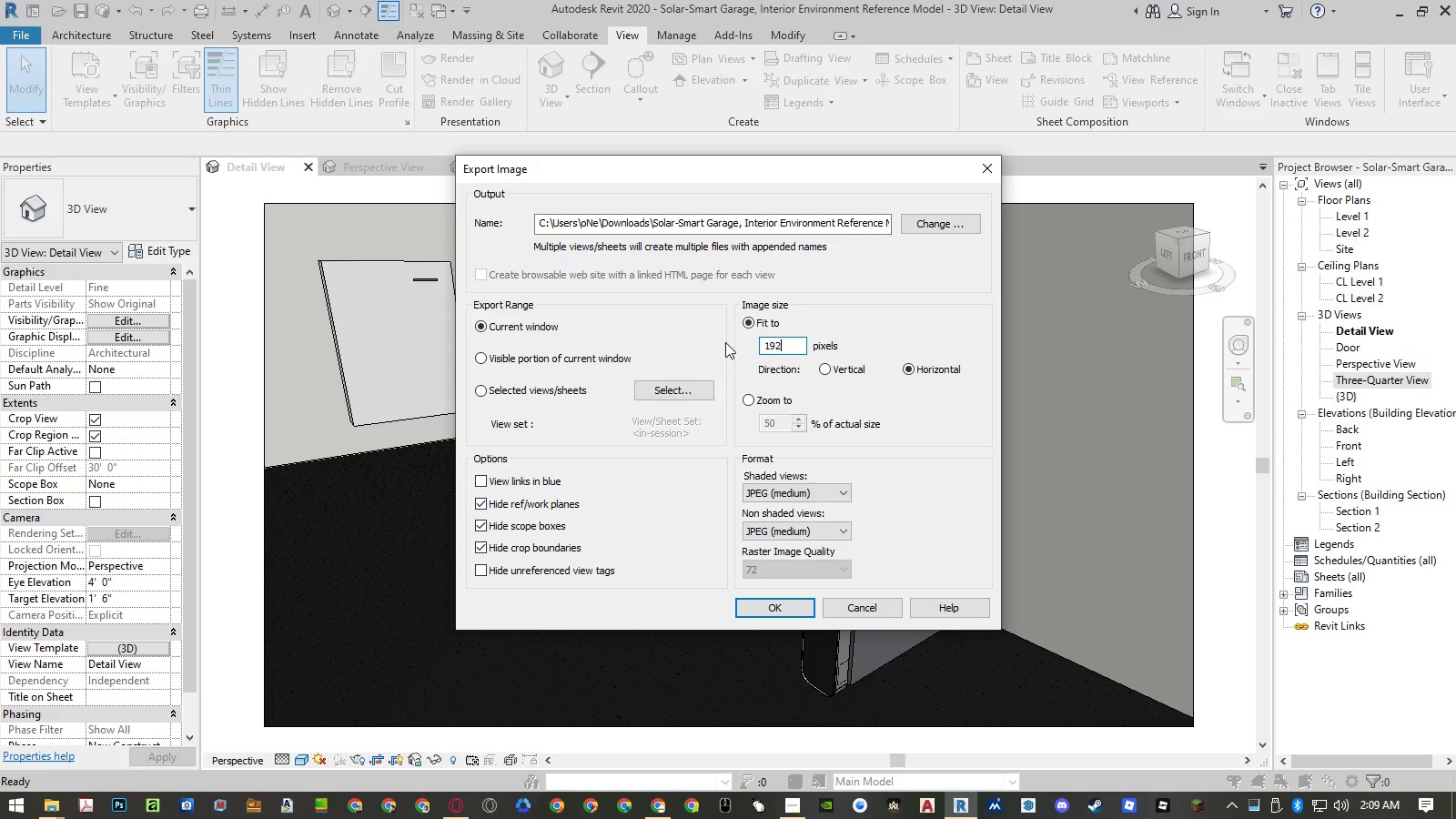 
key(Numpad0)
 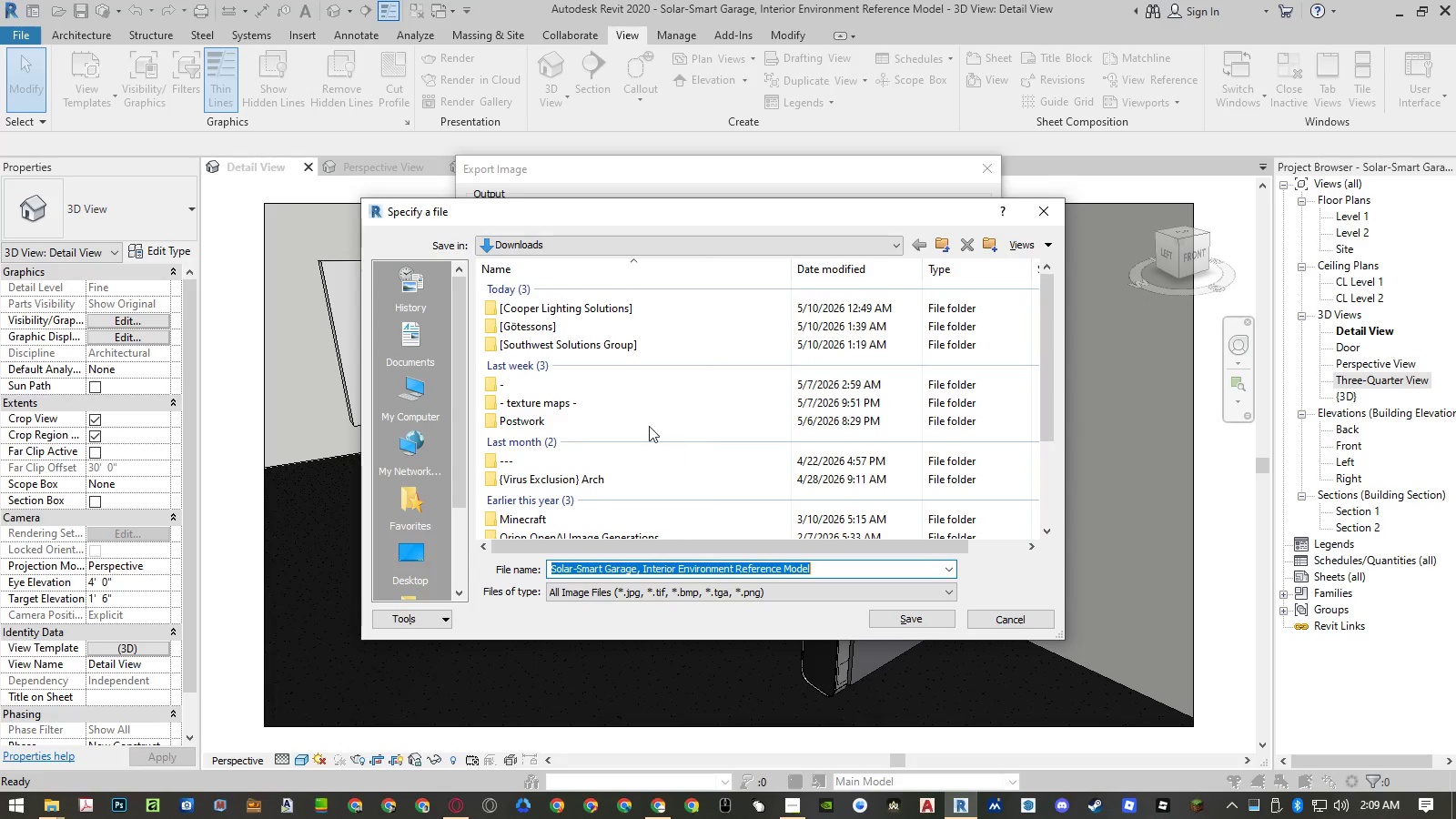 
double_click([551, 418])
 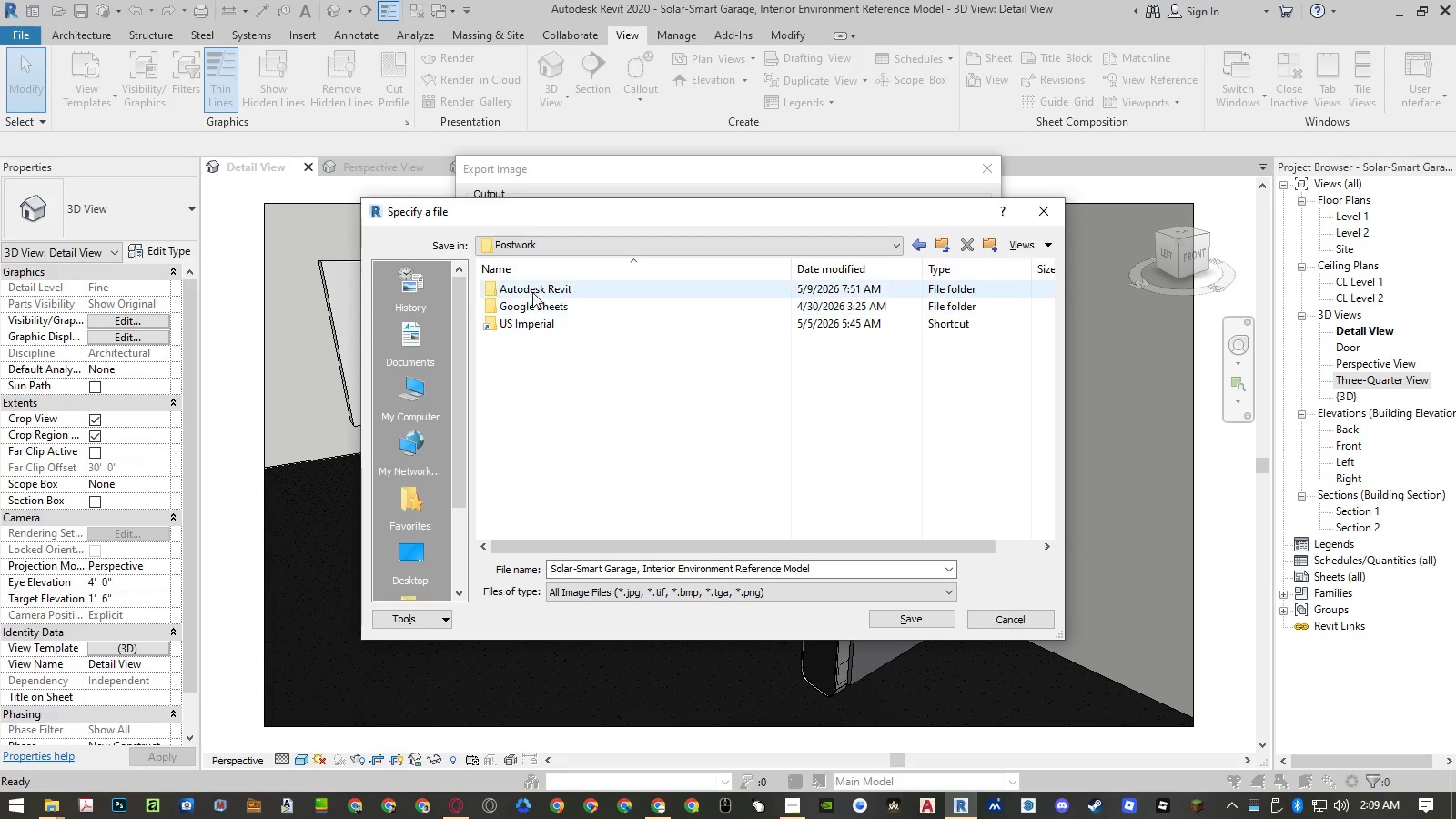 
double_click([533, 290])
 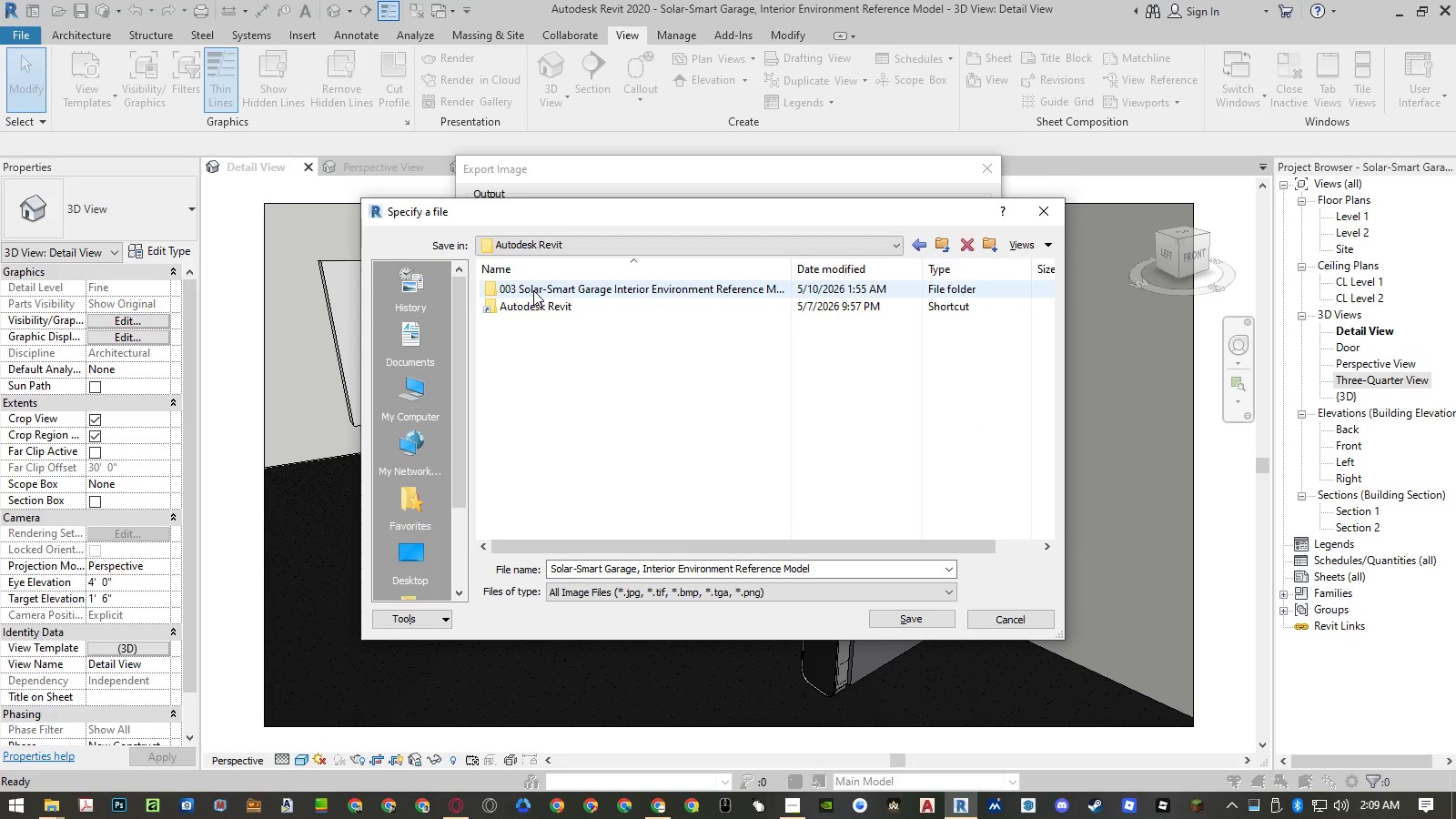 
double_click([533, 290])
 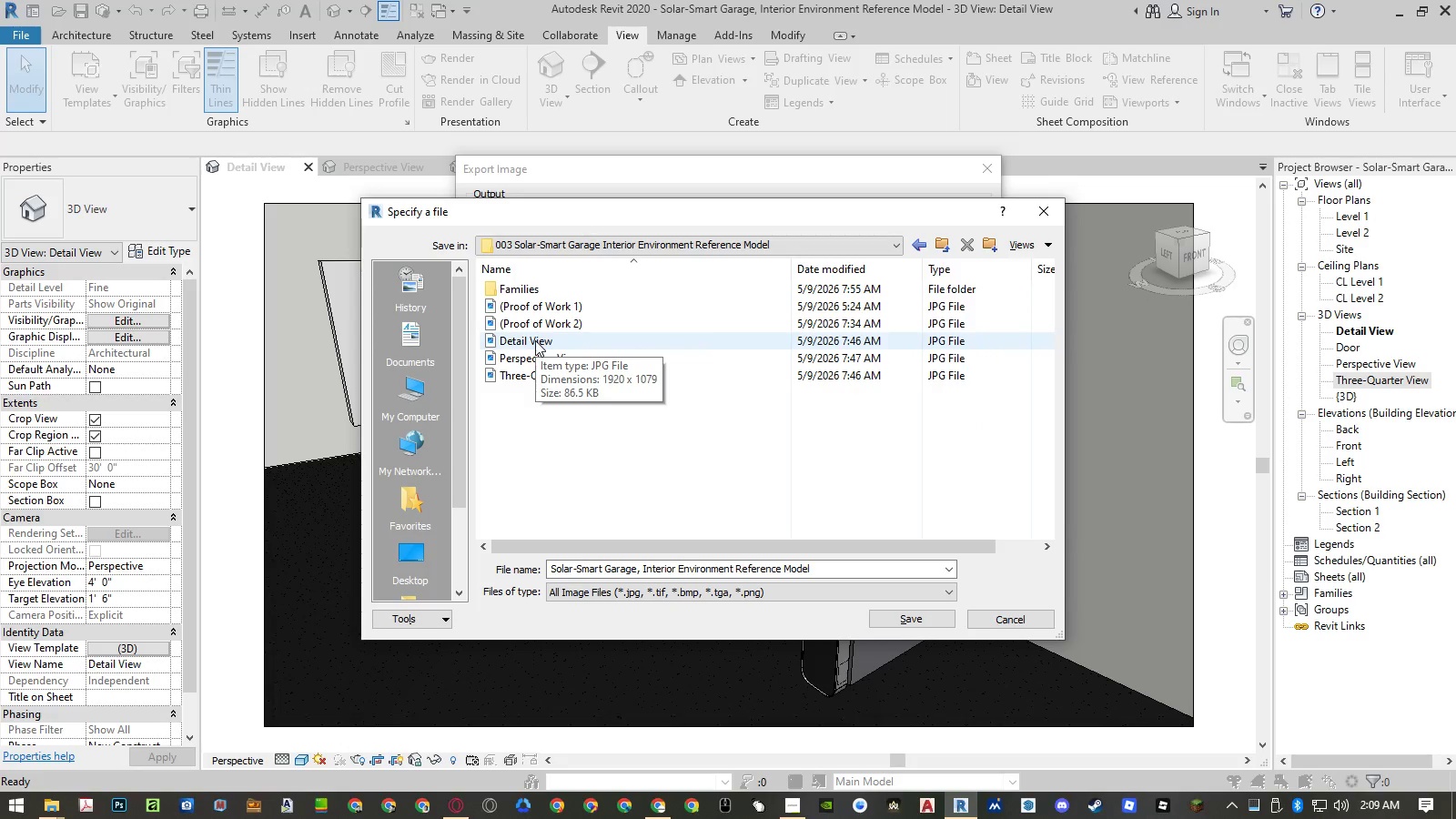 
left_click([535, 340])
 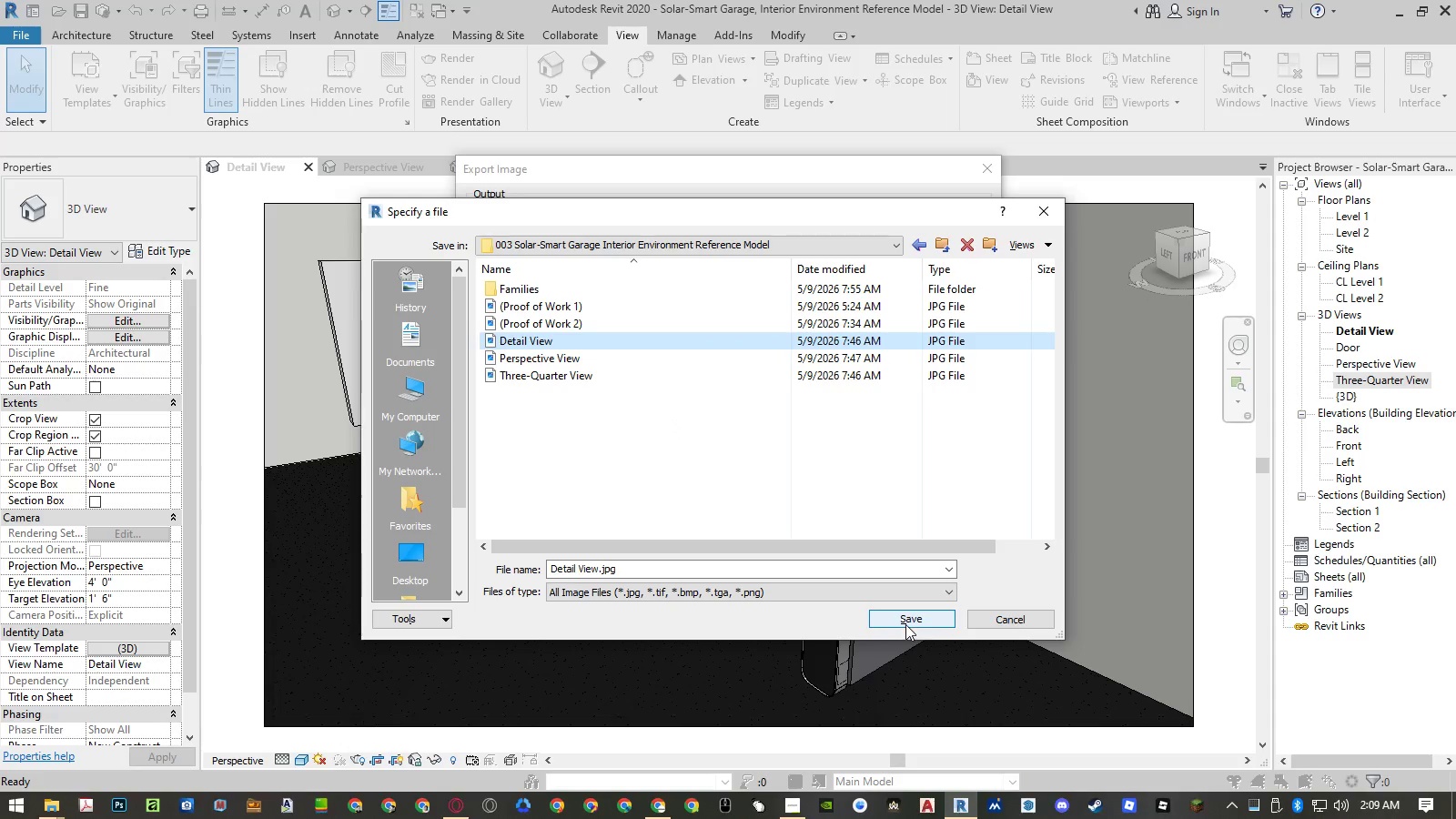 
left_click([906, 623])
 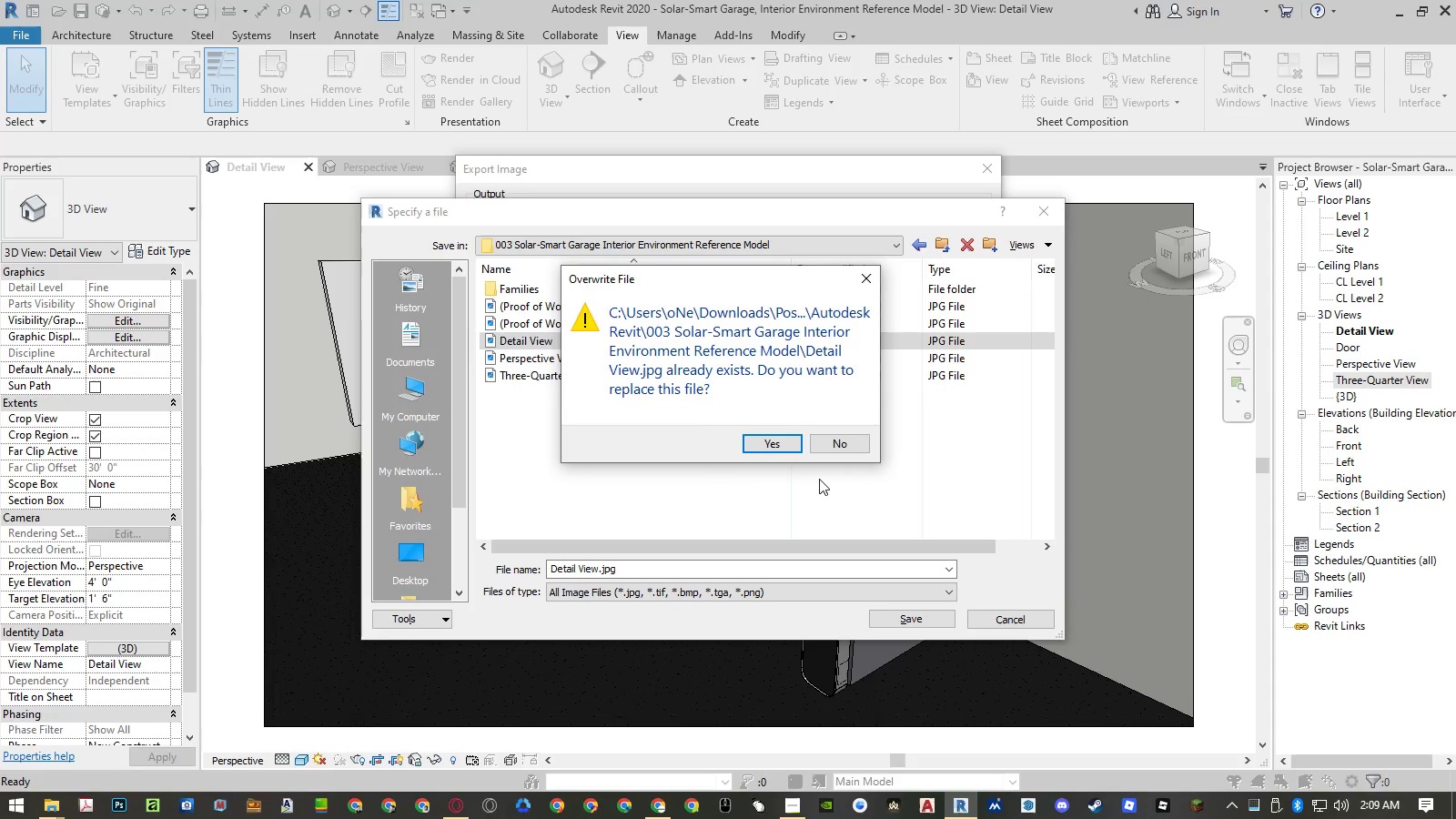 
left_click([777, 442])
 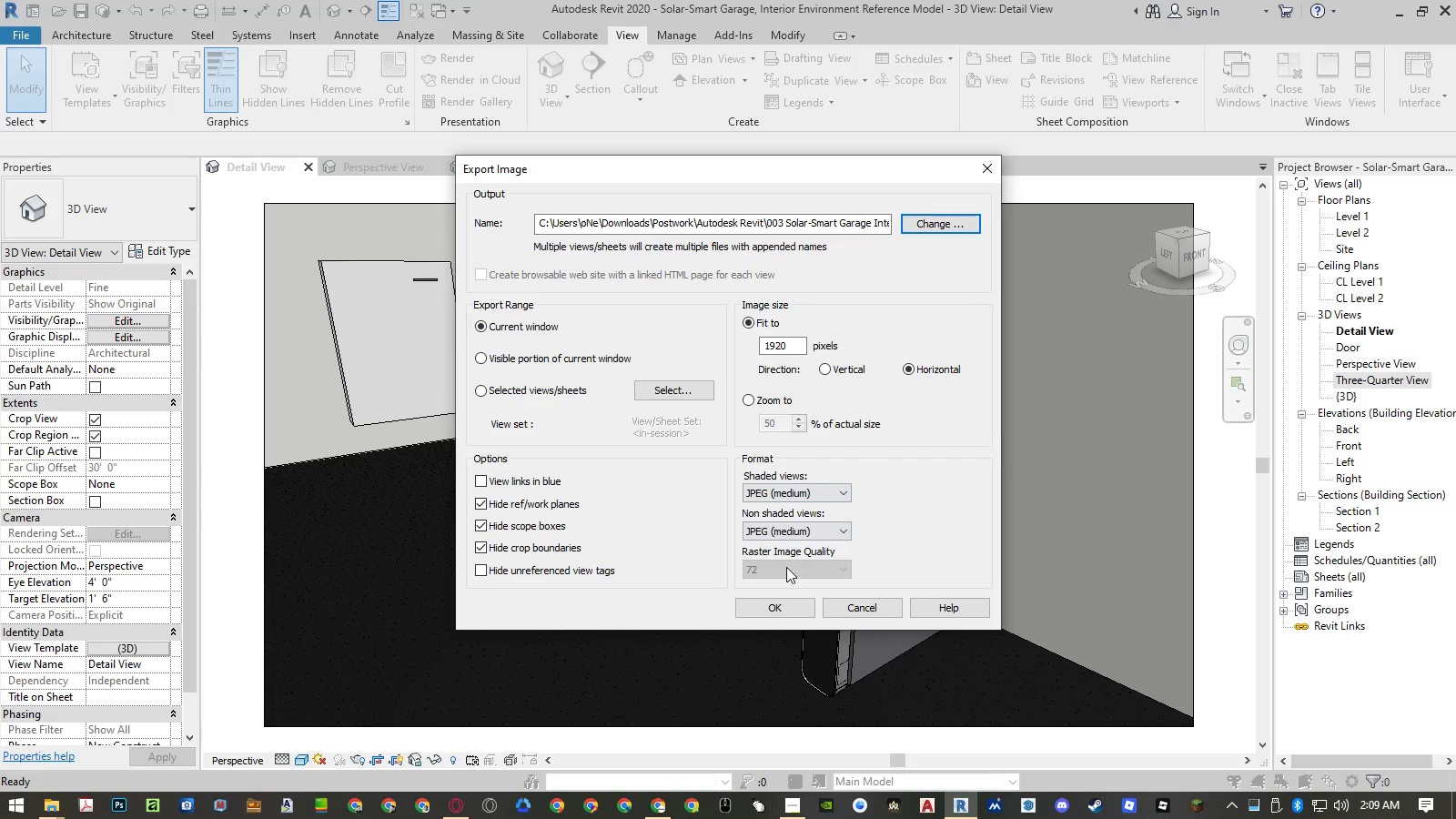 
left_click([784, 606])
 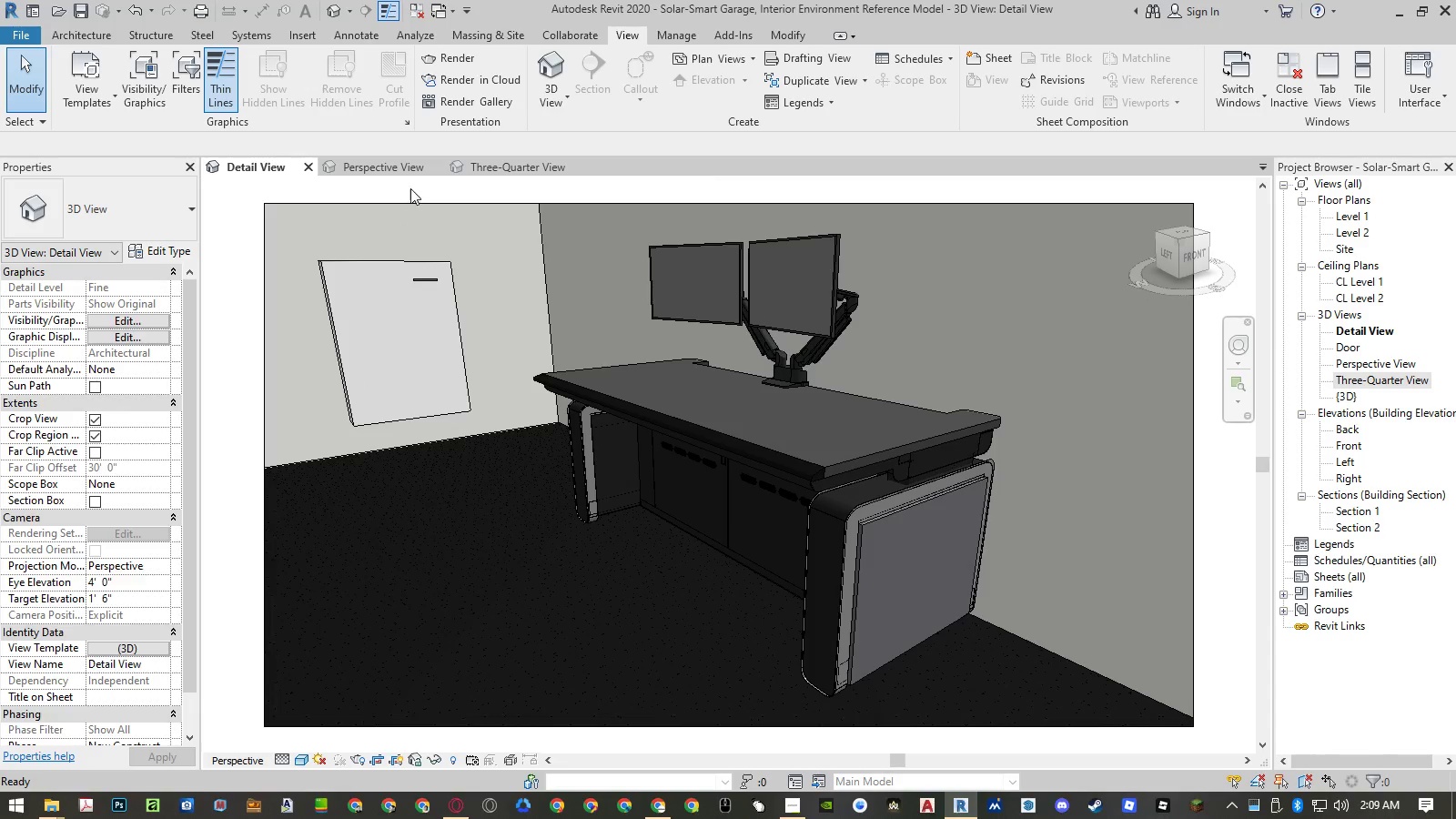 
left_click([308, 167])
 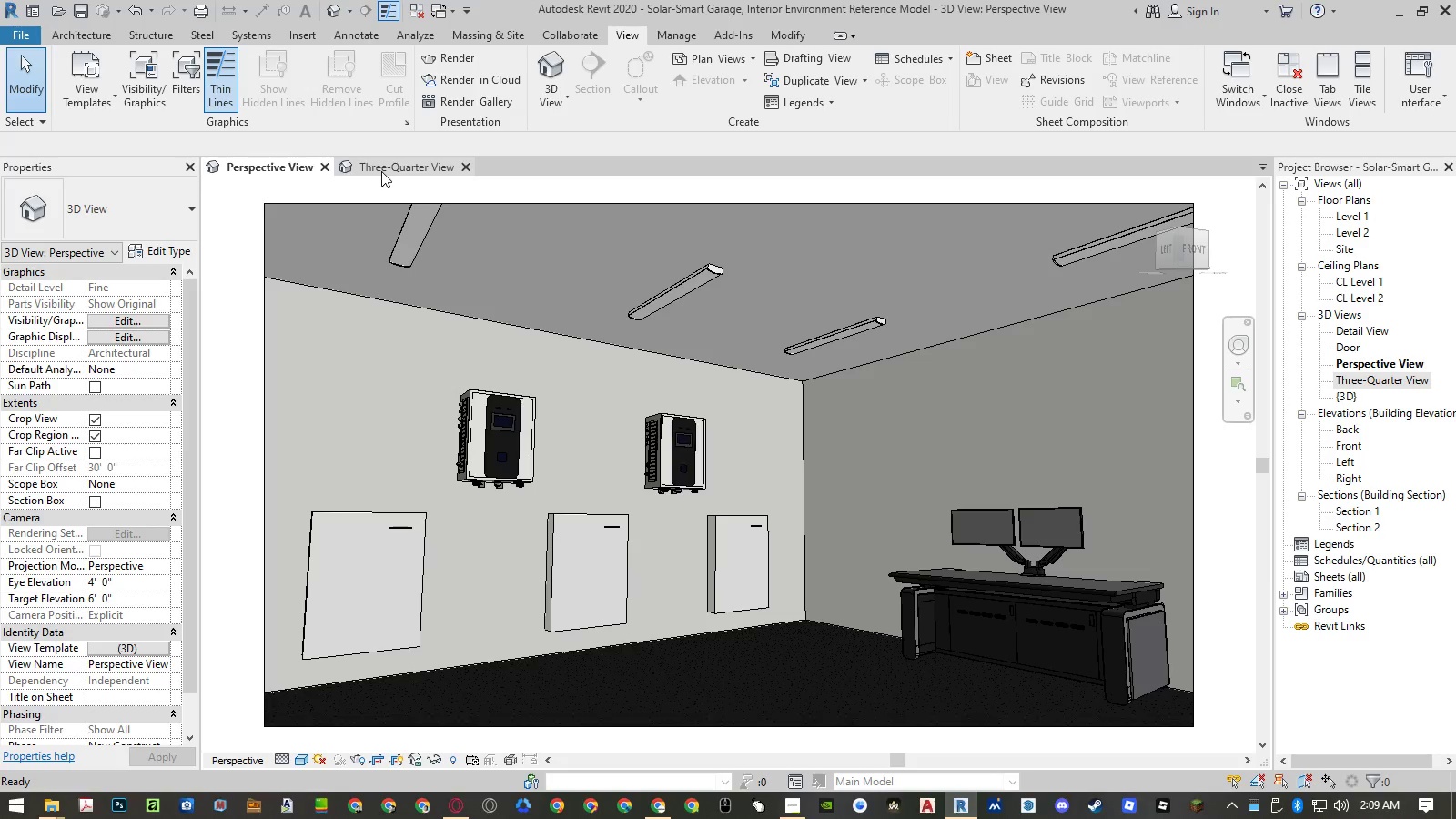 
left_click([387, 171])
 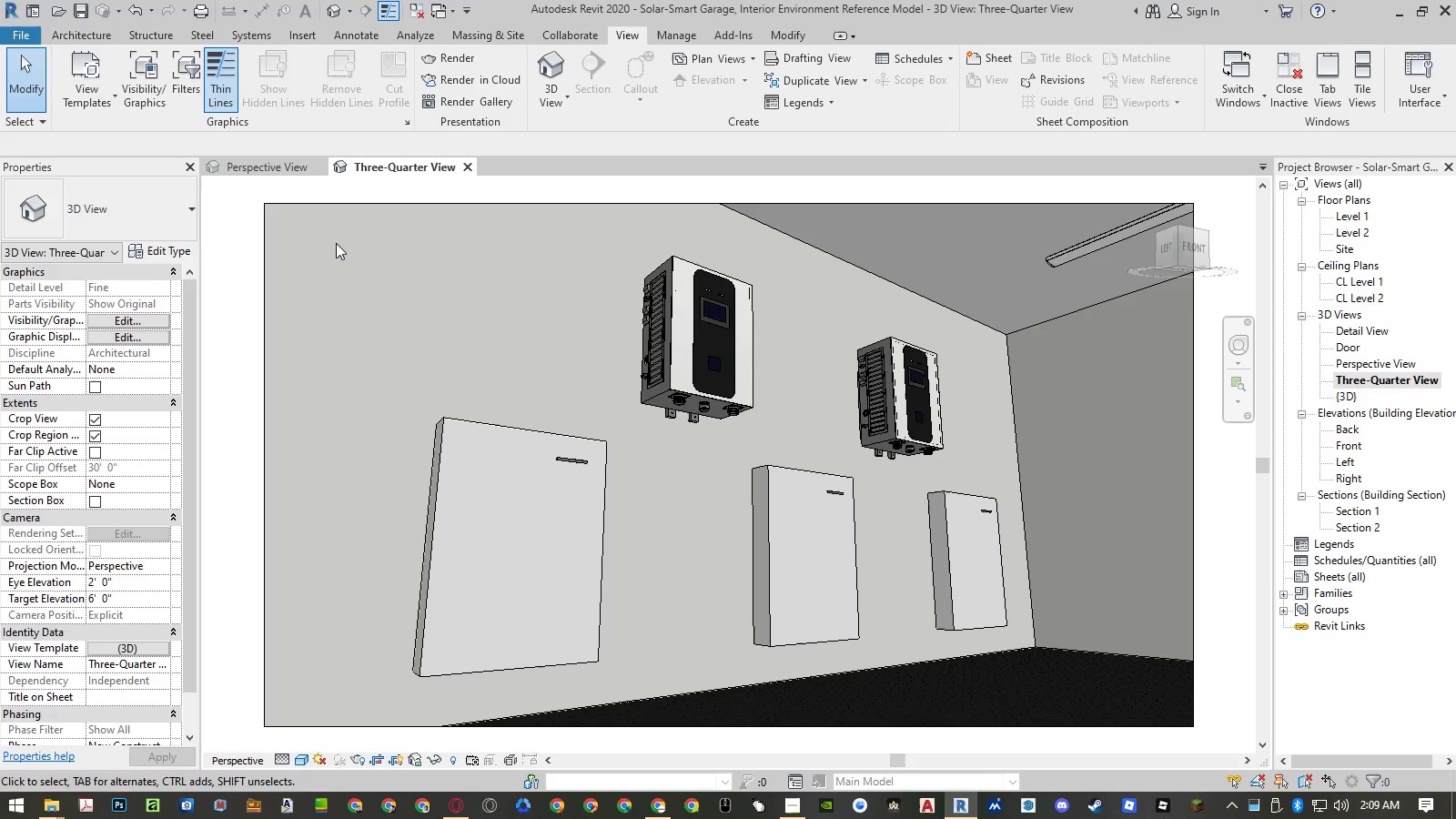 
hold_key(key=AltLeft, duration=0.66)
 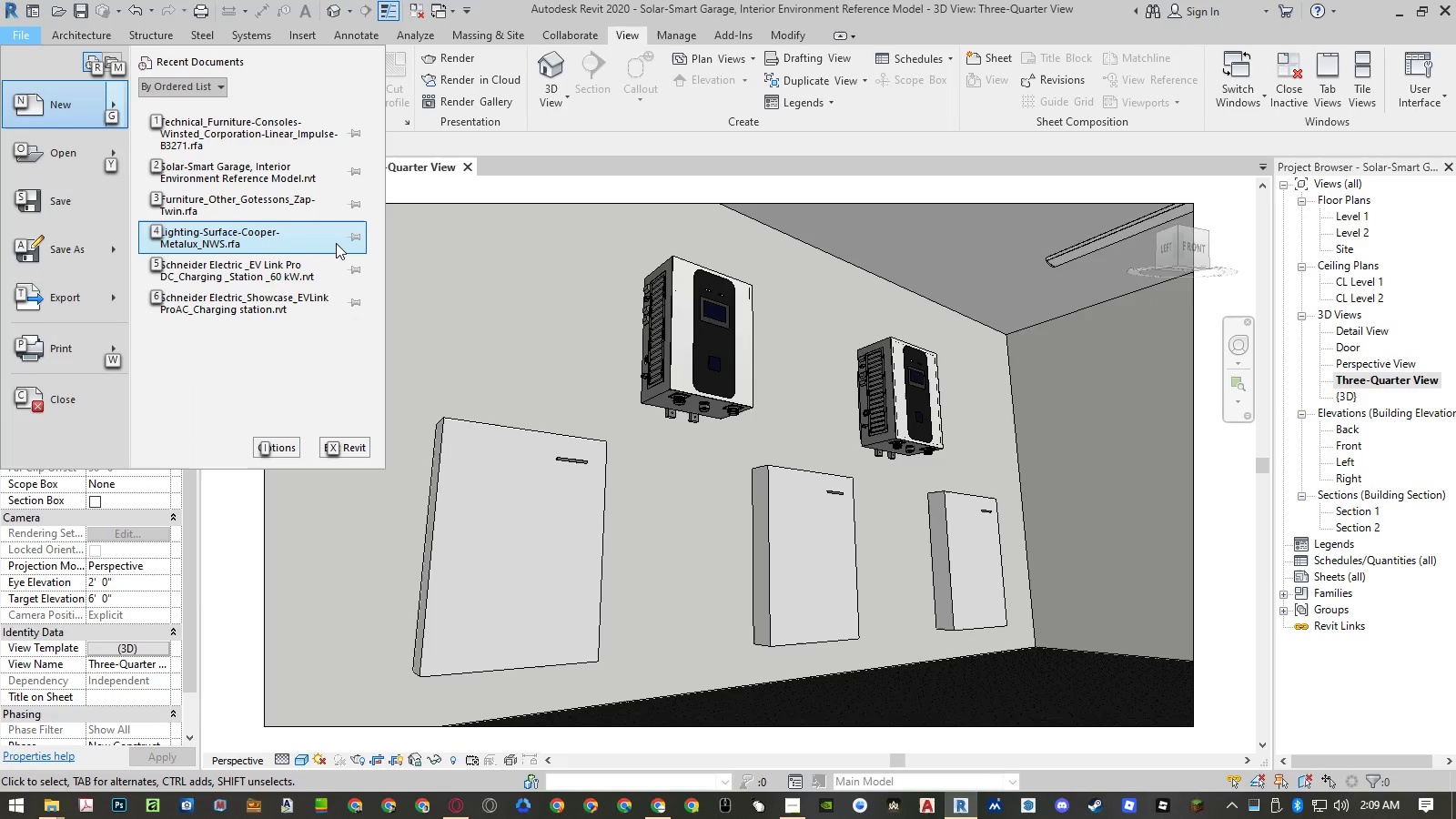 
type(ftimim)
 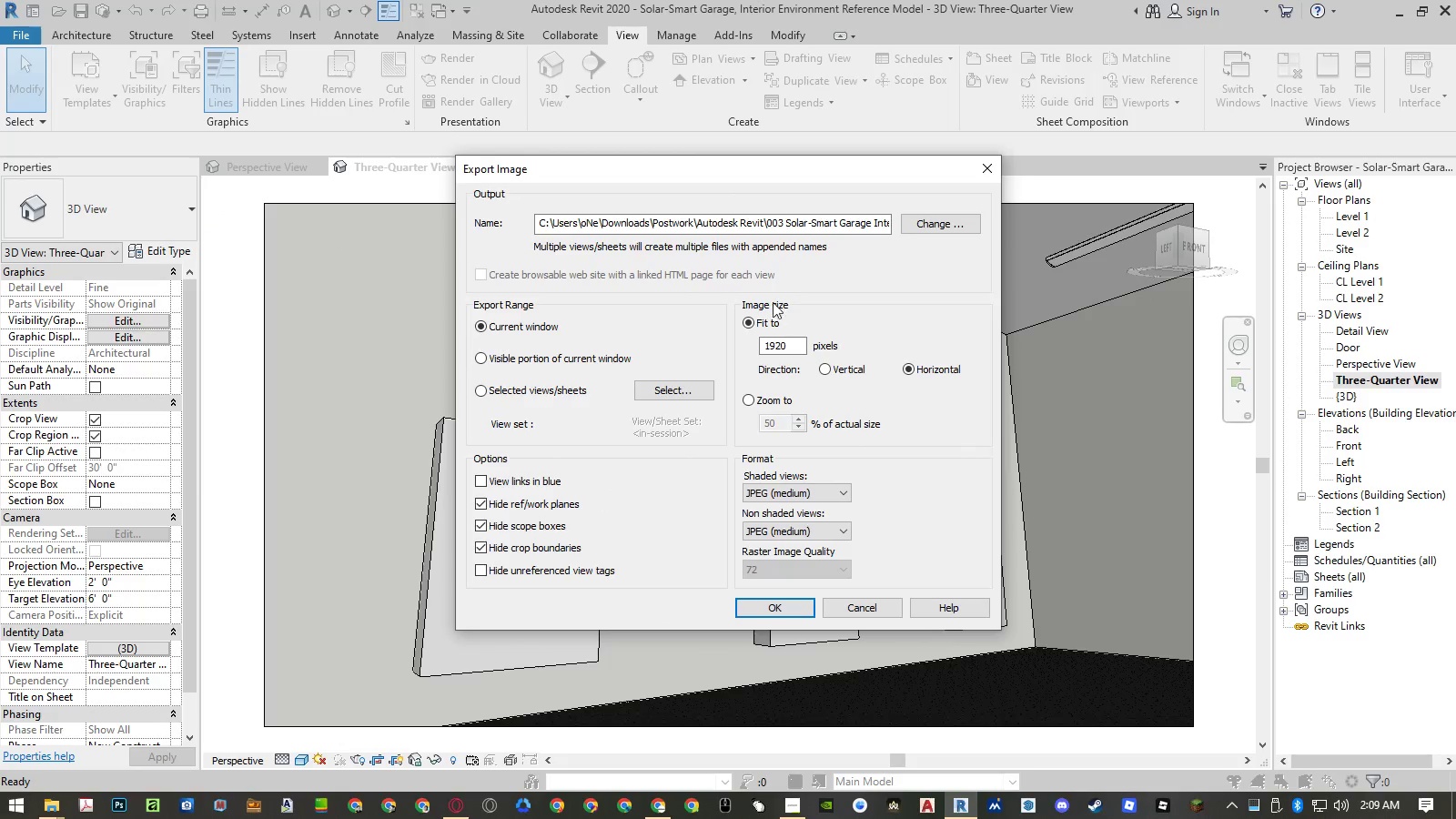 
left_click_drag(start_coordinate=[757, 168], to_coordinate=[736, 214])
 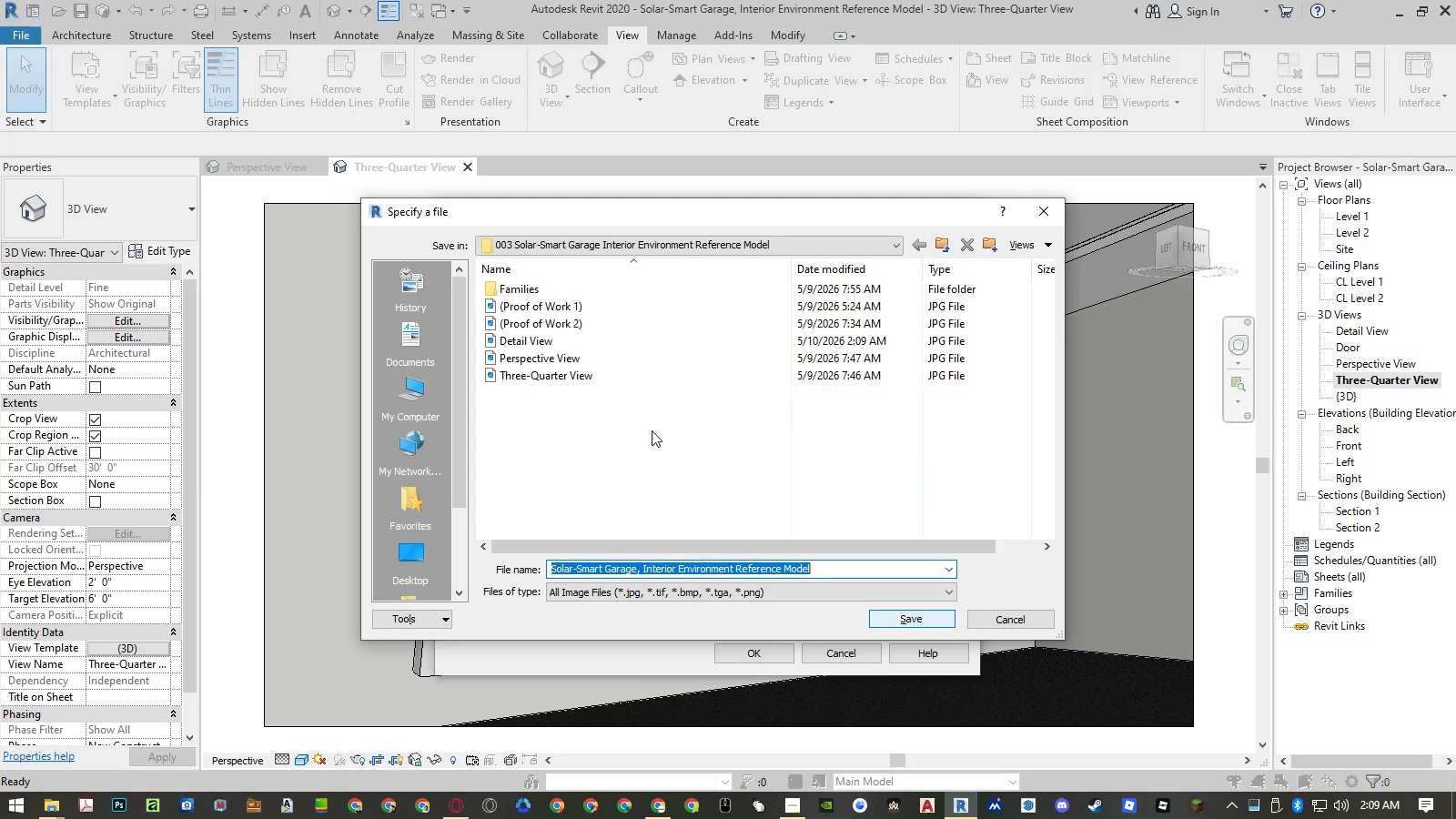 
double_click([594, 379])
 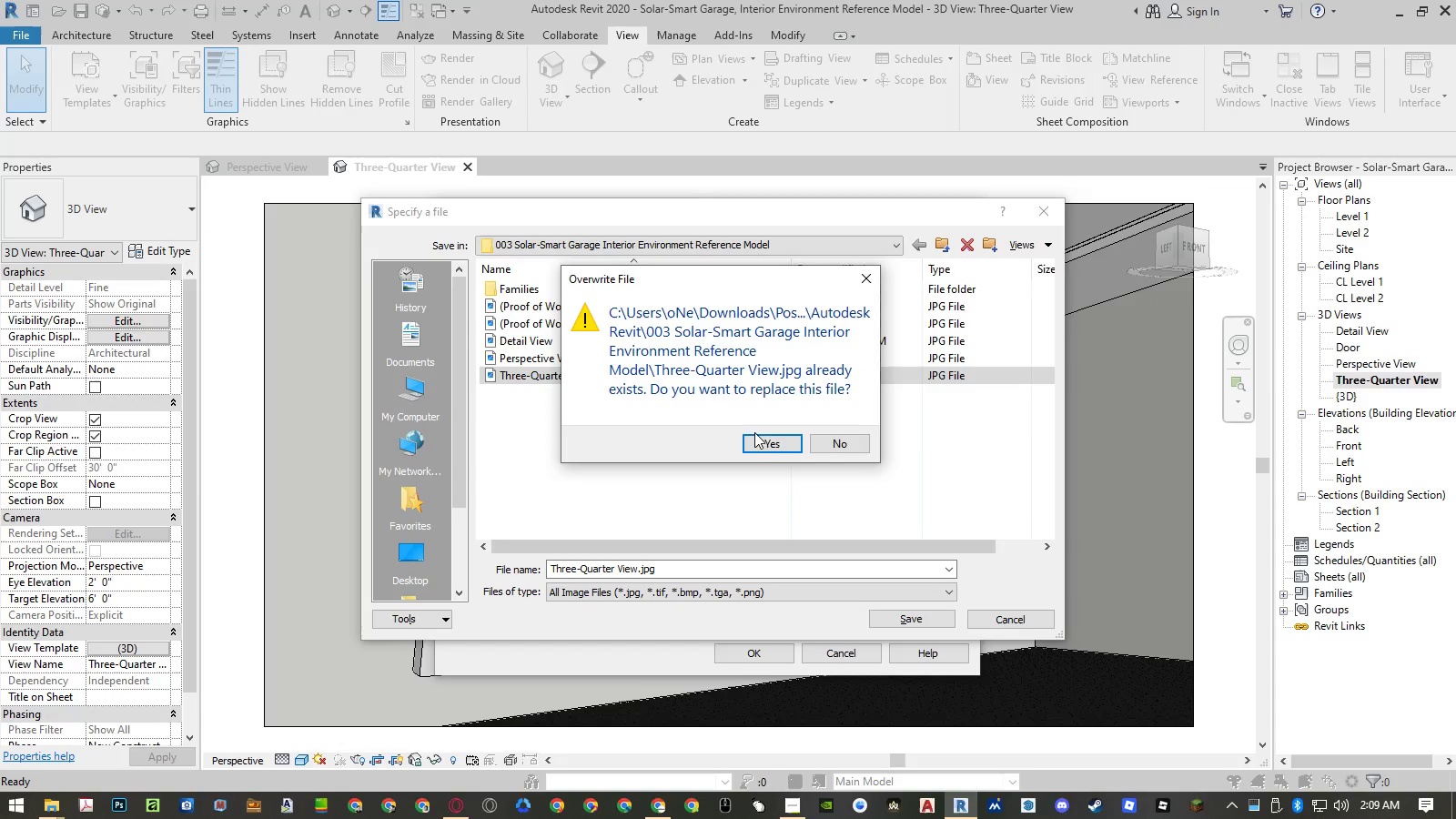 
left_click([765, 446])
 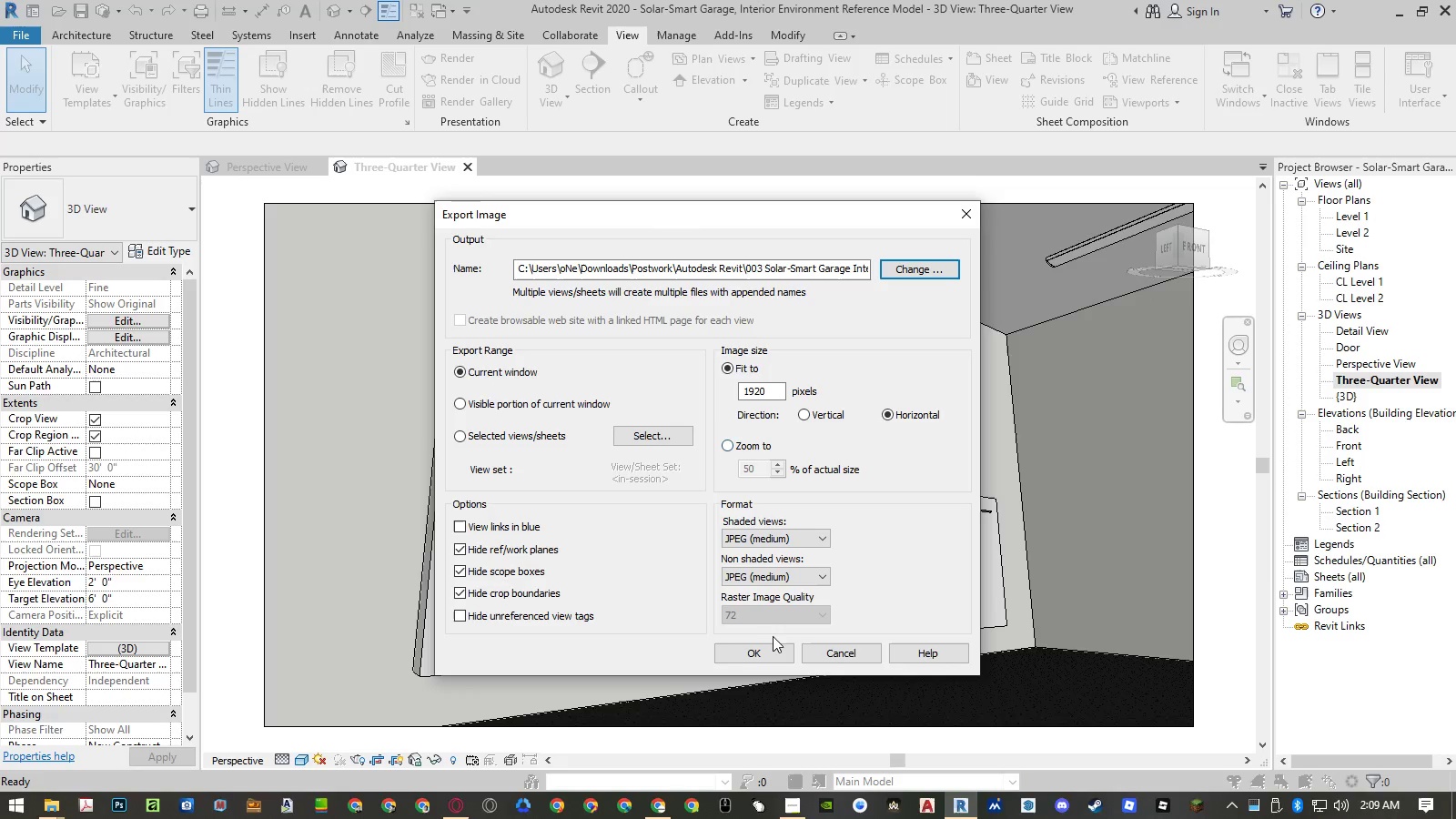 
left_click([767, 646])
 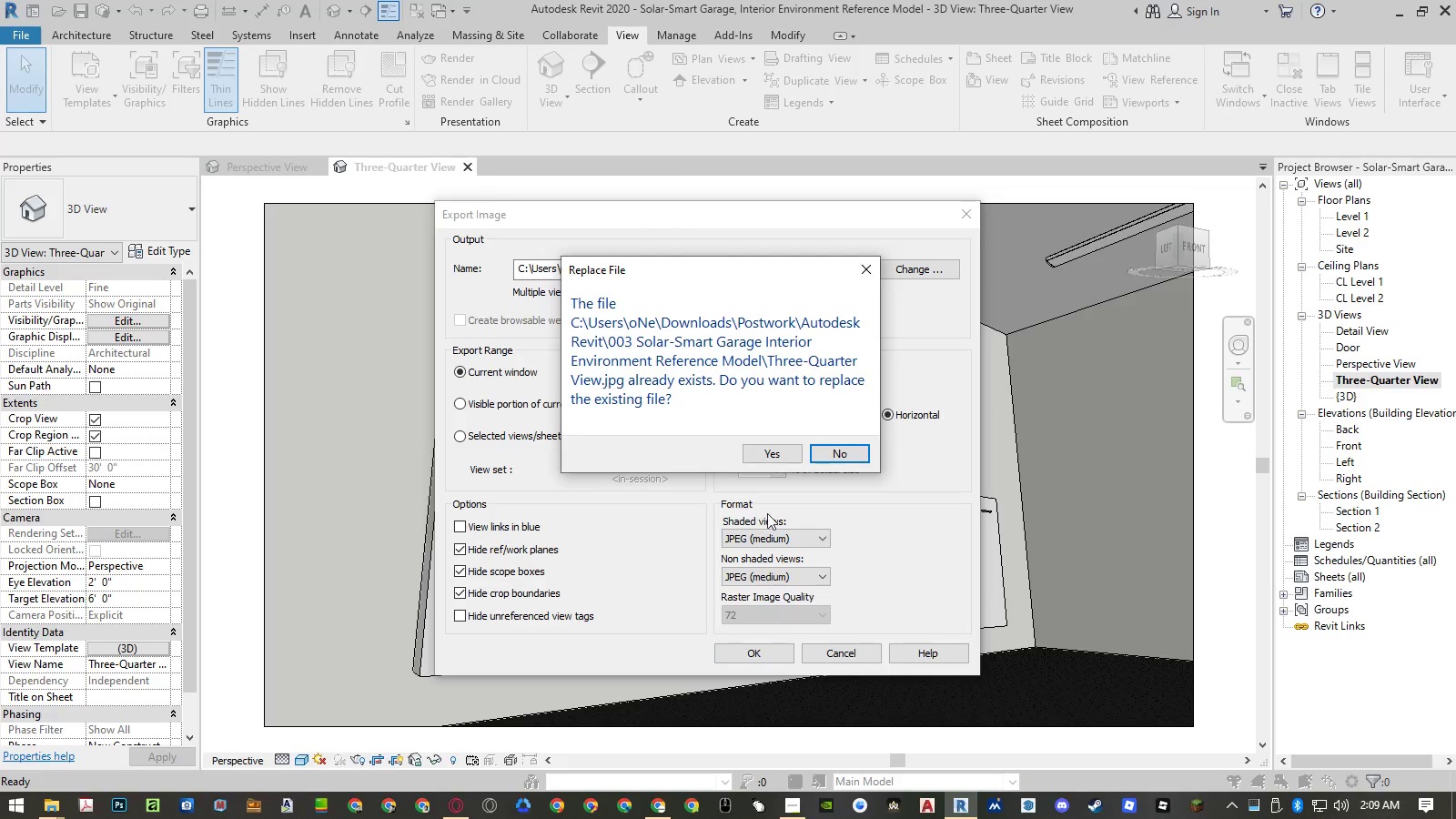 
left_click([774, 457])
 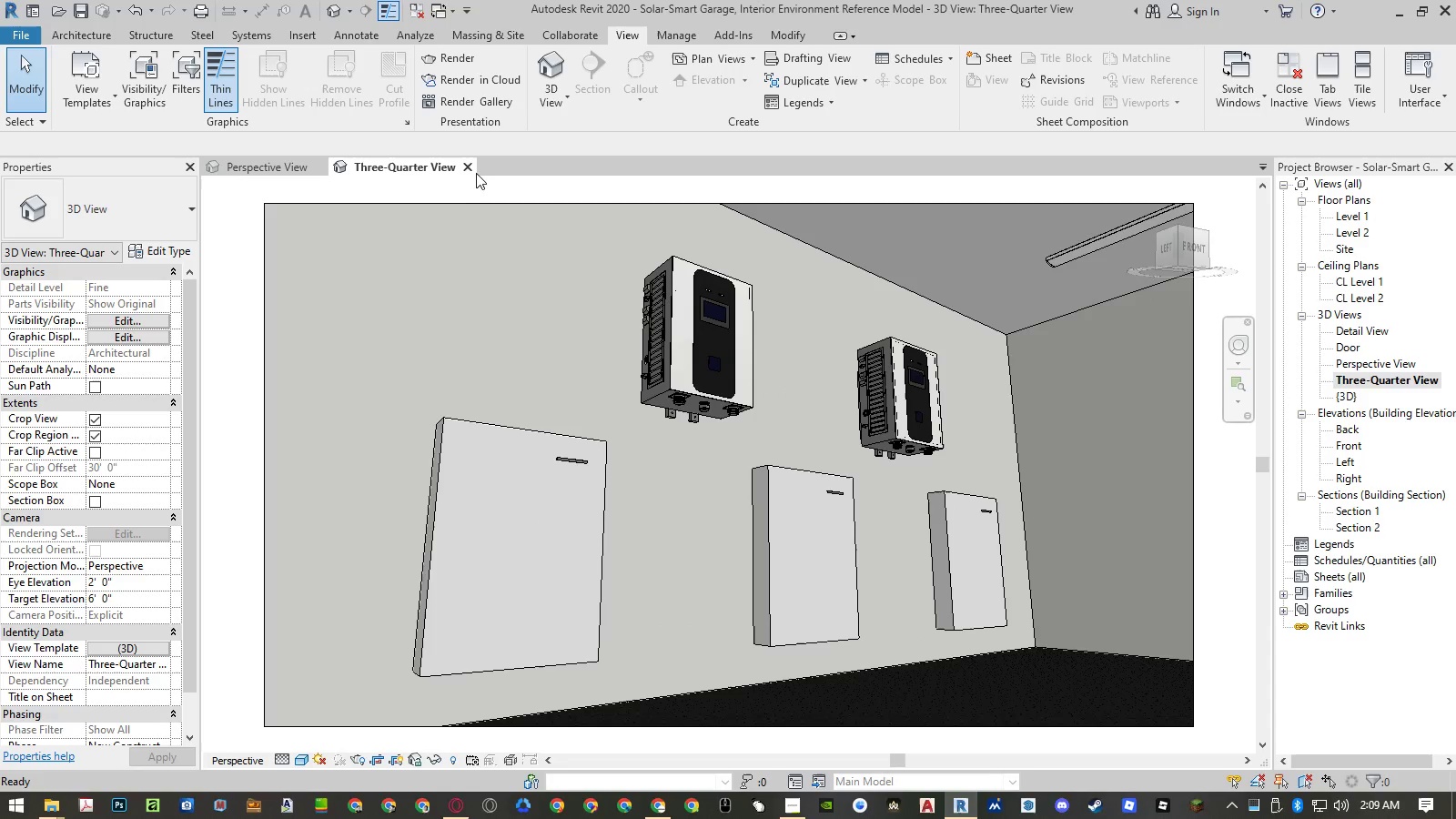 
left_click([471, 168])
 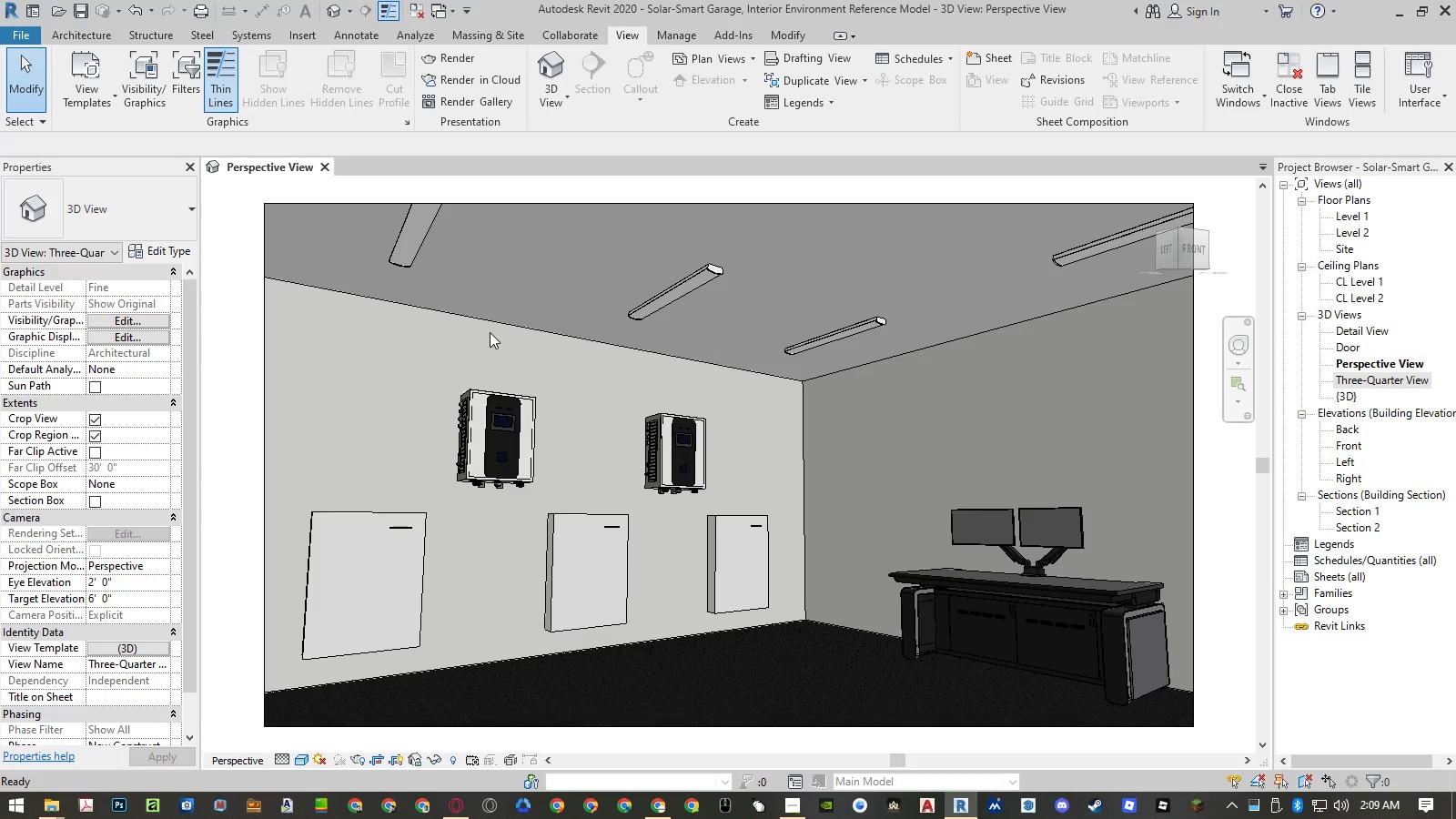 
hold_key(key=AltLeft, duration=0.45)
 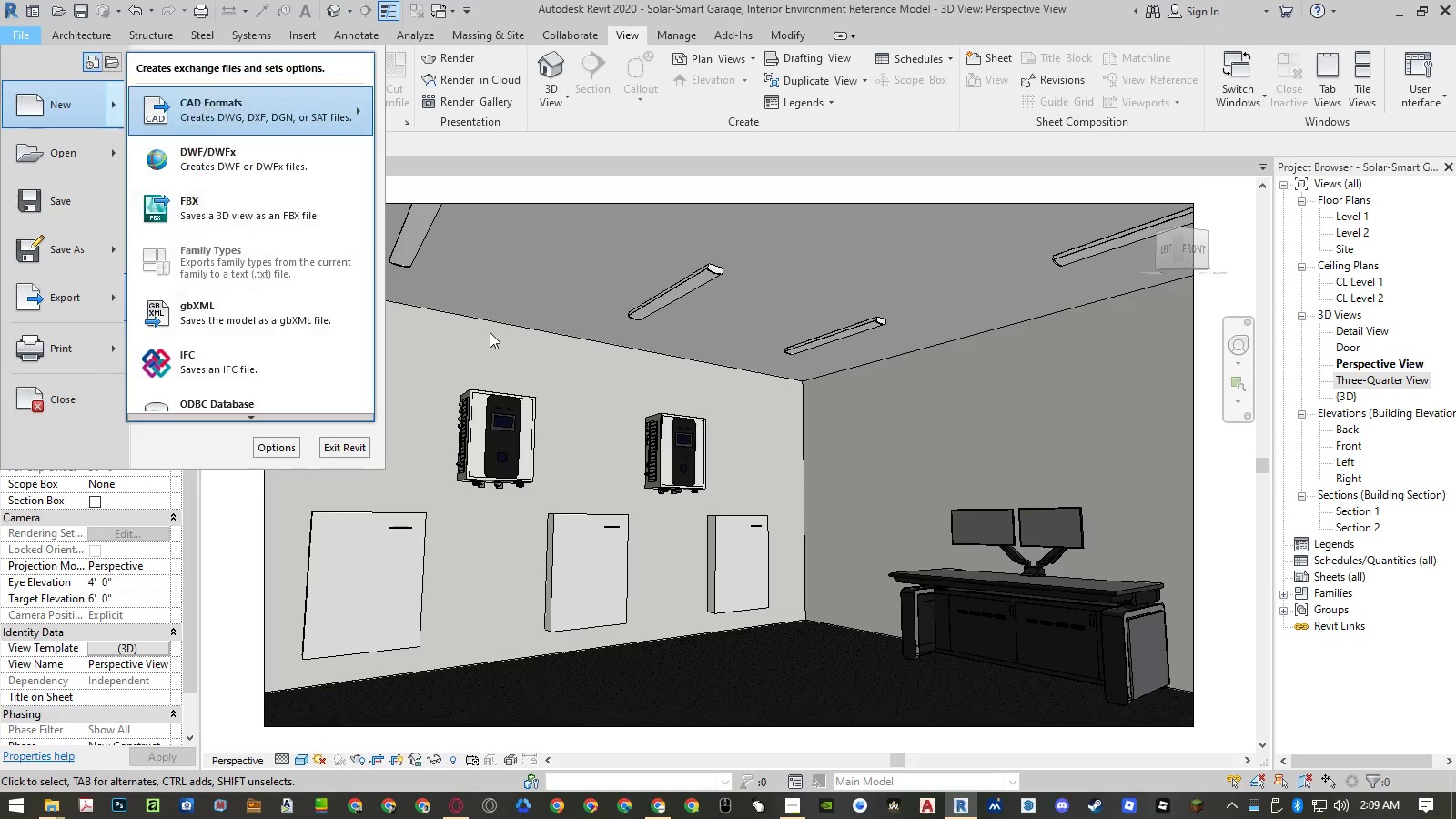 
type(ftimimimimim)
 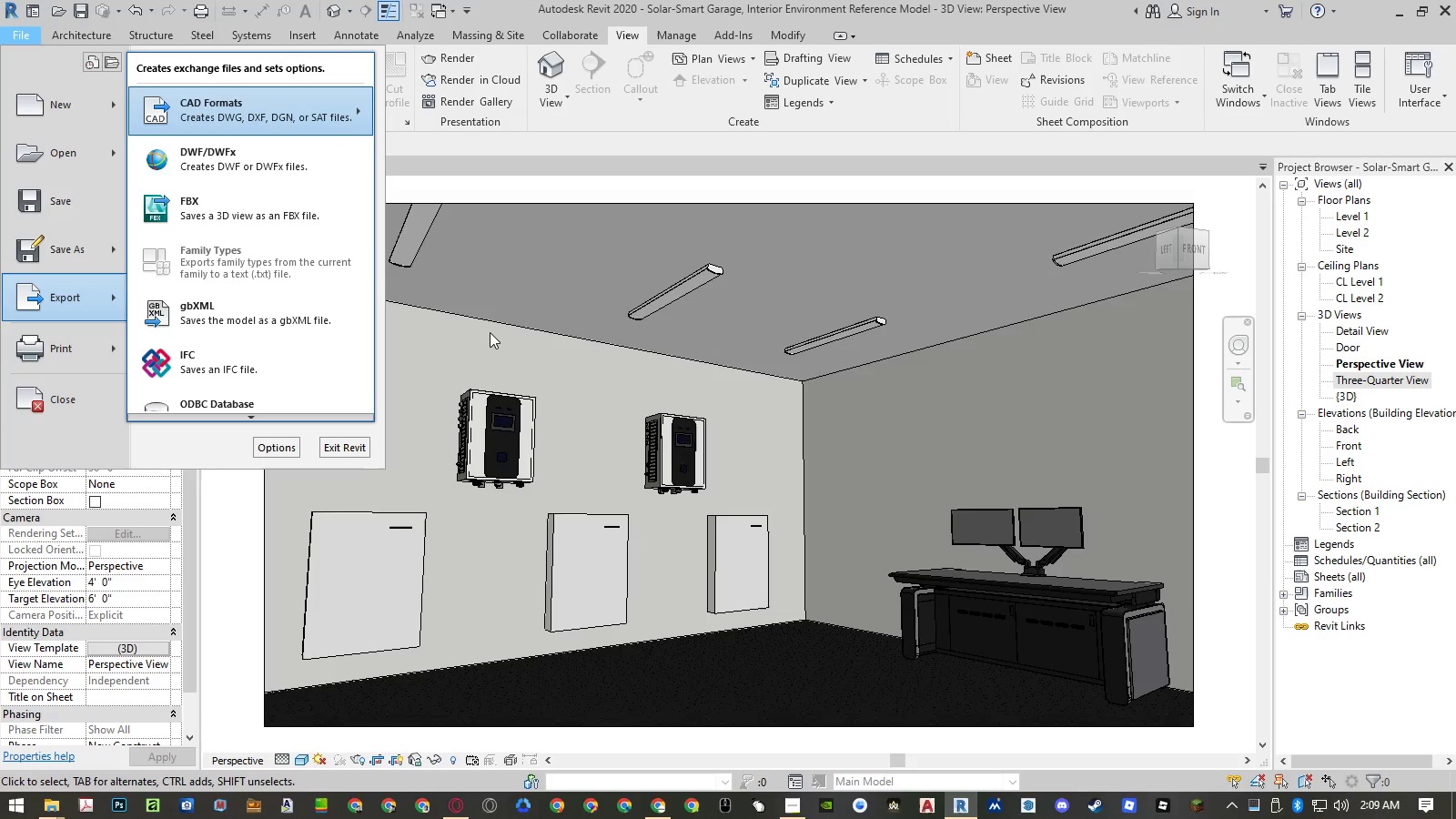 
hold_key(key=AltLeft, duration=0.36)
 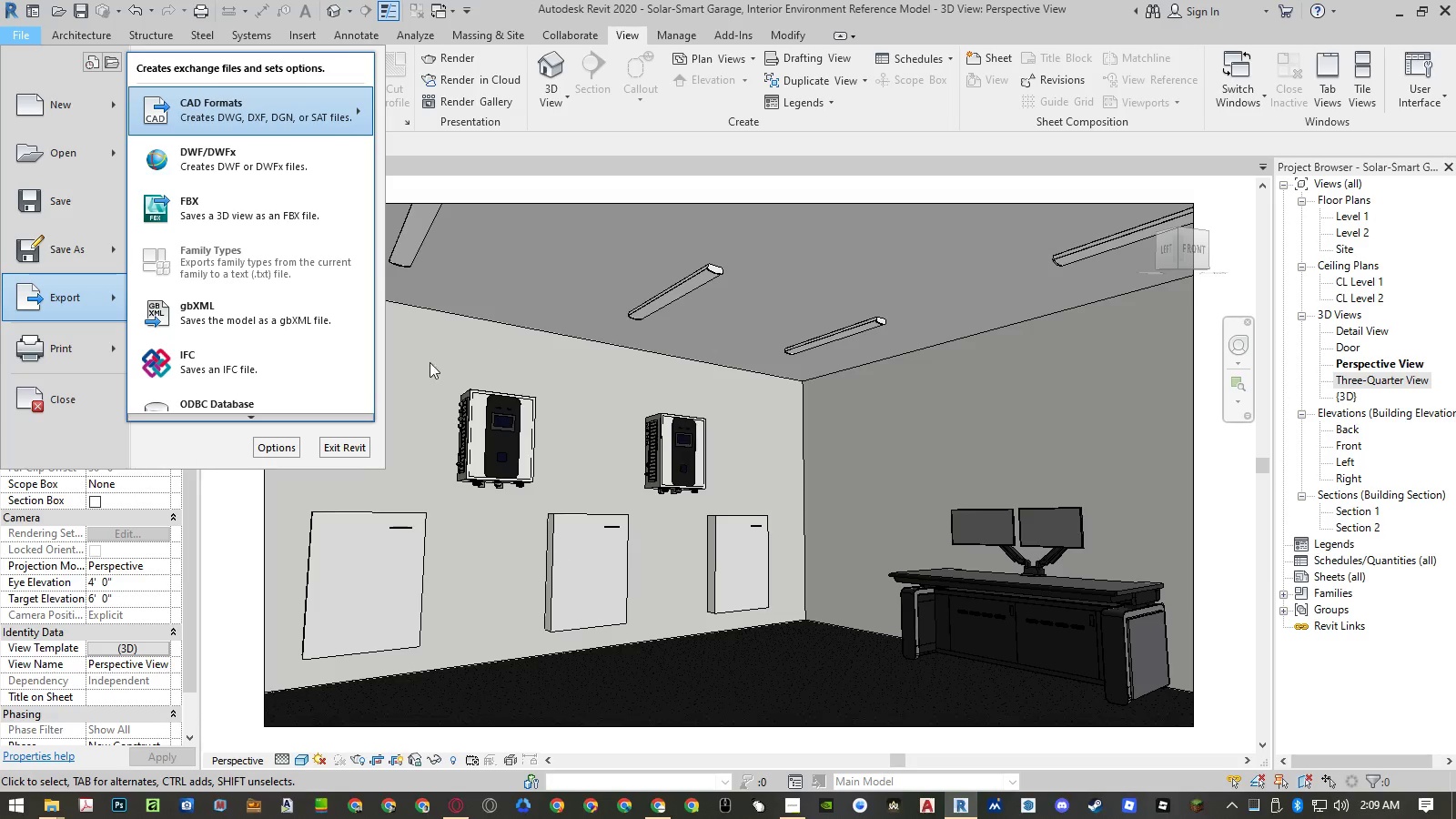 
mouse_move([282, 402])
 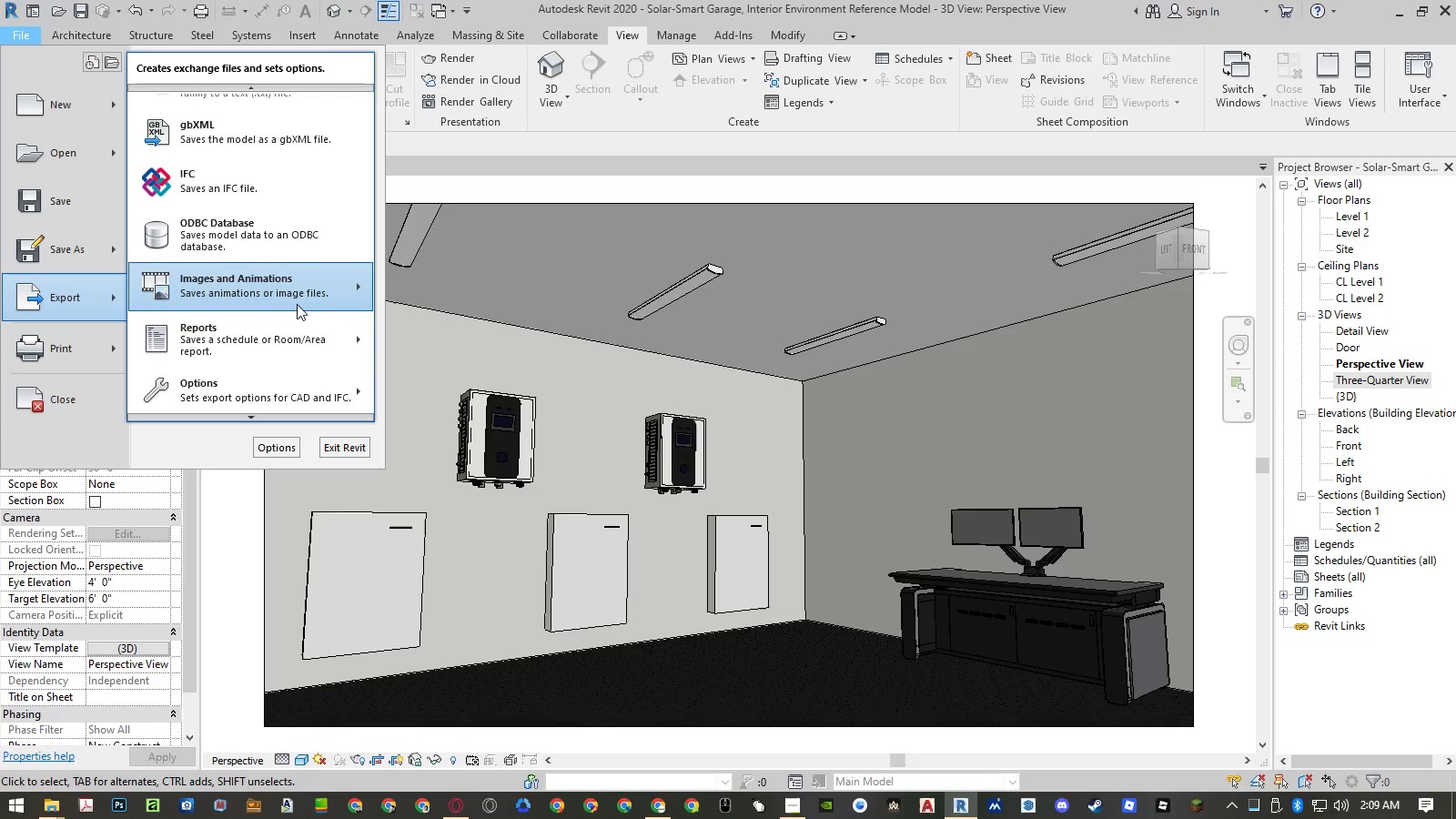 
left_click([297, 304])
 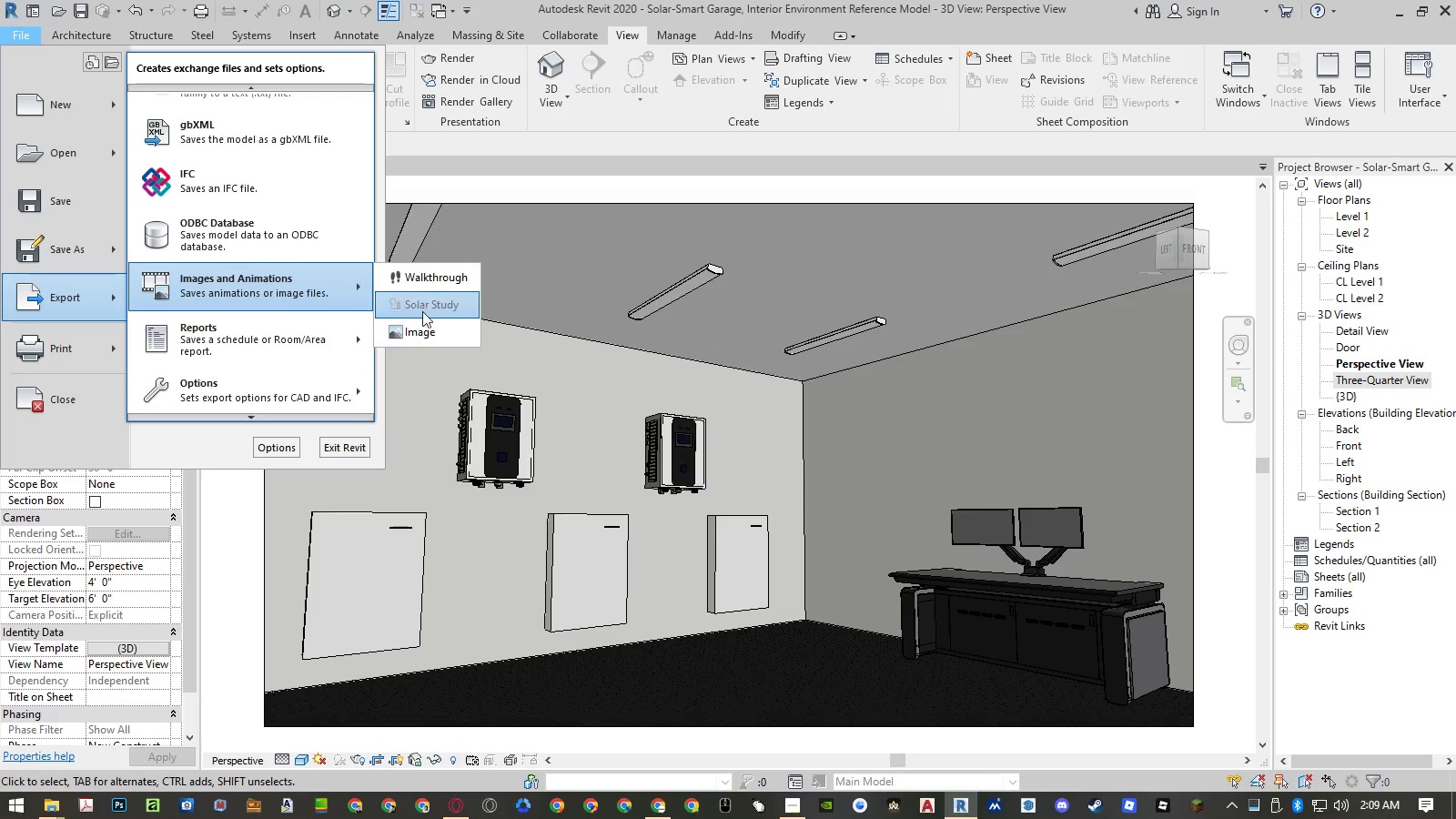 
left_click([425, 323])
 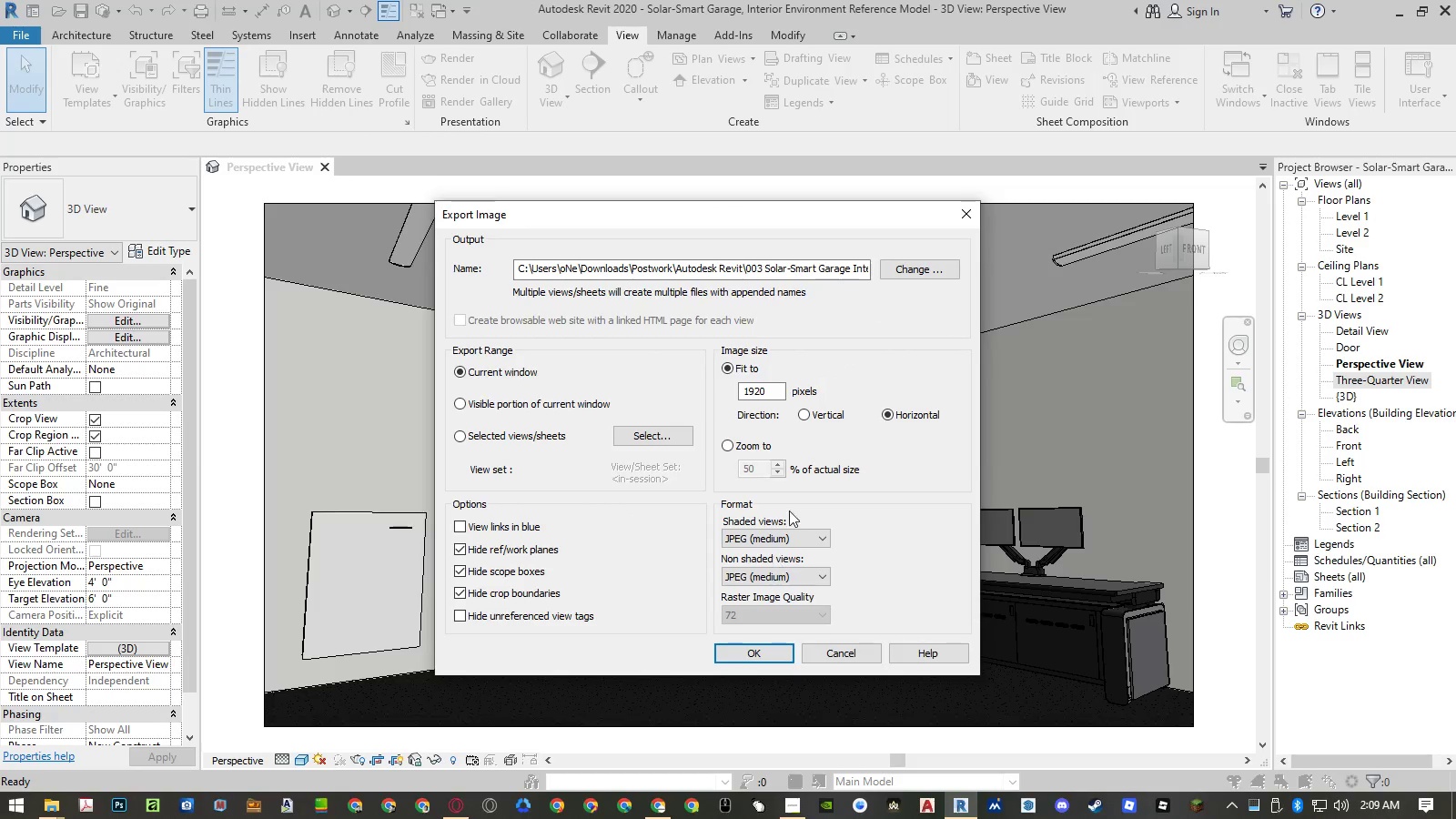 
left_click([900, 267])
 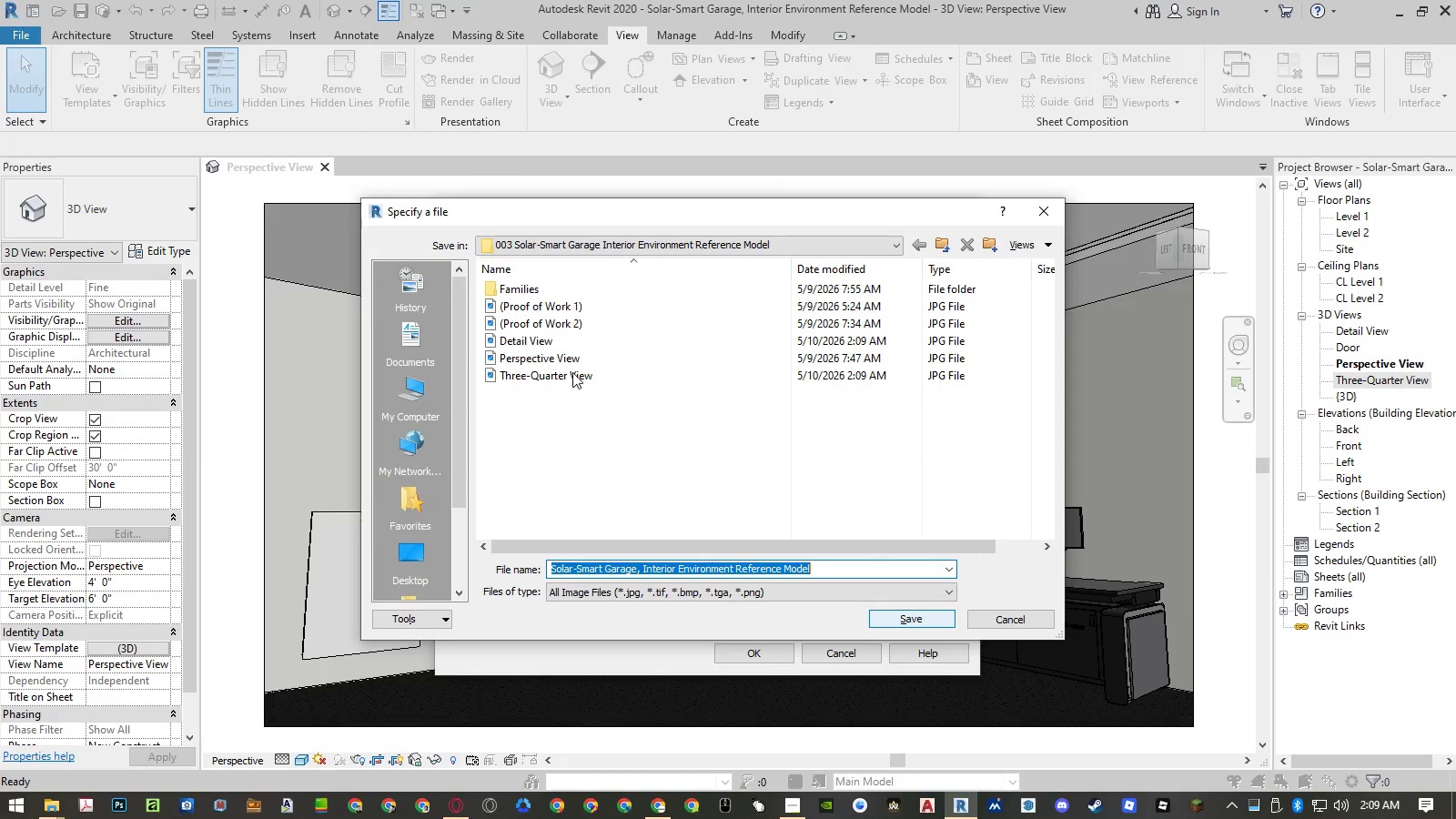 
double_click([564, 361])
 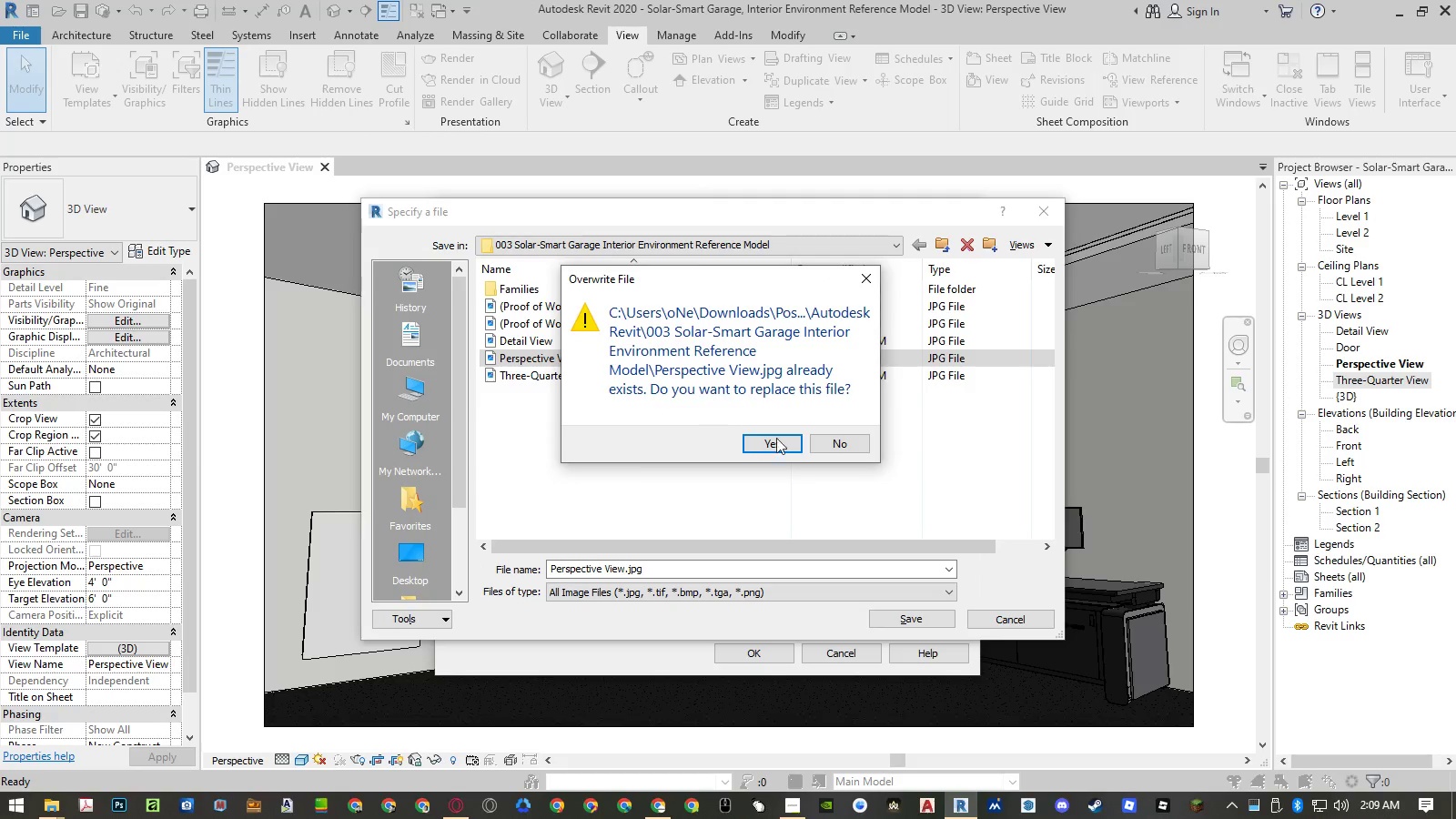 
left_click([780, 440])
 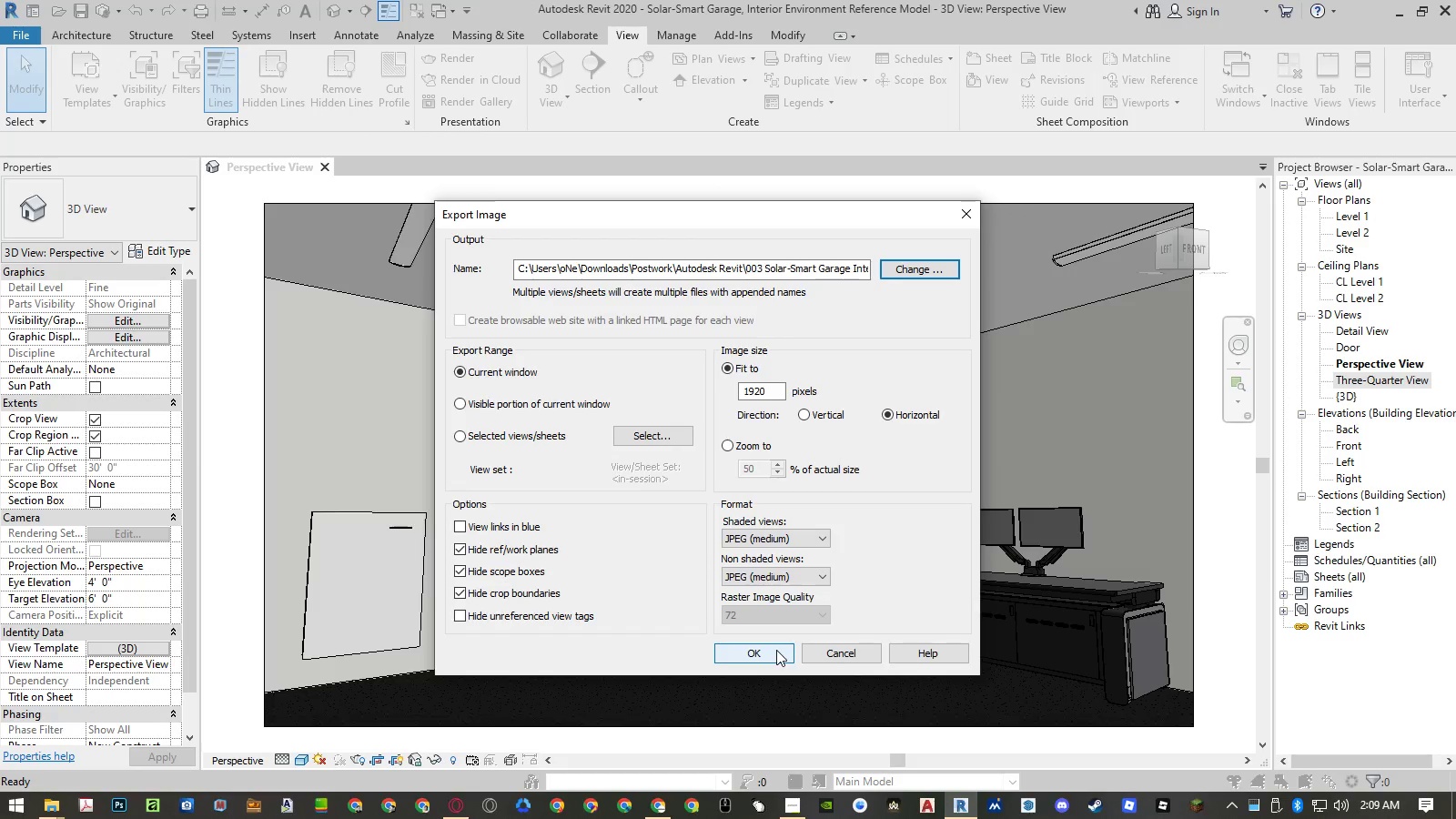 
left_click([776, 650])
 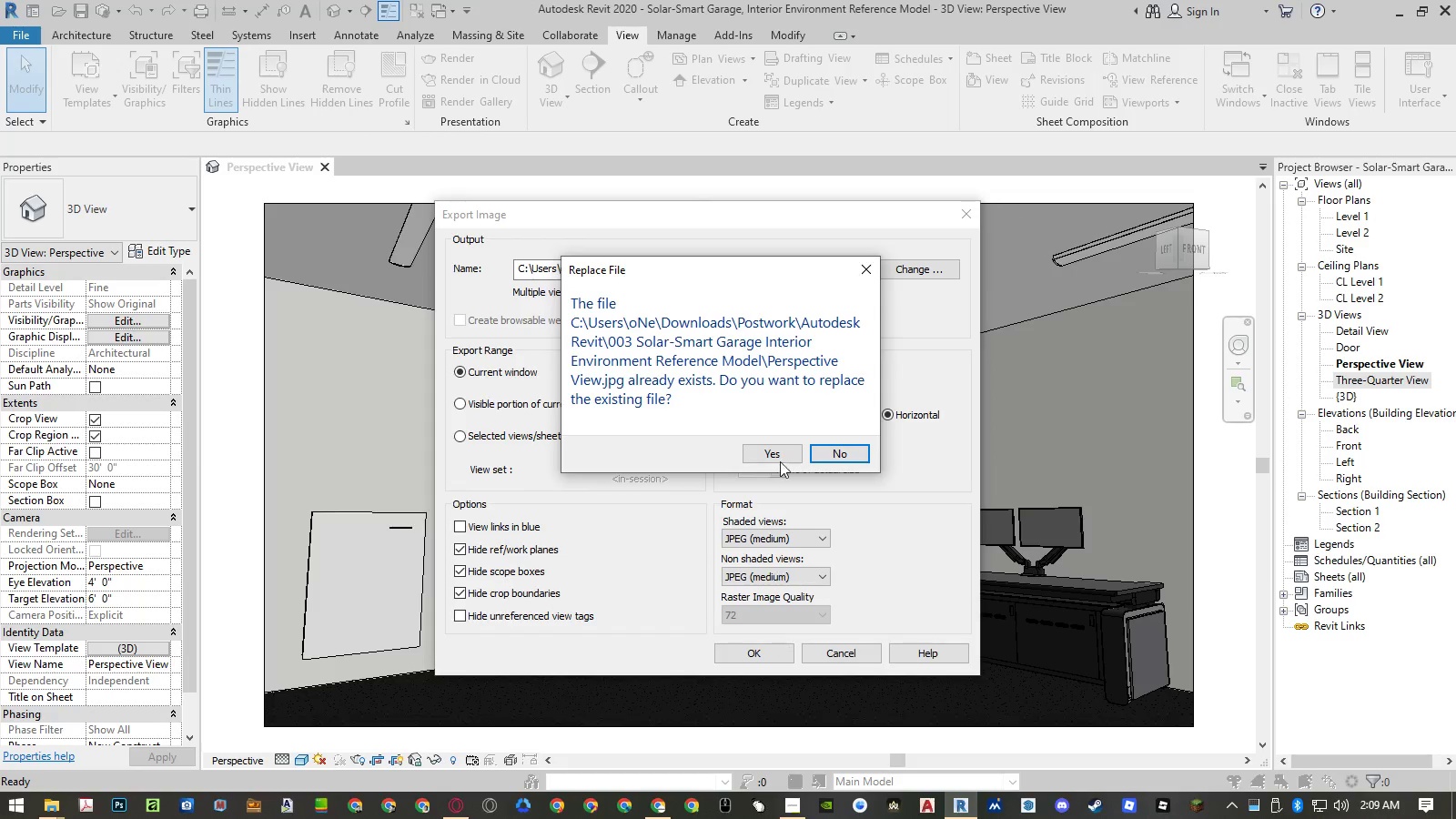 
left_click([780, 450])
 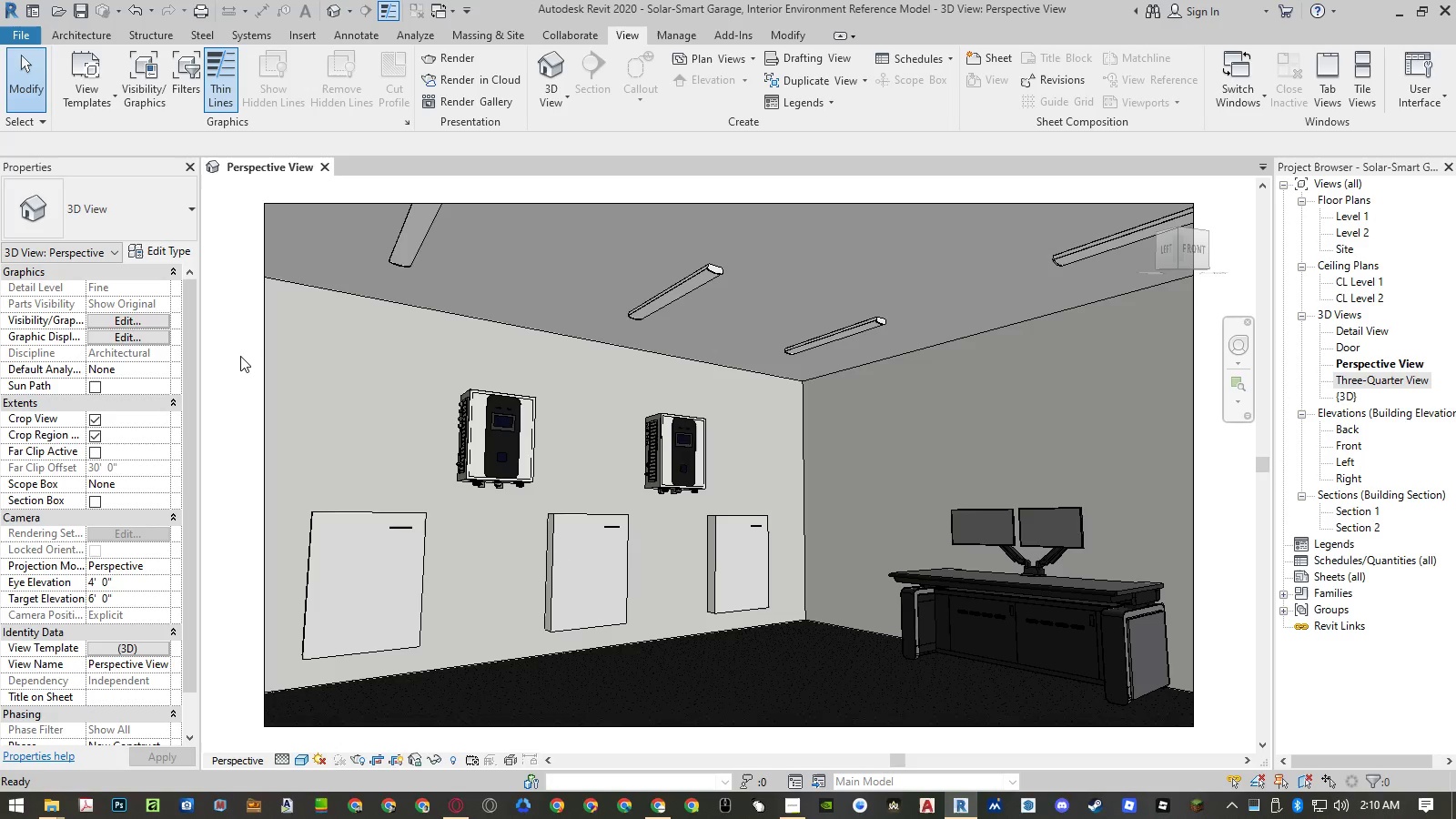 
left_click([240, 356])
 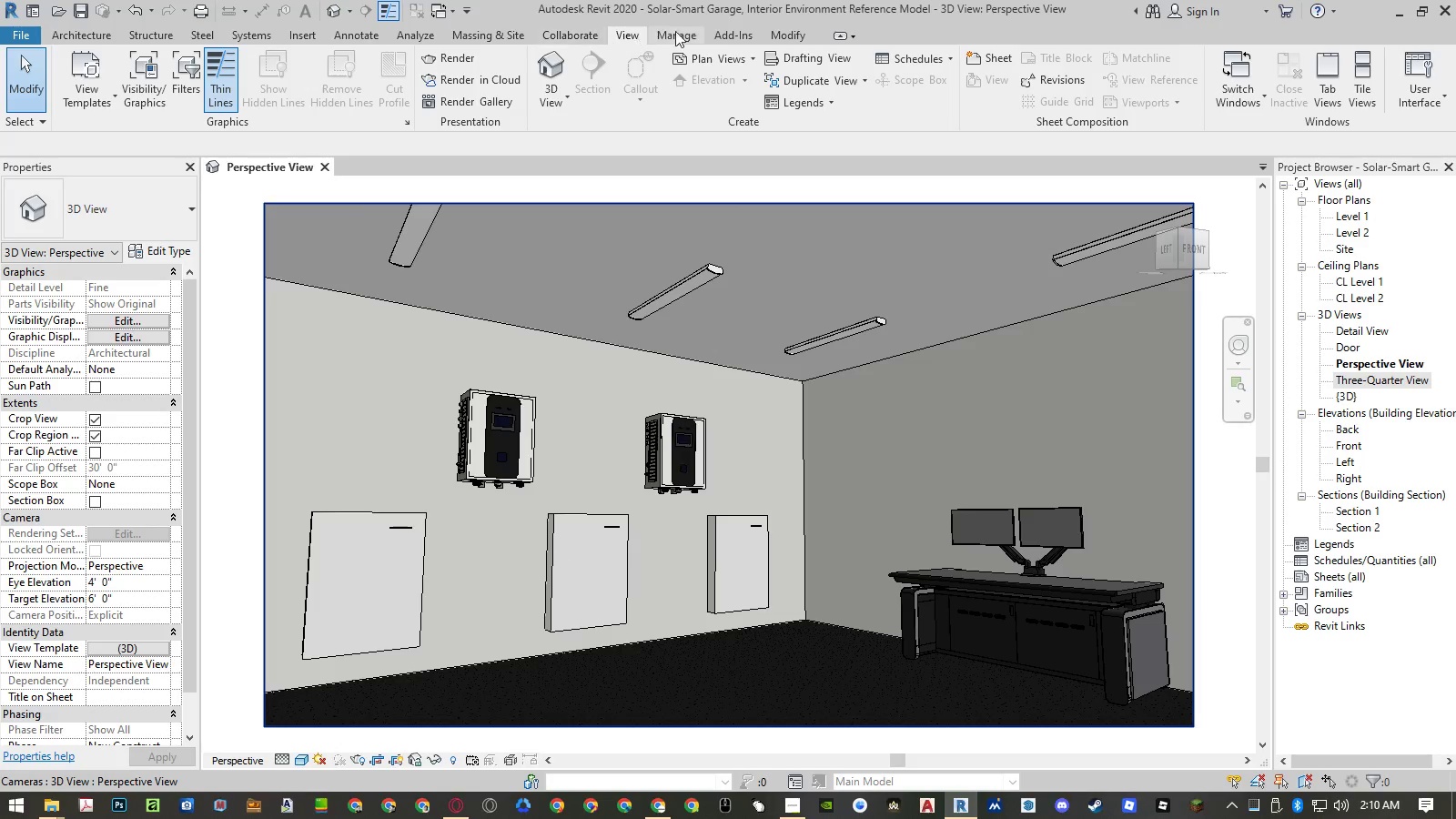 
left_click([251, 232])
 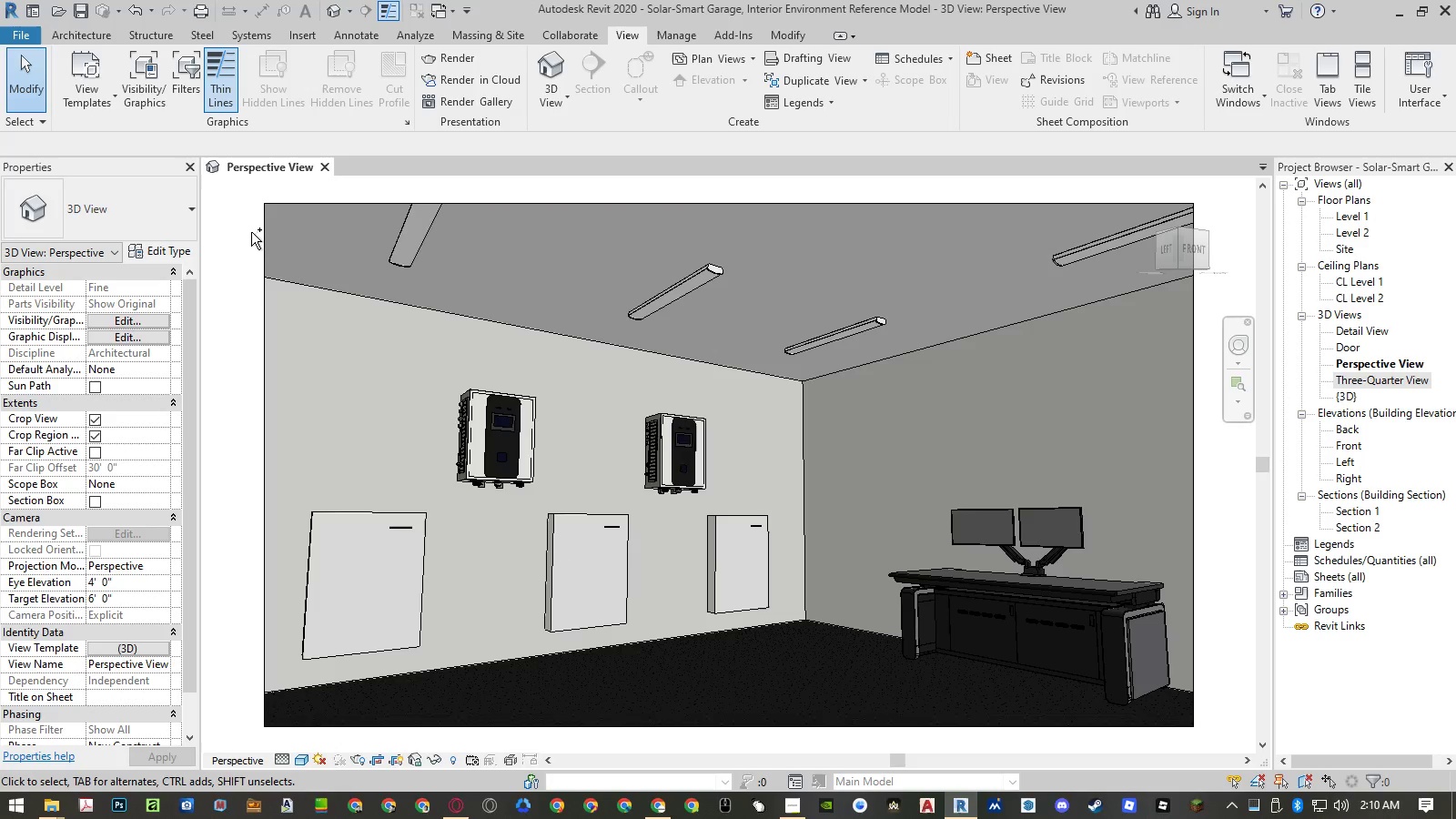 
key(Control+S)
 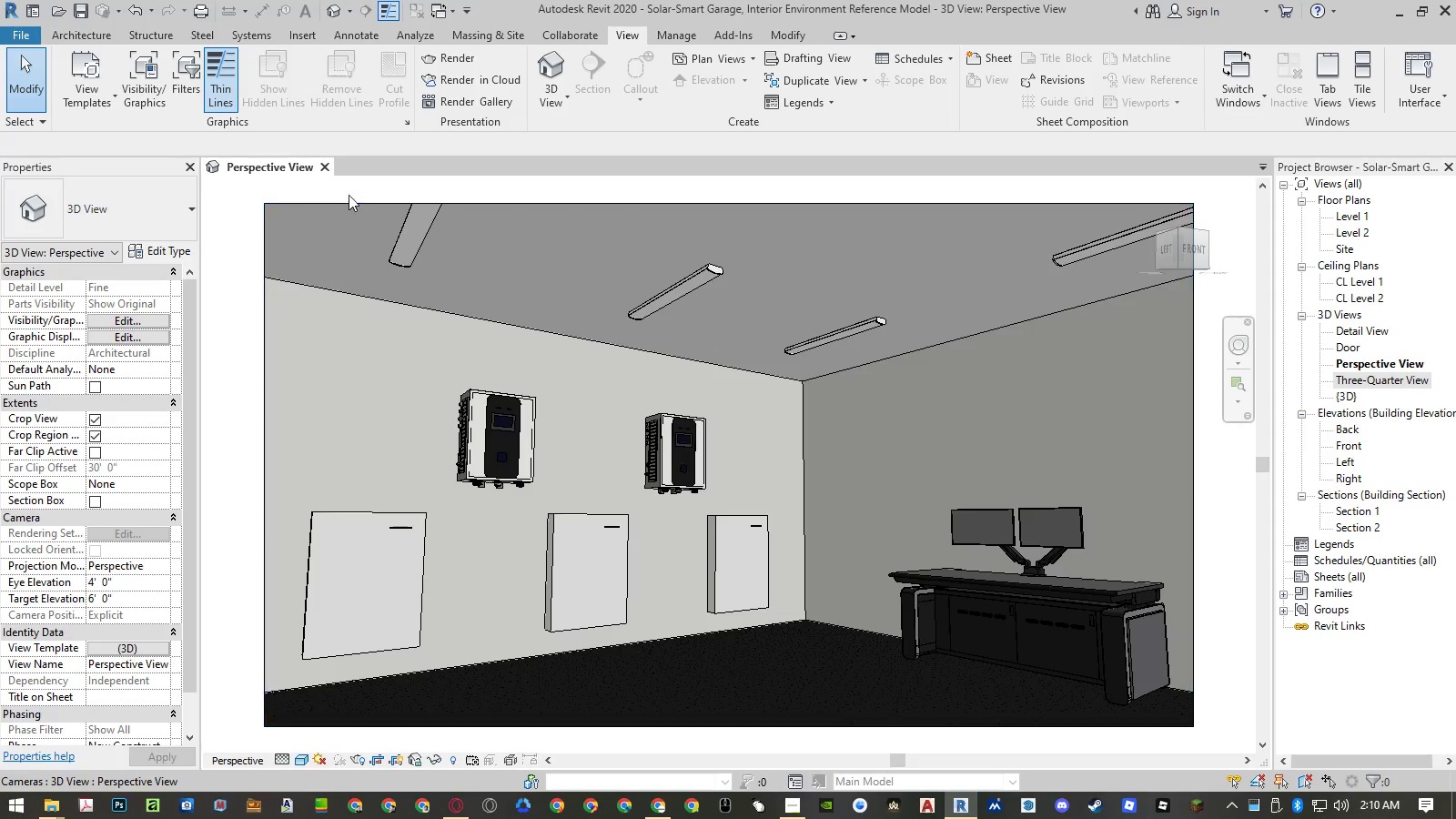 
left_click([326, 168])
 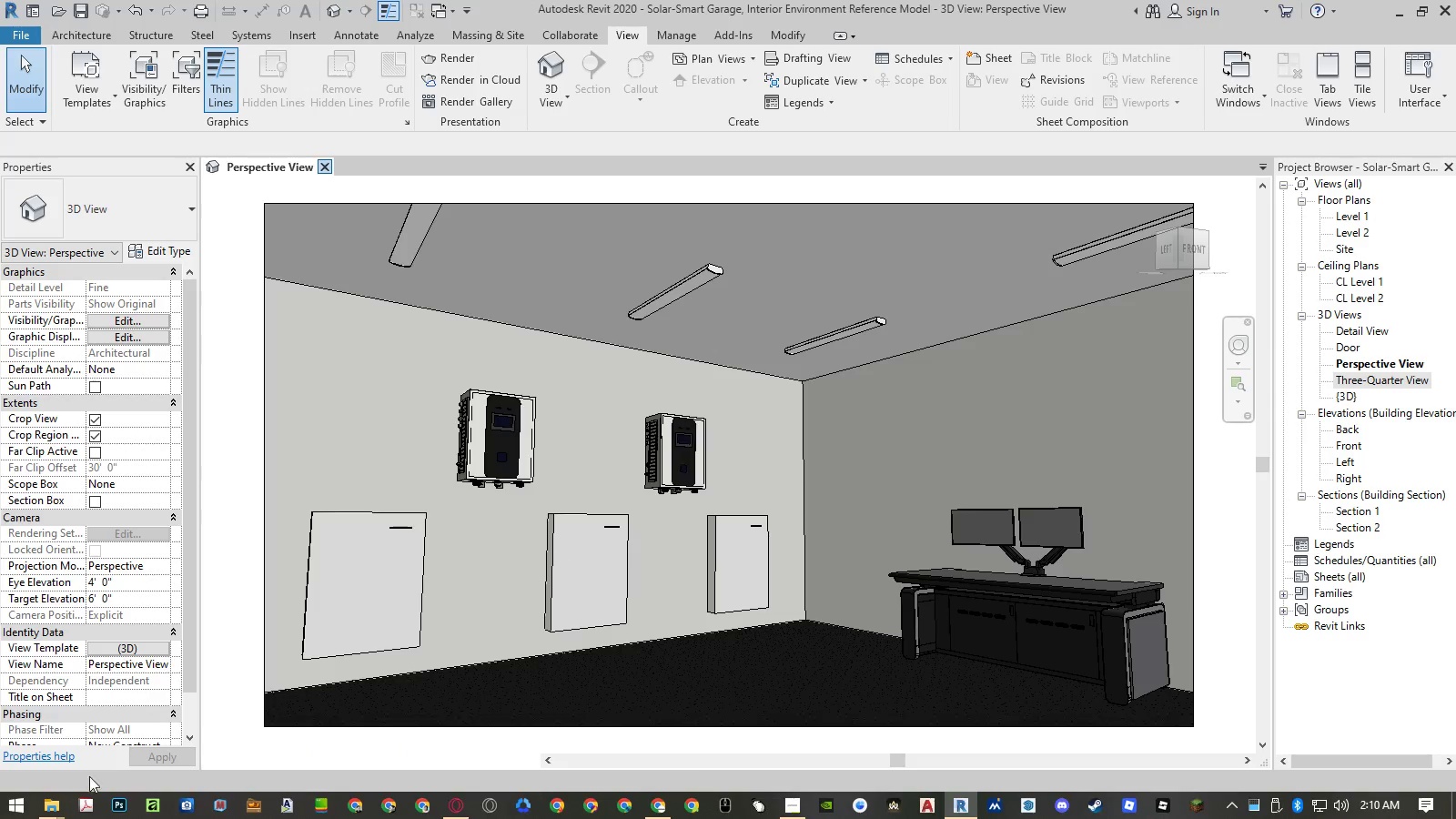 
mouse_move([61, 785])
 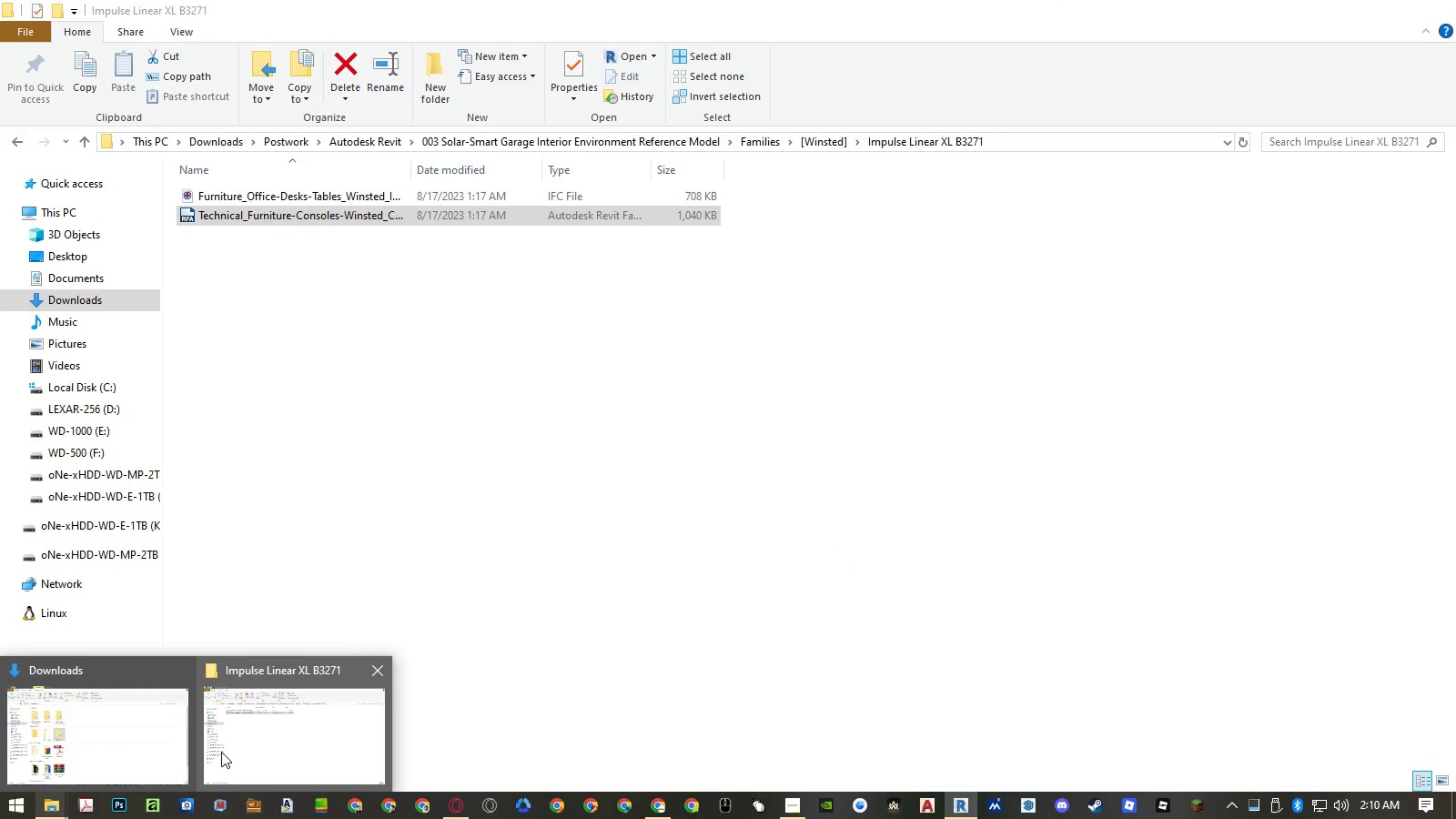 
left_click([221, 752])
 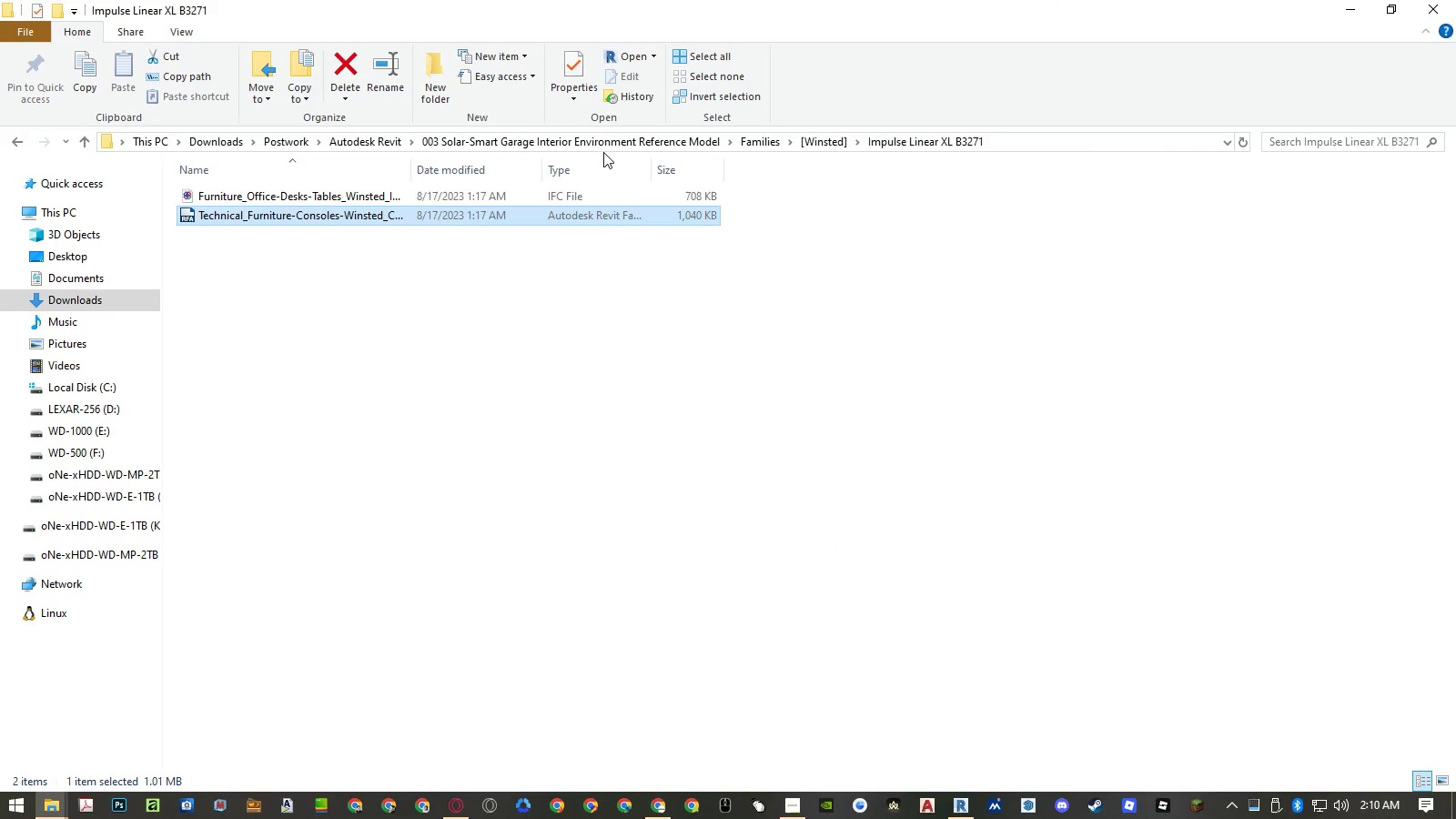 
left_click([605, 145])
 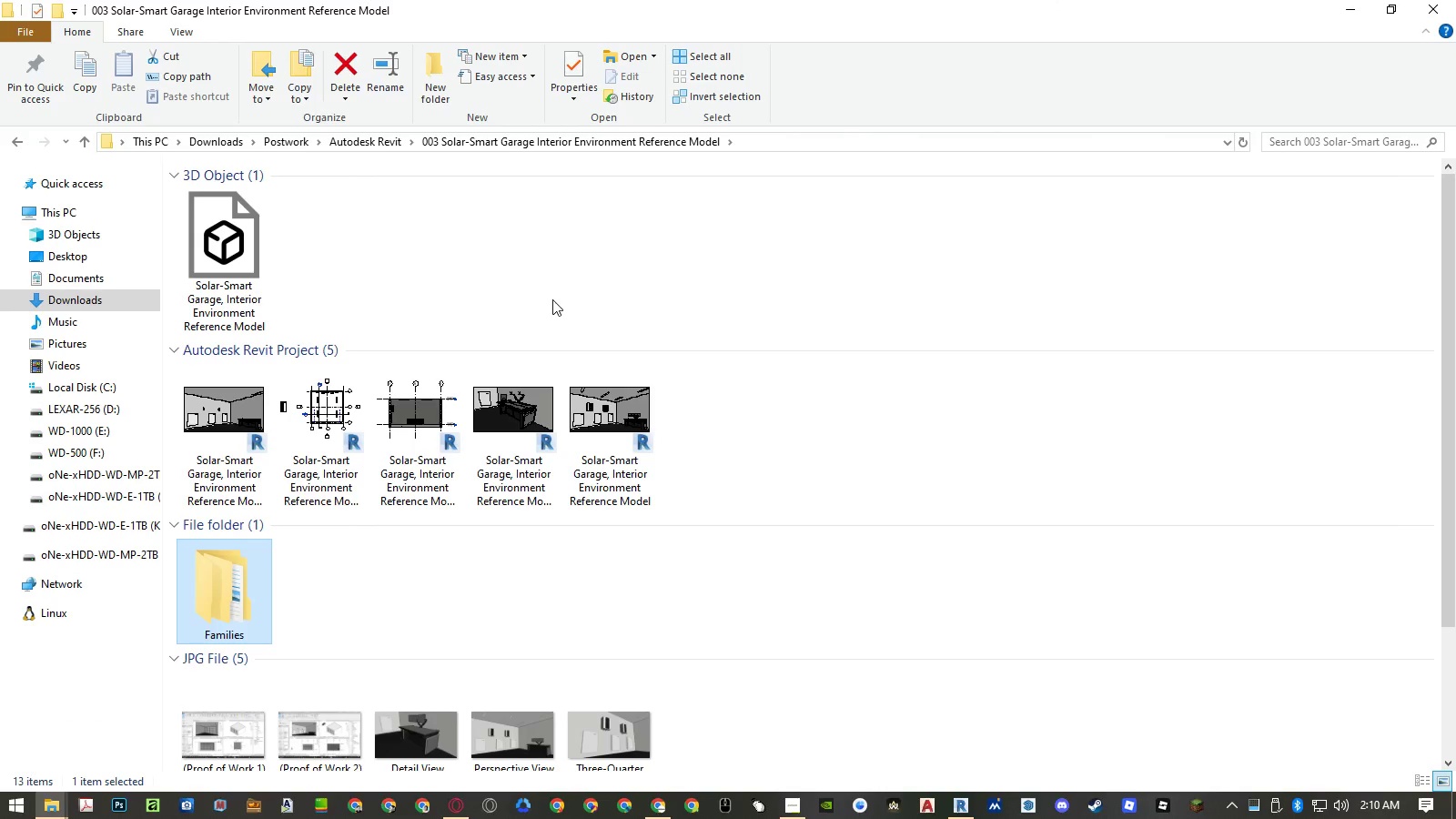 
left_click([541, 265])
 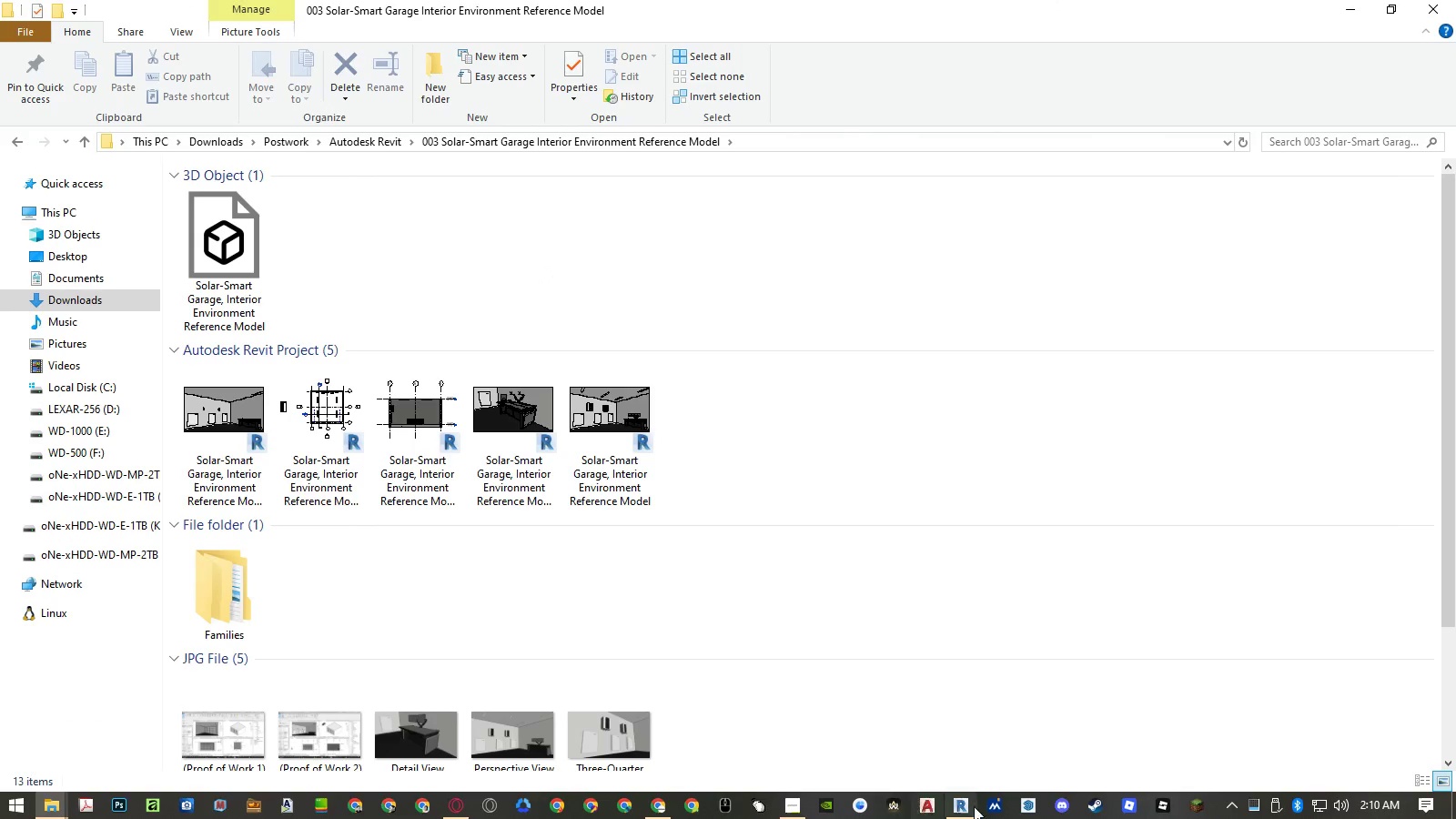 
left_click([972, 807])
 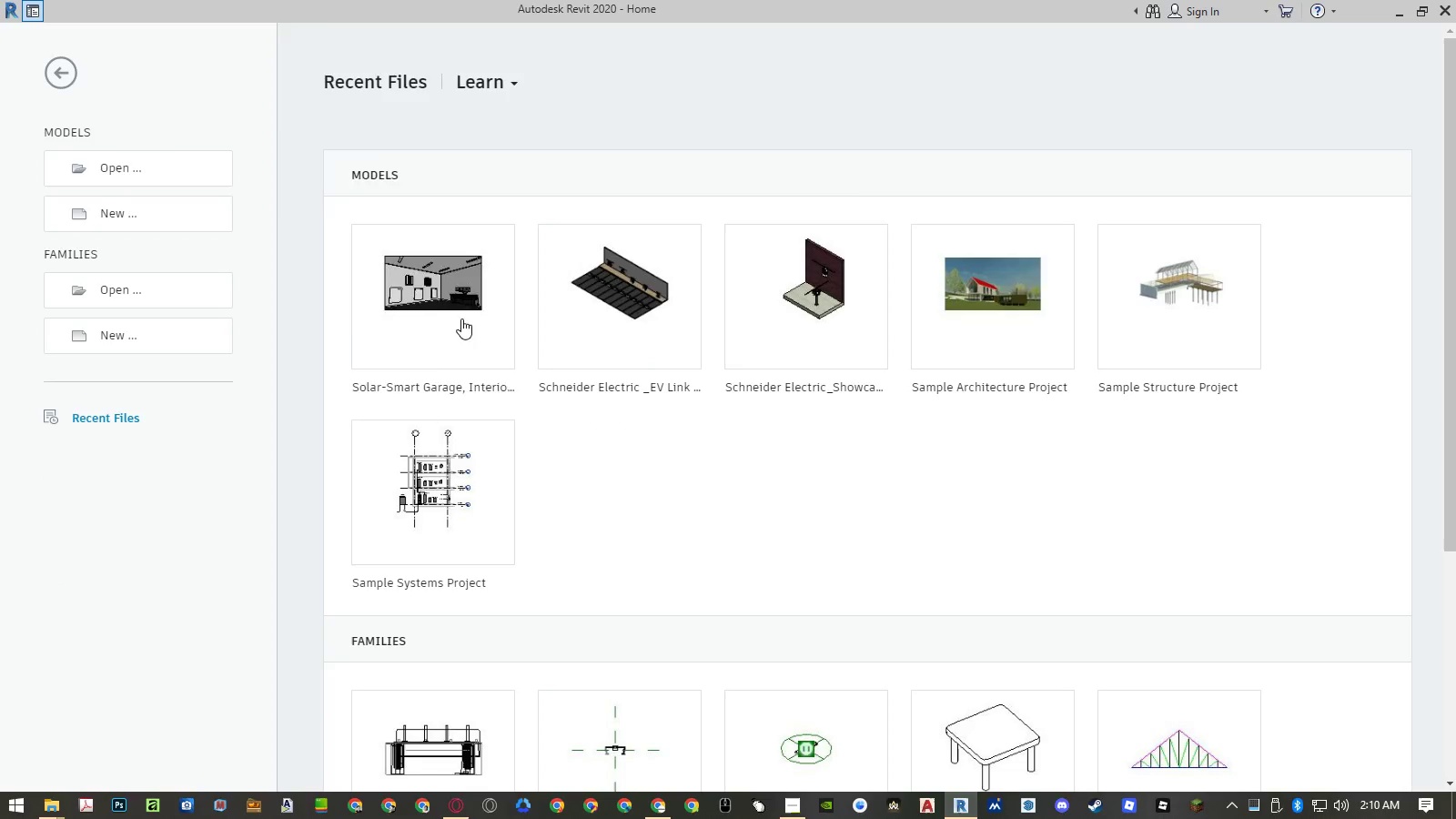 
left_click([451, 318])
 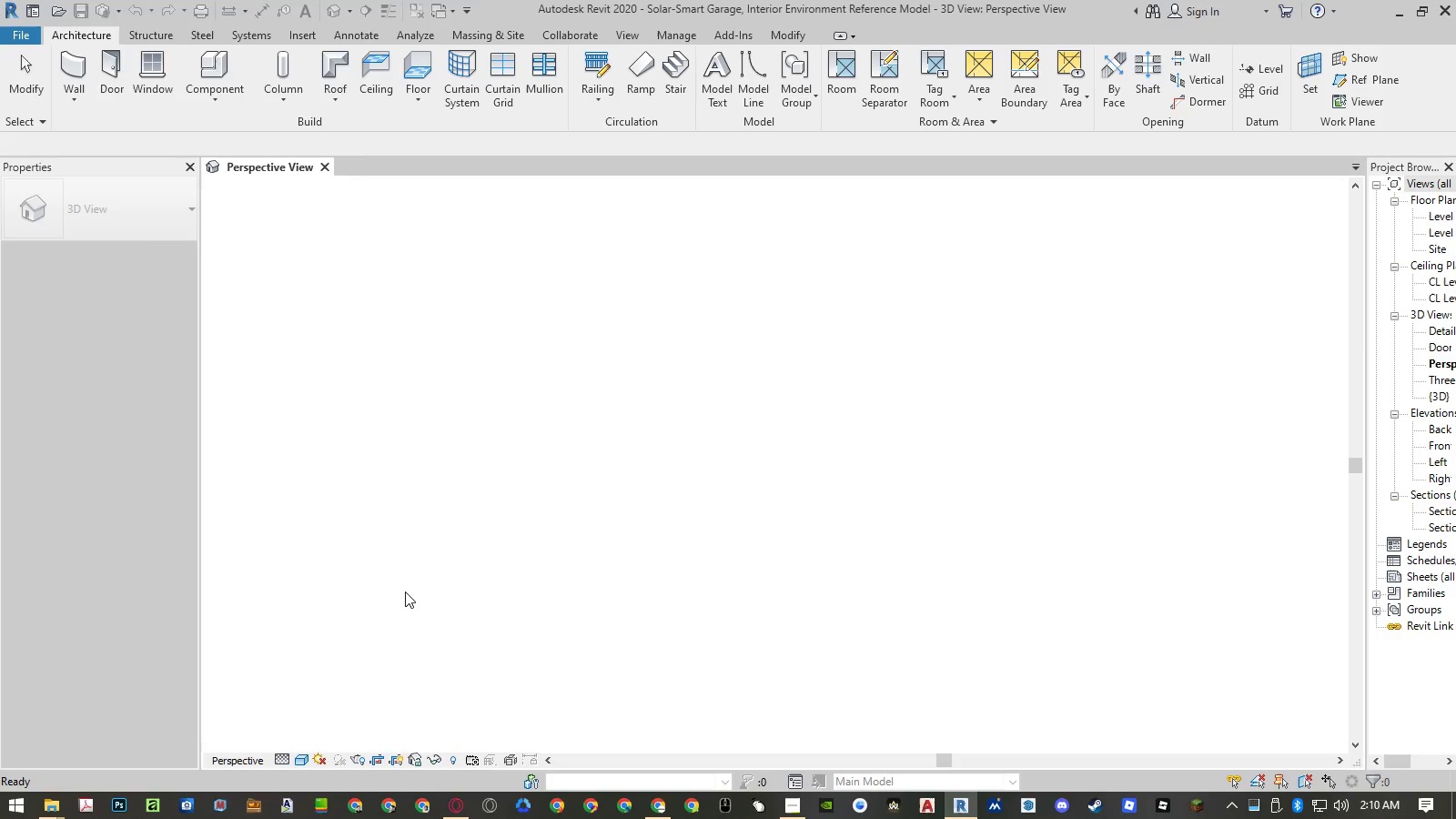 
wait(5.84)
 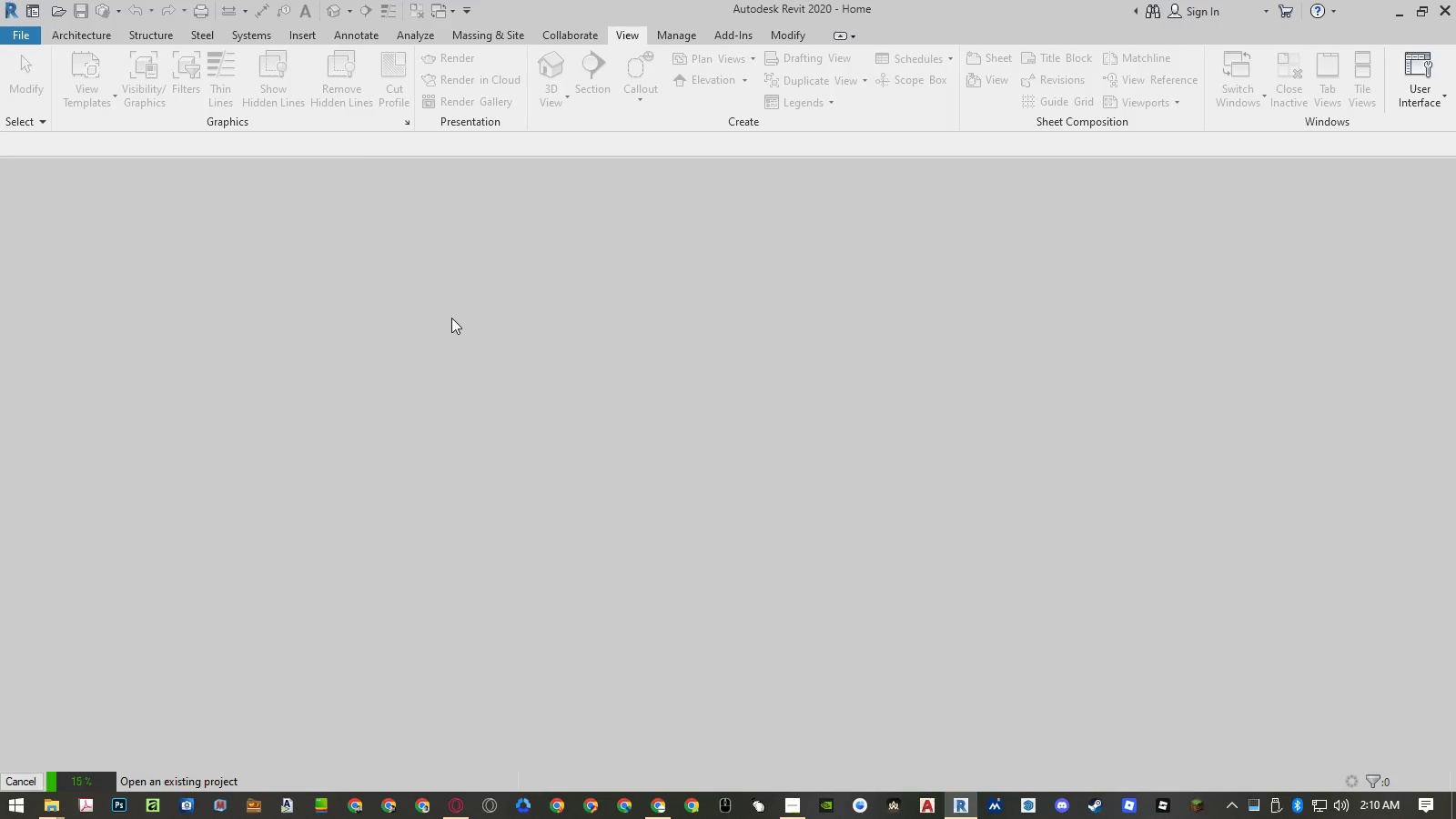 
left_click([278, 468])
 